 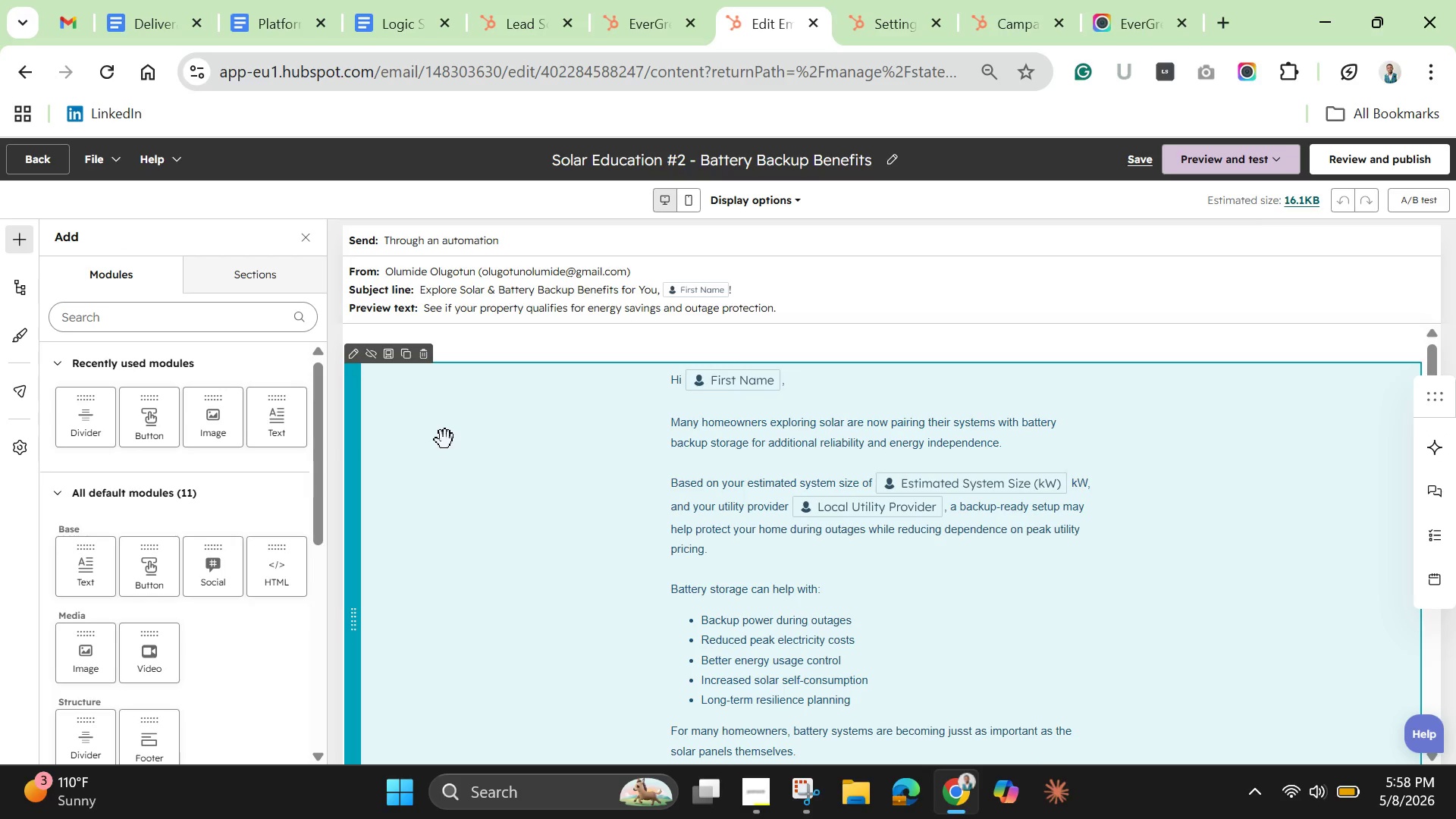 
scroll: coordinate [711, 505], scroll_direction: down, amount: 5.0
 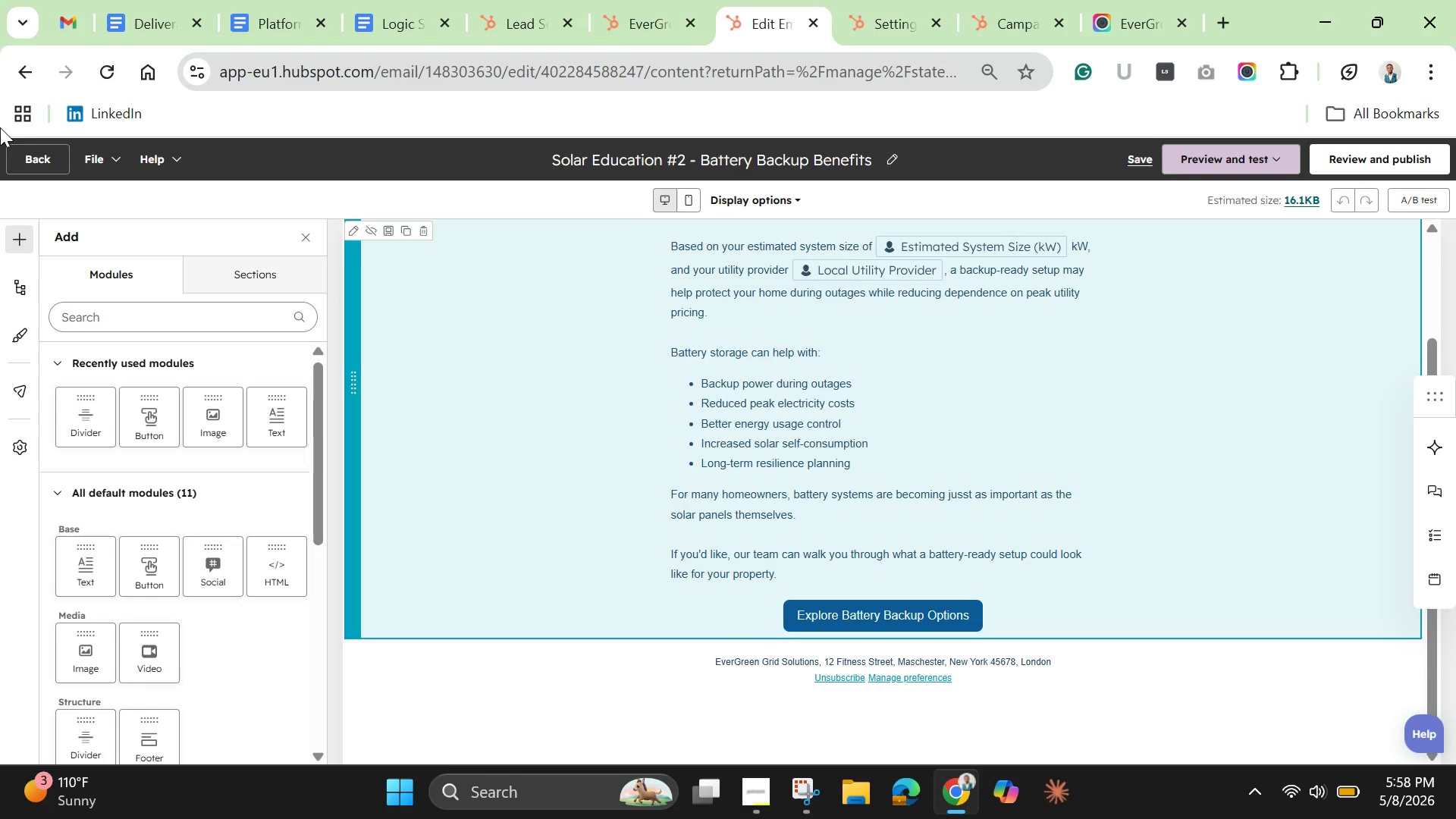 
left_click([55, 155])
 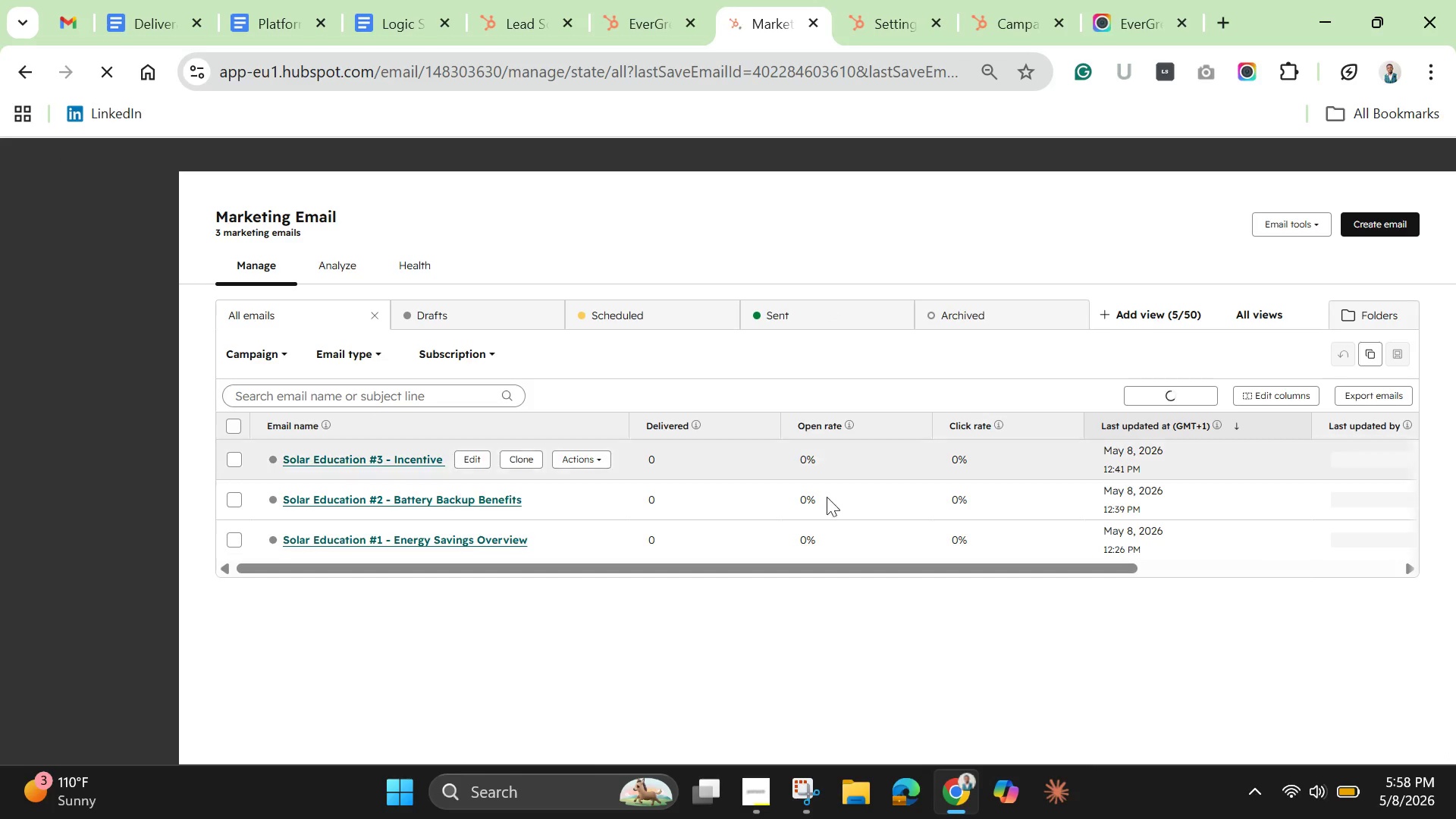 
wait(7.31)
 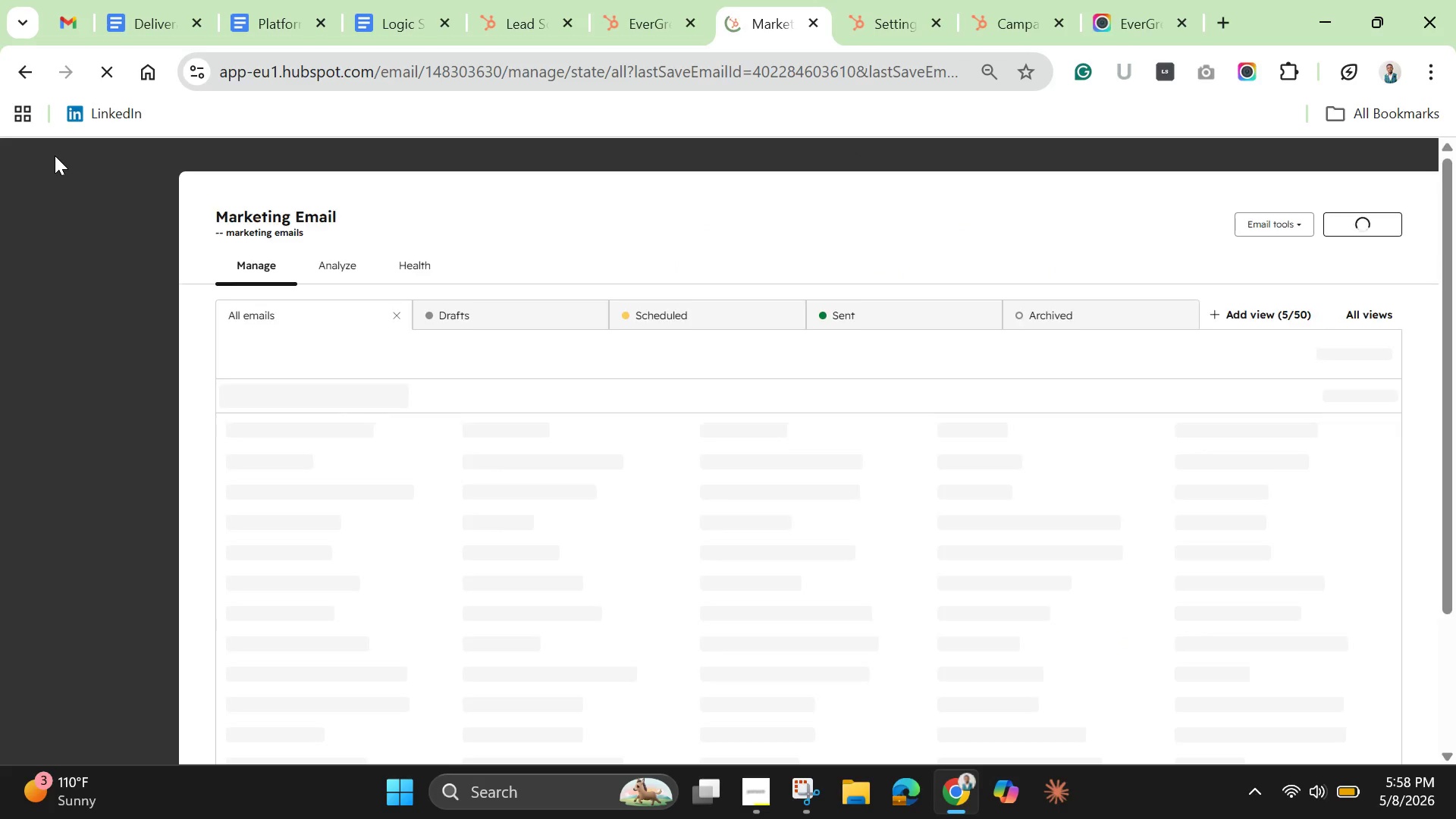 
left_click([444, 458])
 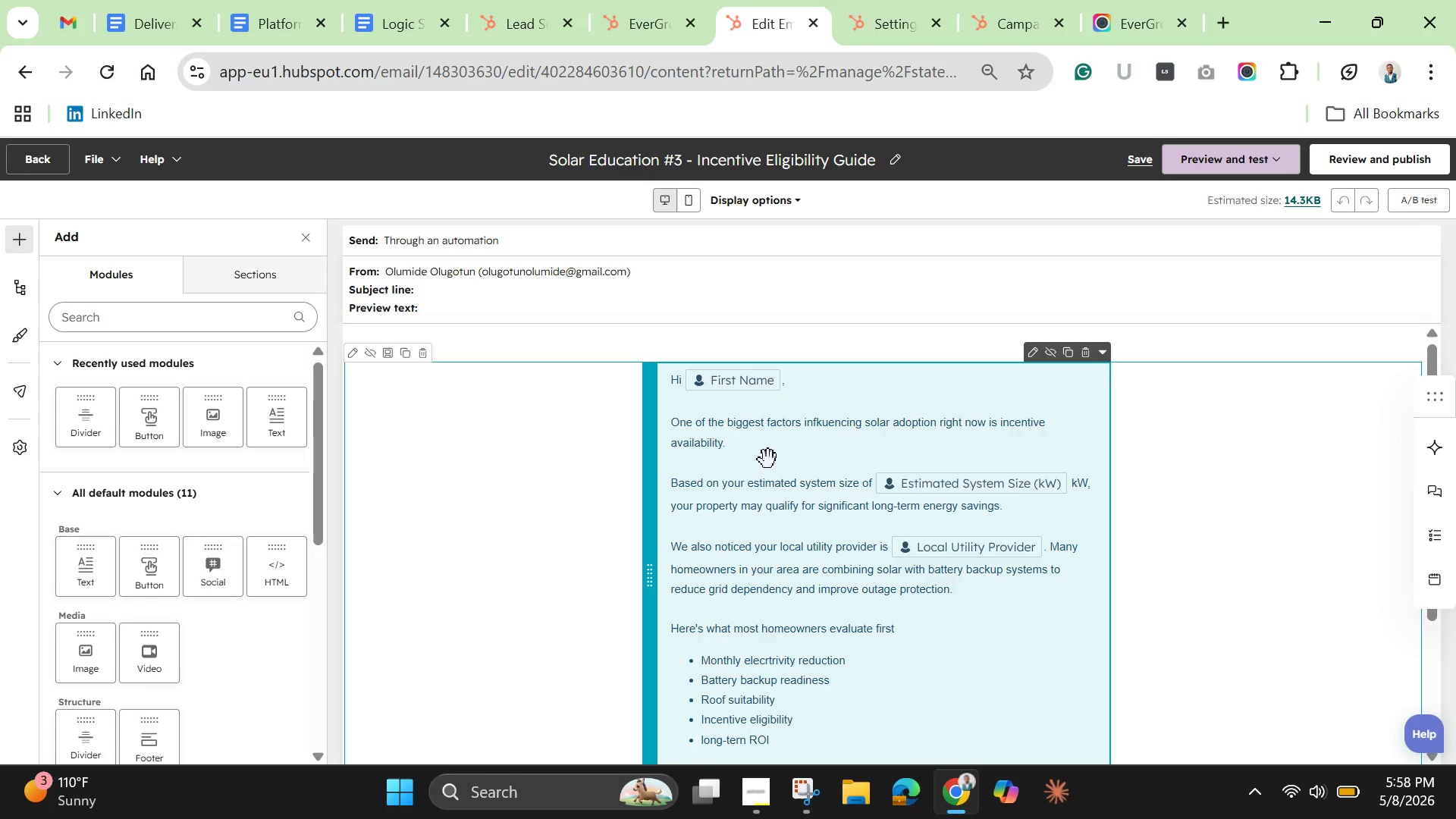 
wait(21.66)
 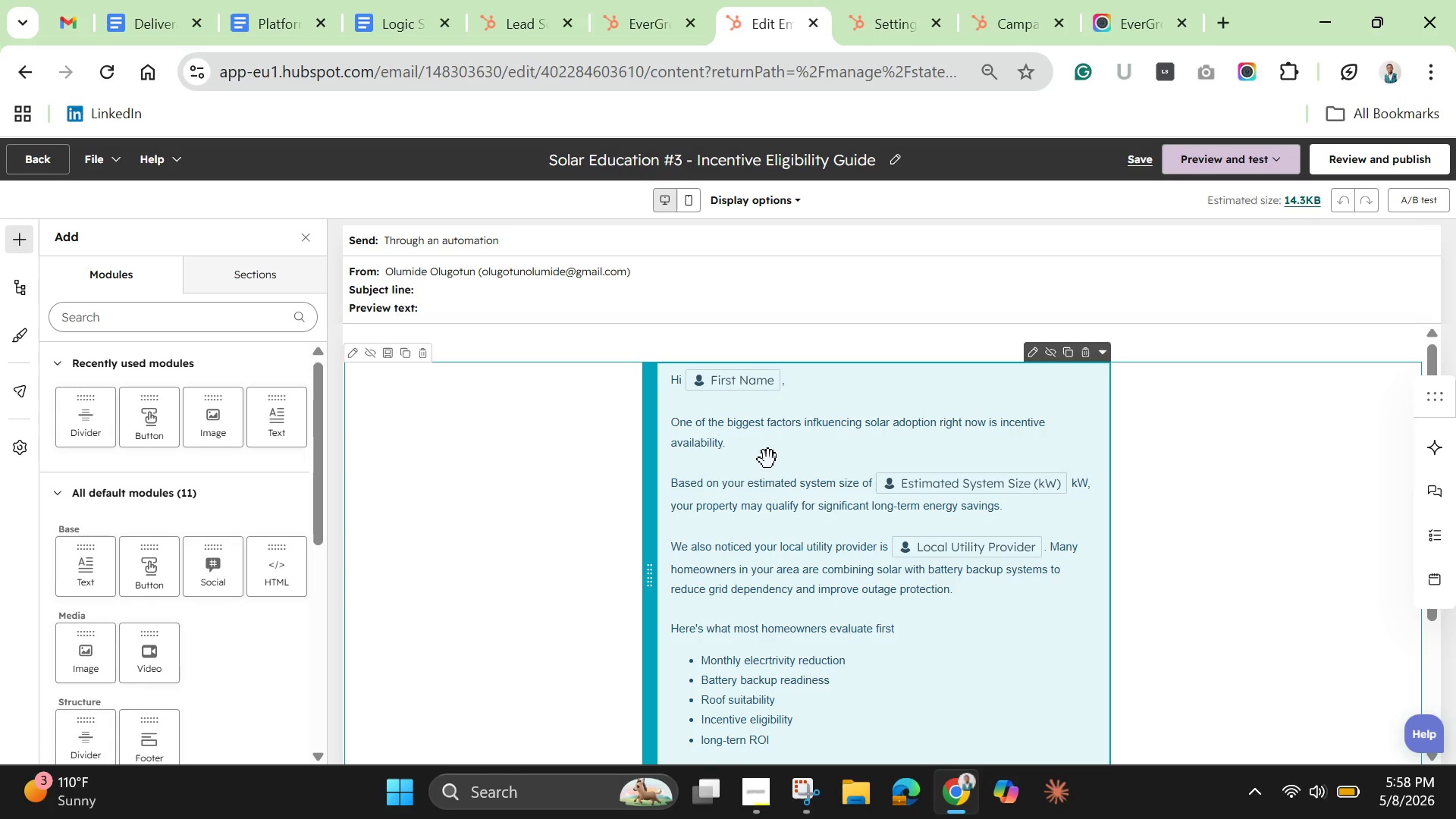 
left_click([768, 460])
 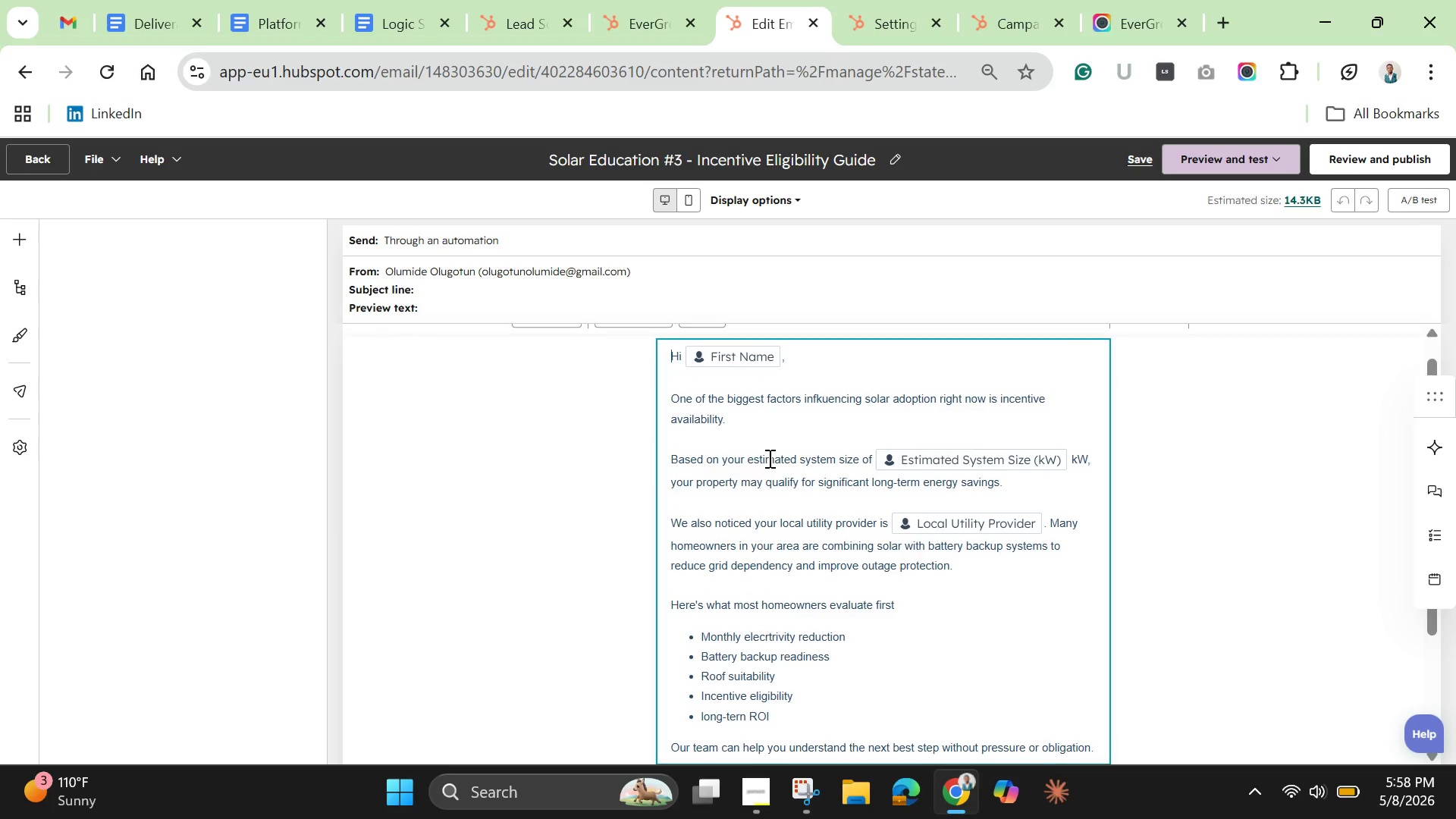 
mouse_move([745, 460])
 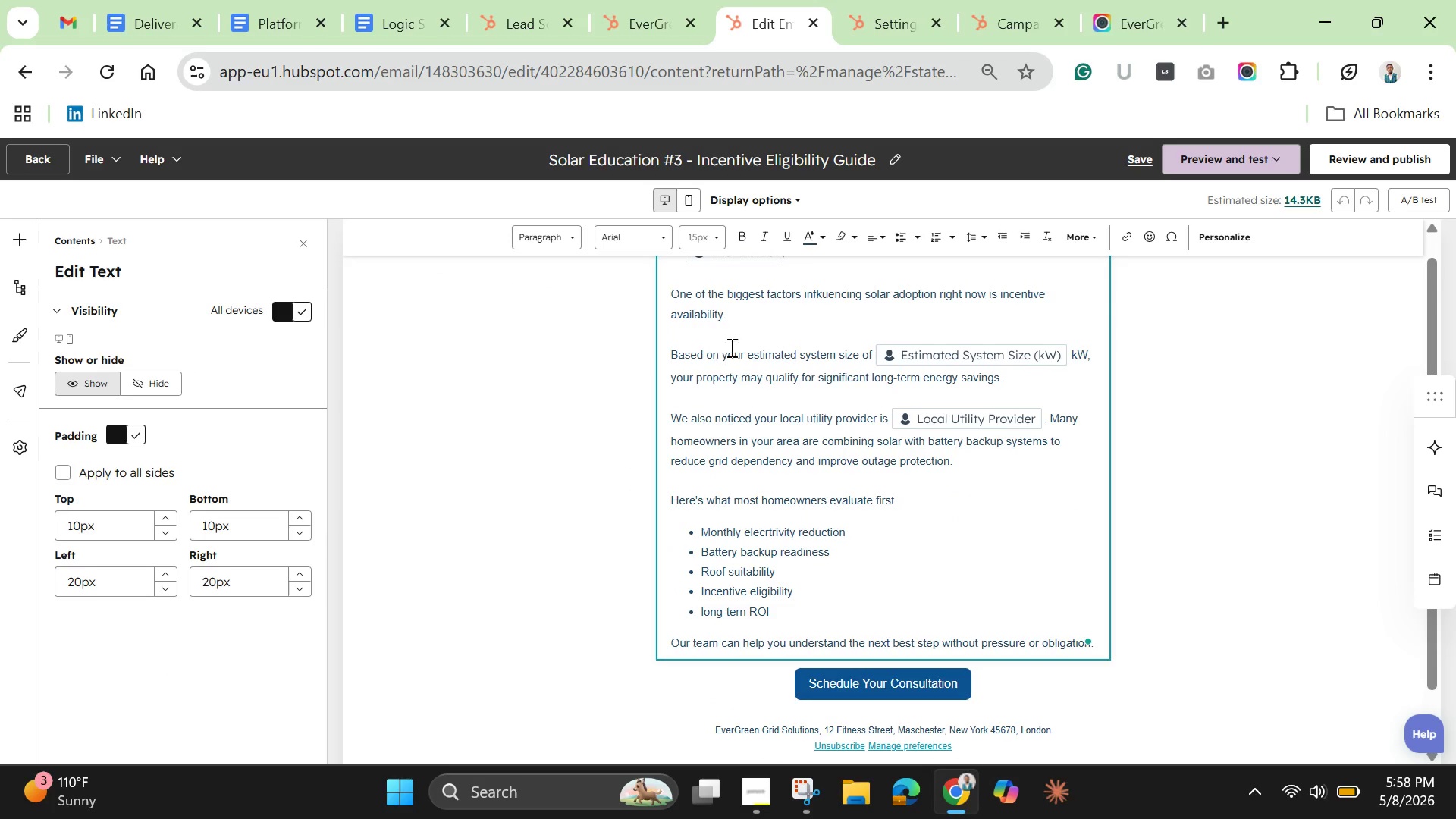 
left_click([750, 315])
 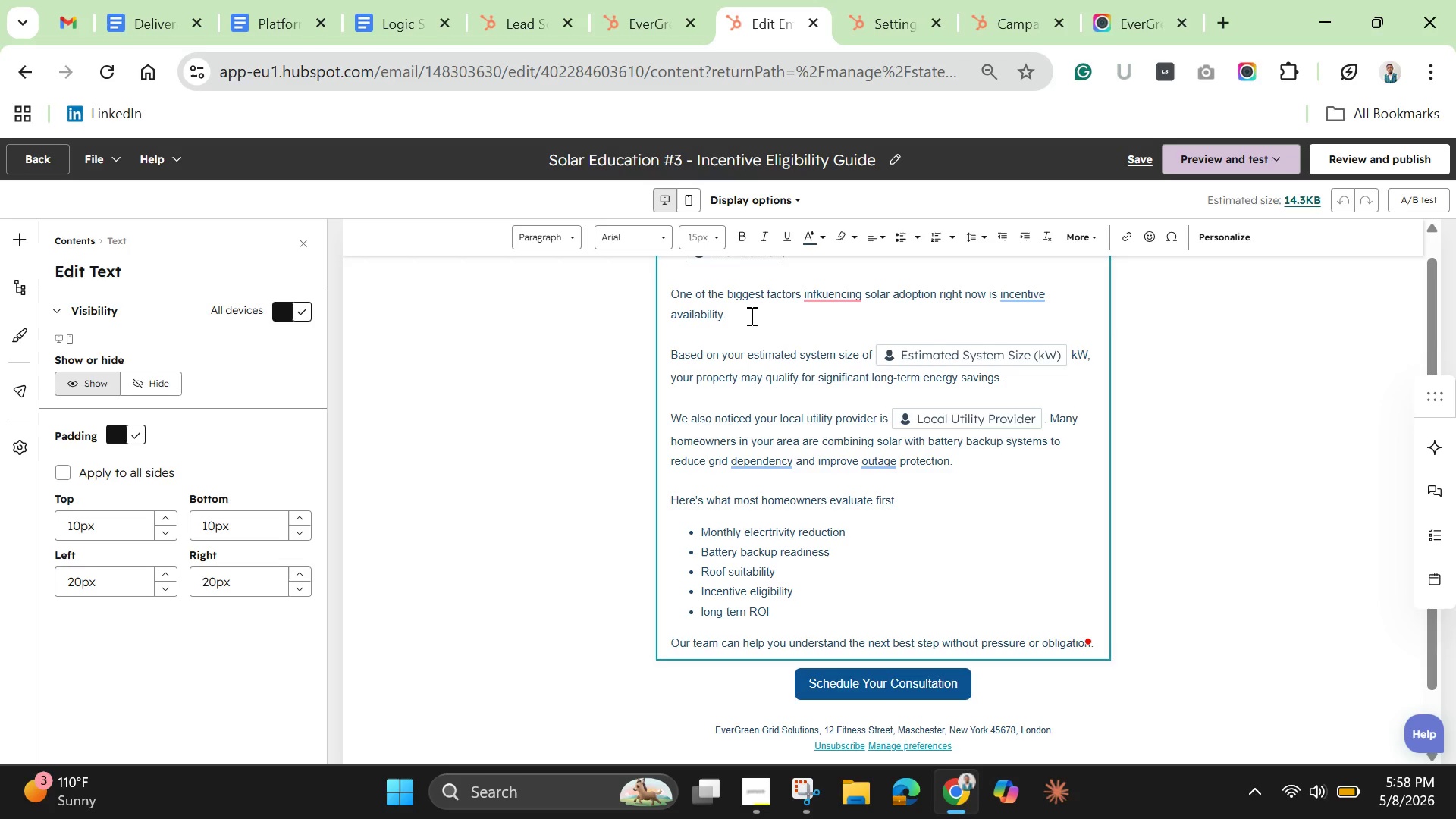 
wait(5.14)
 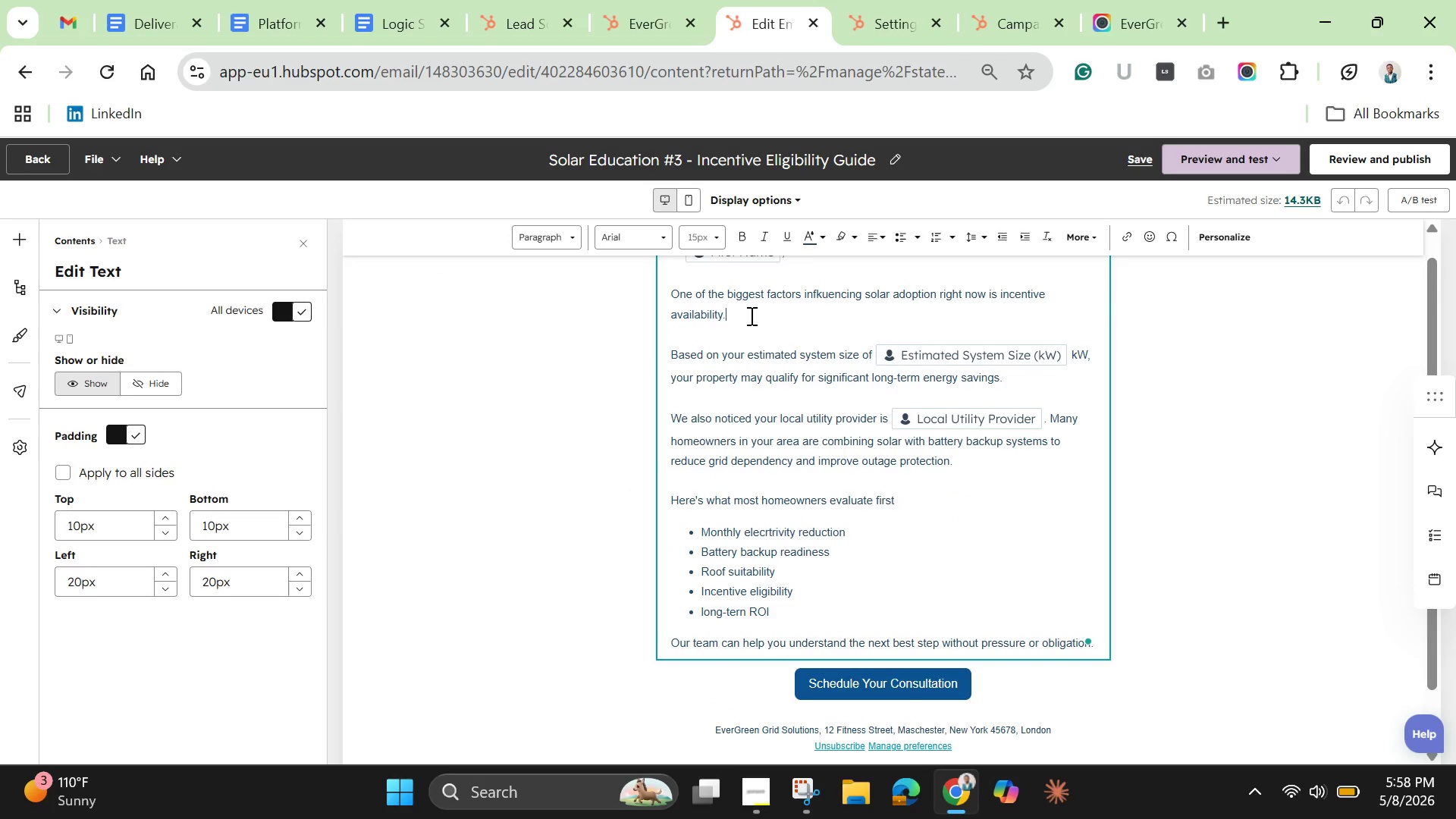 
left_click([747, 361])
 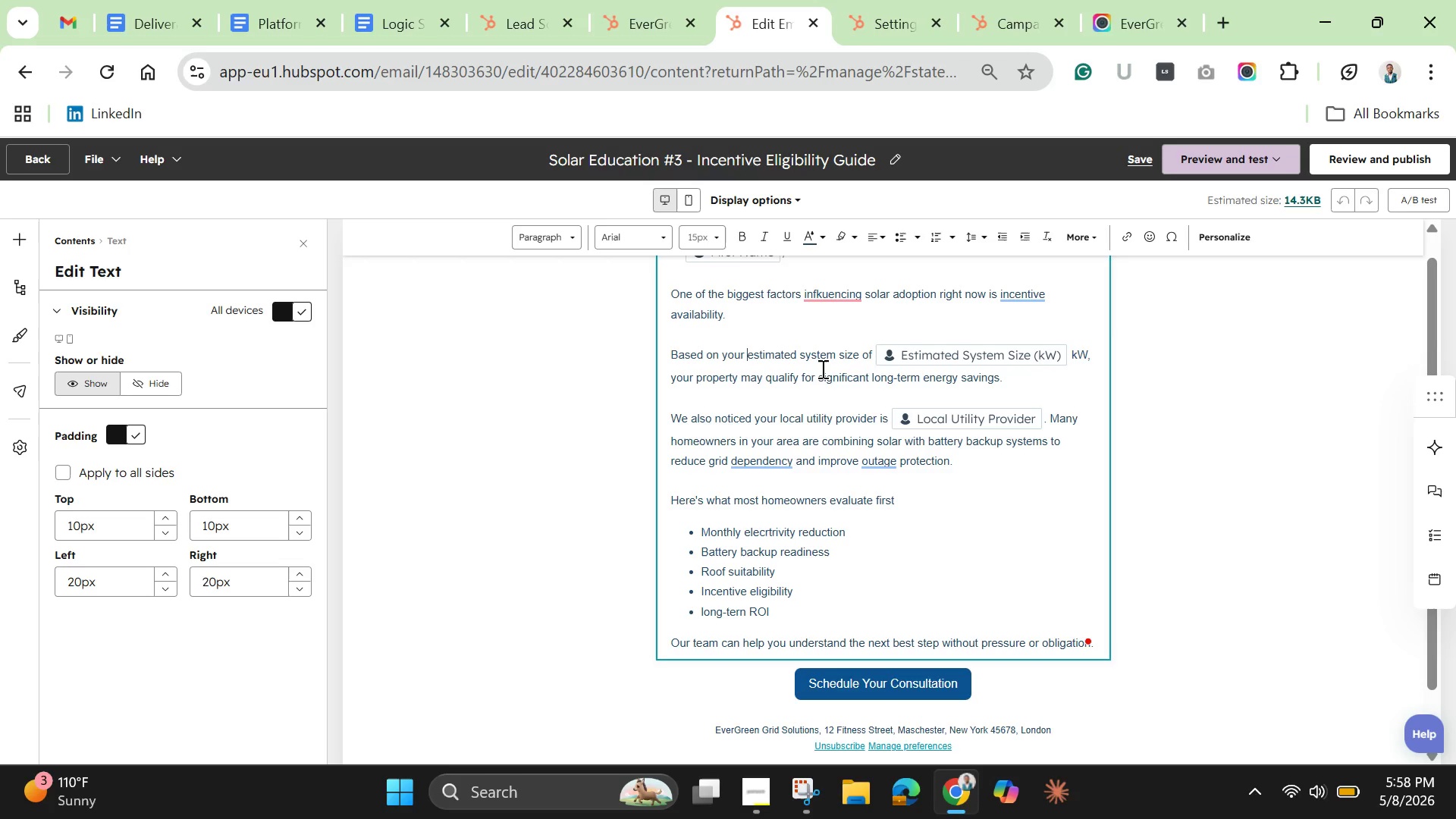 
type(locatio)
key(Backspace)
type(n and utility pro)
 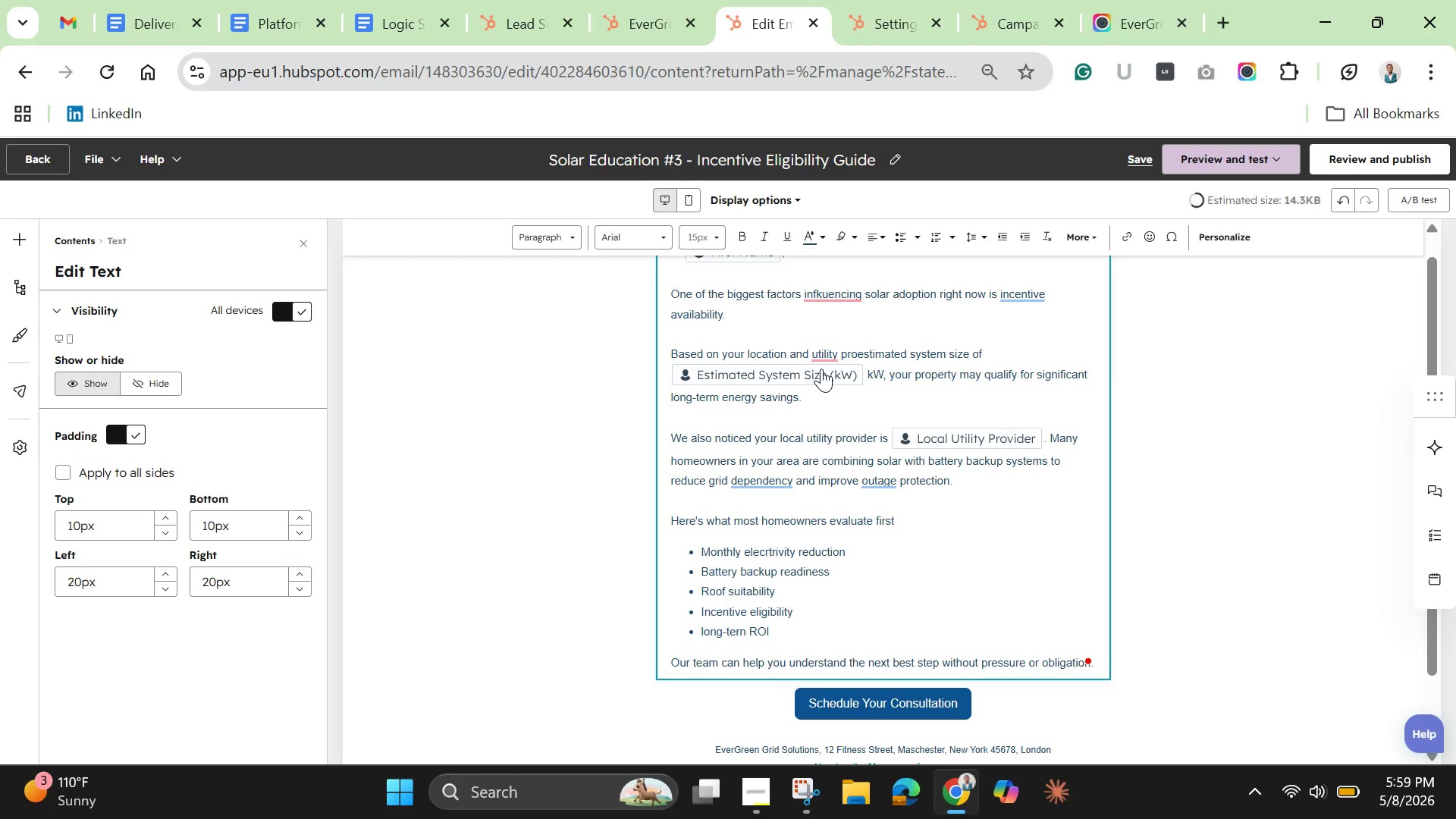 
hold_key(key=B, duration=0.44)
 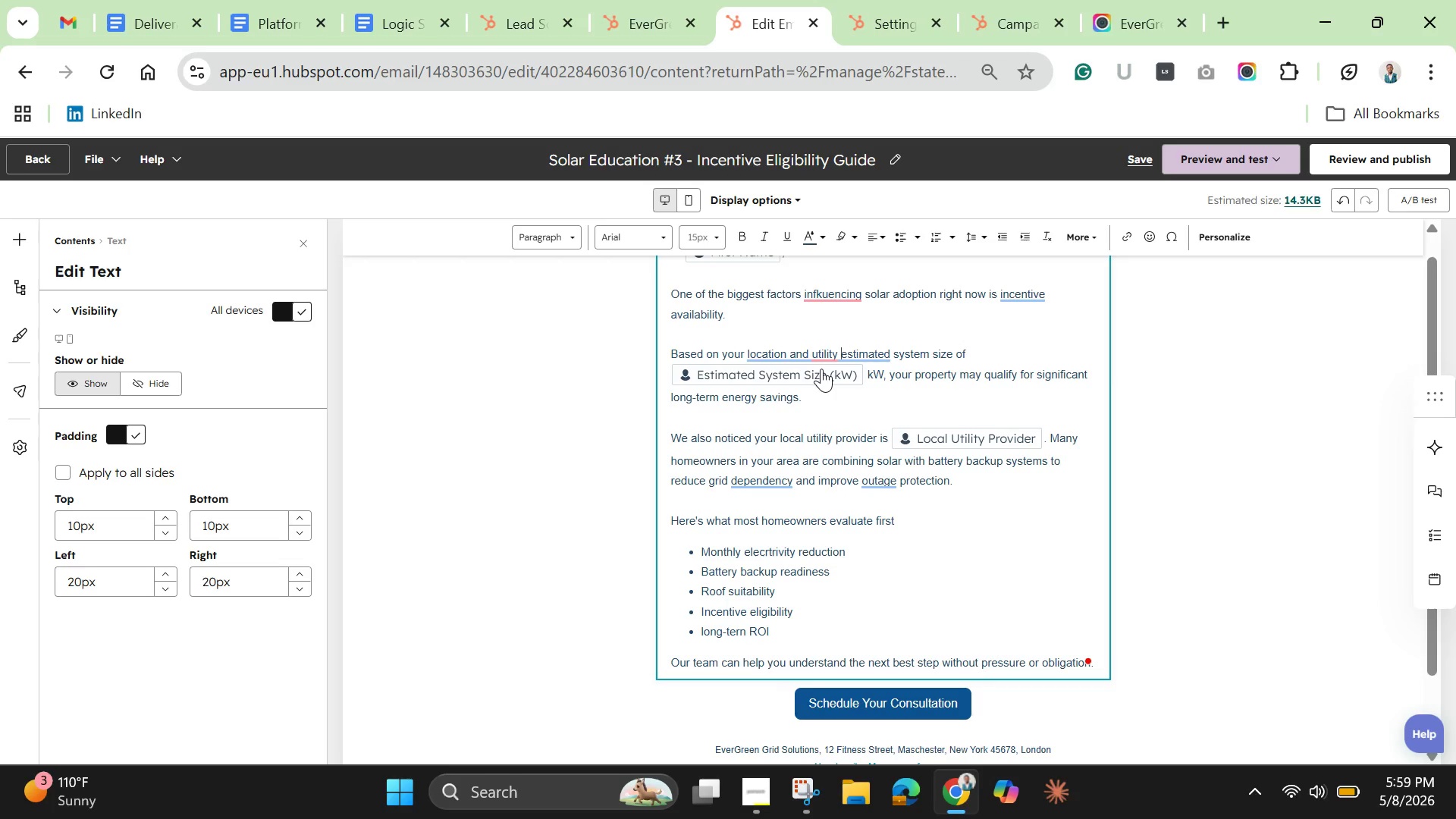 
type(vu)
key(Backspace)
type(ider )
 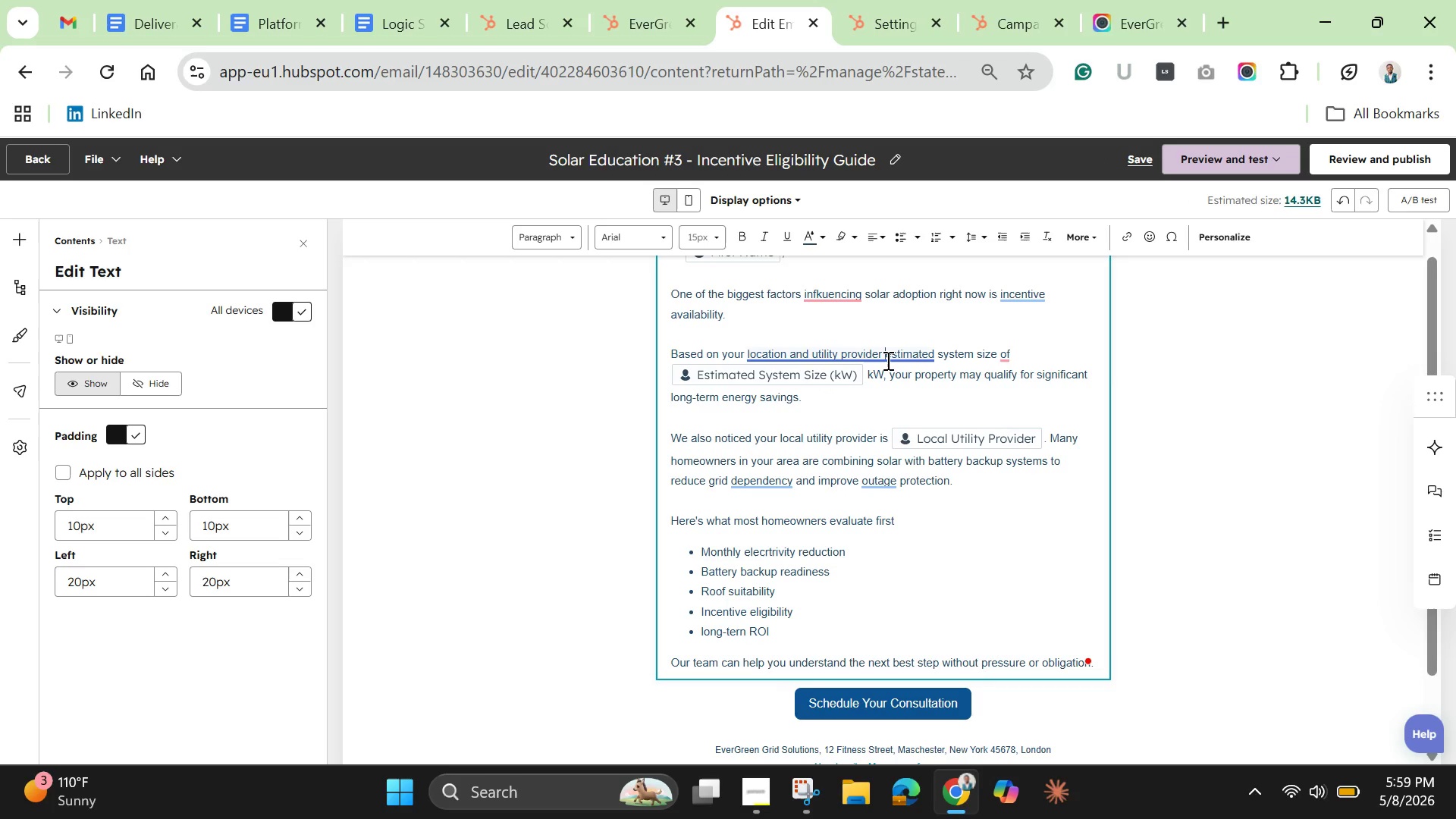 
left_click_drag(start_coordinate=[881, 355], to_coordinate=[886, 439])
 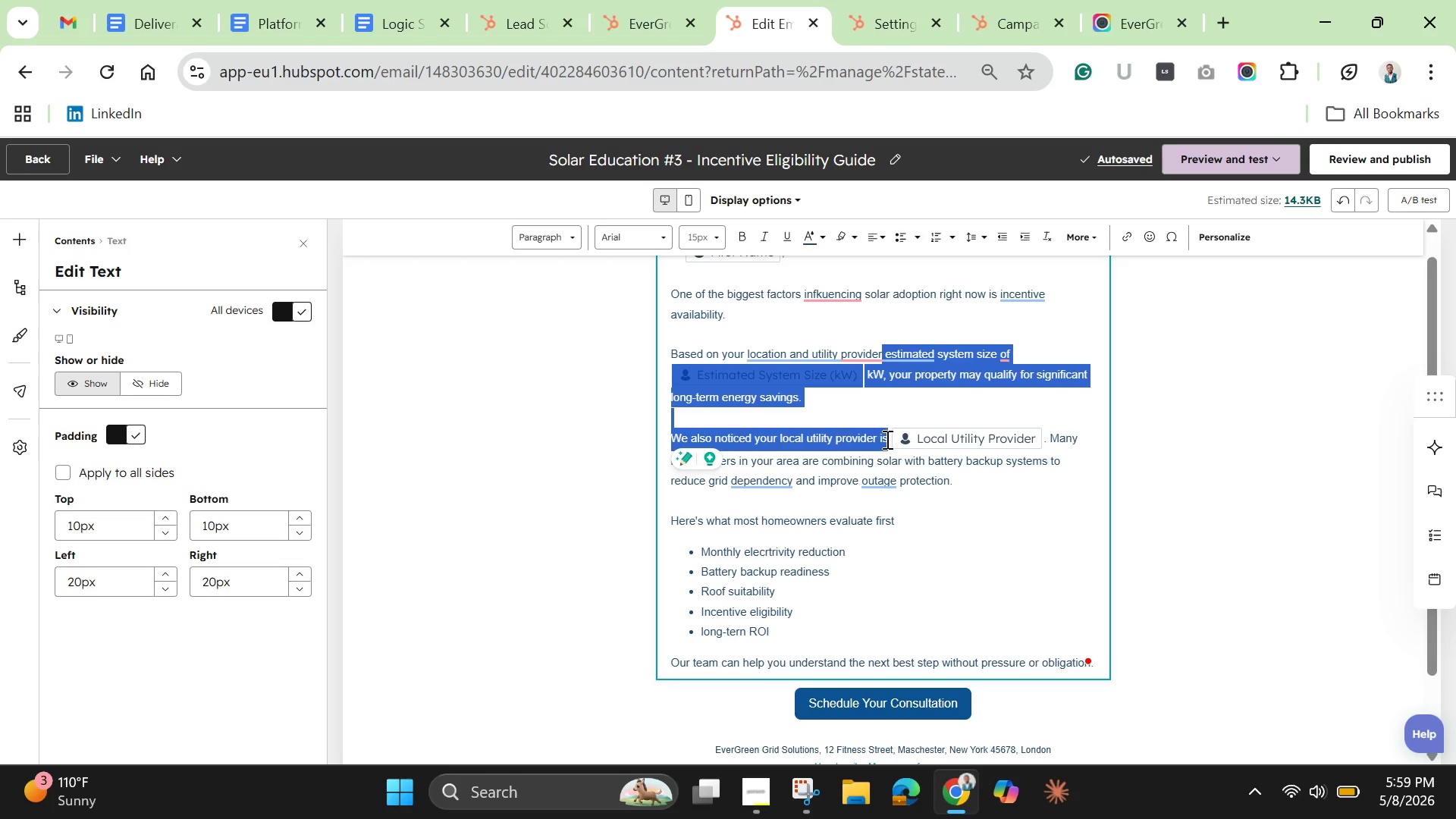 
key(Backspace)
 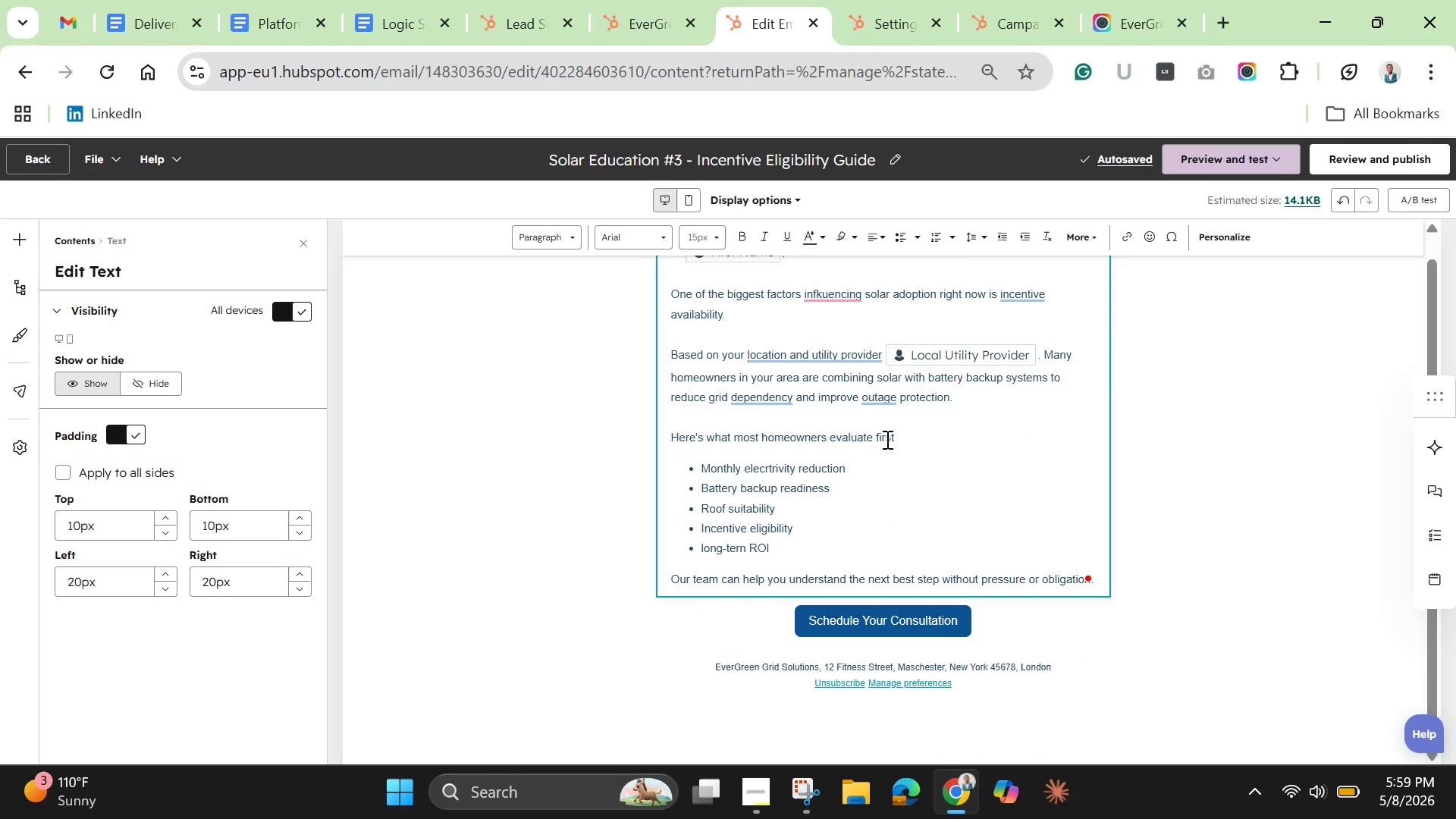 
wait(9.86)
 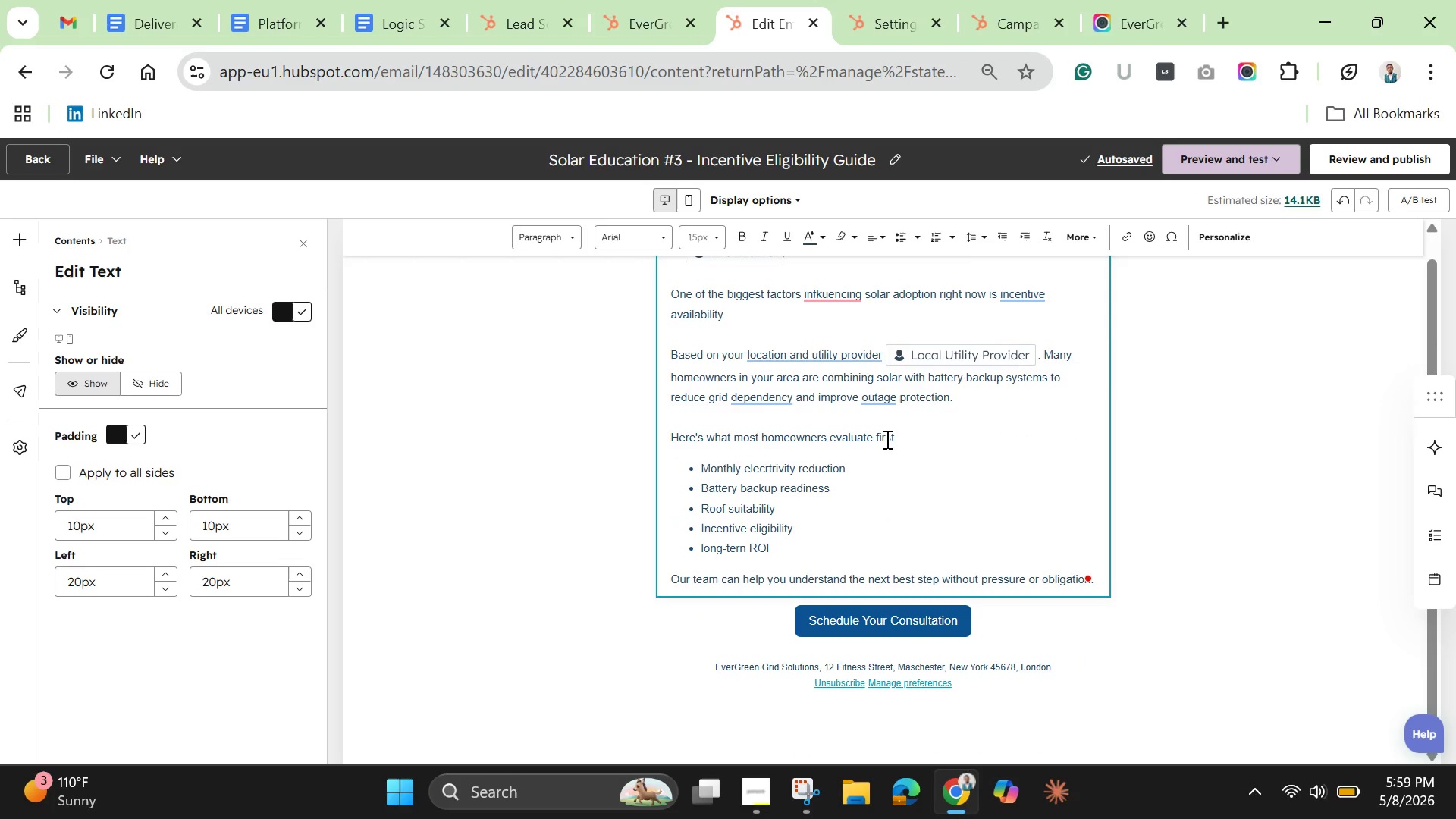 
left_click([1043, 356])
 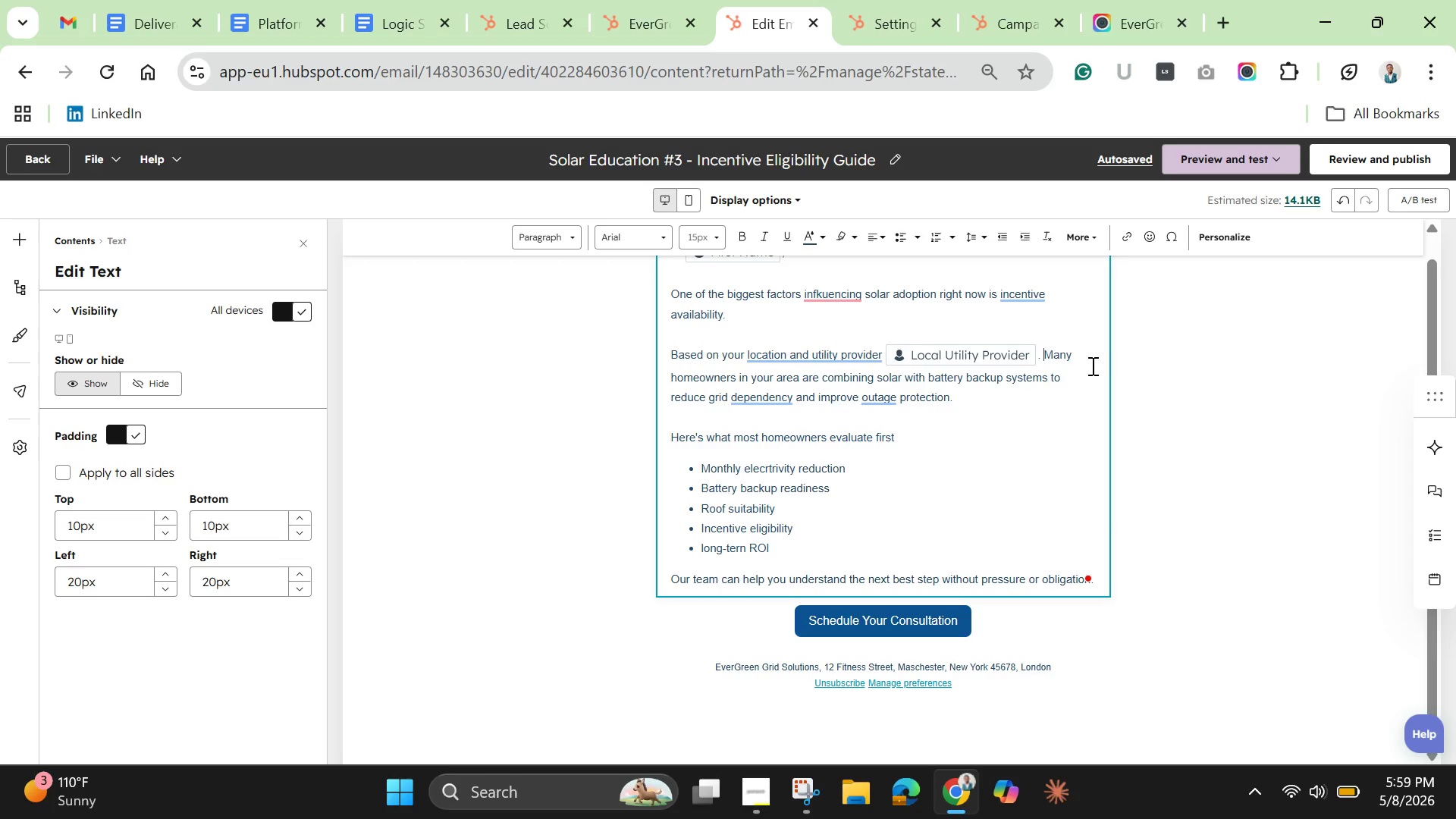 
key(Backspace)
 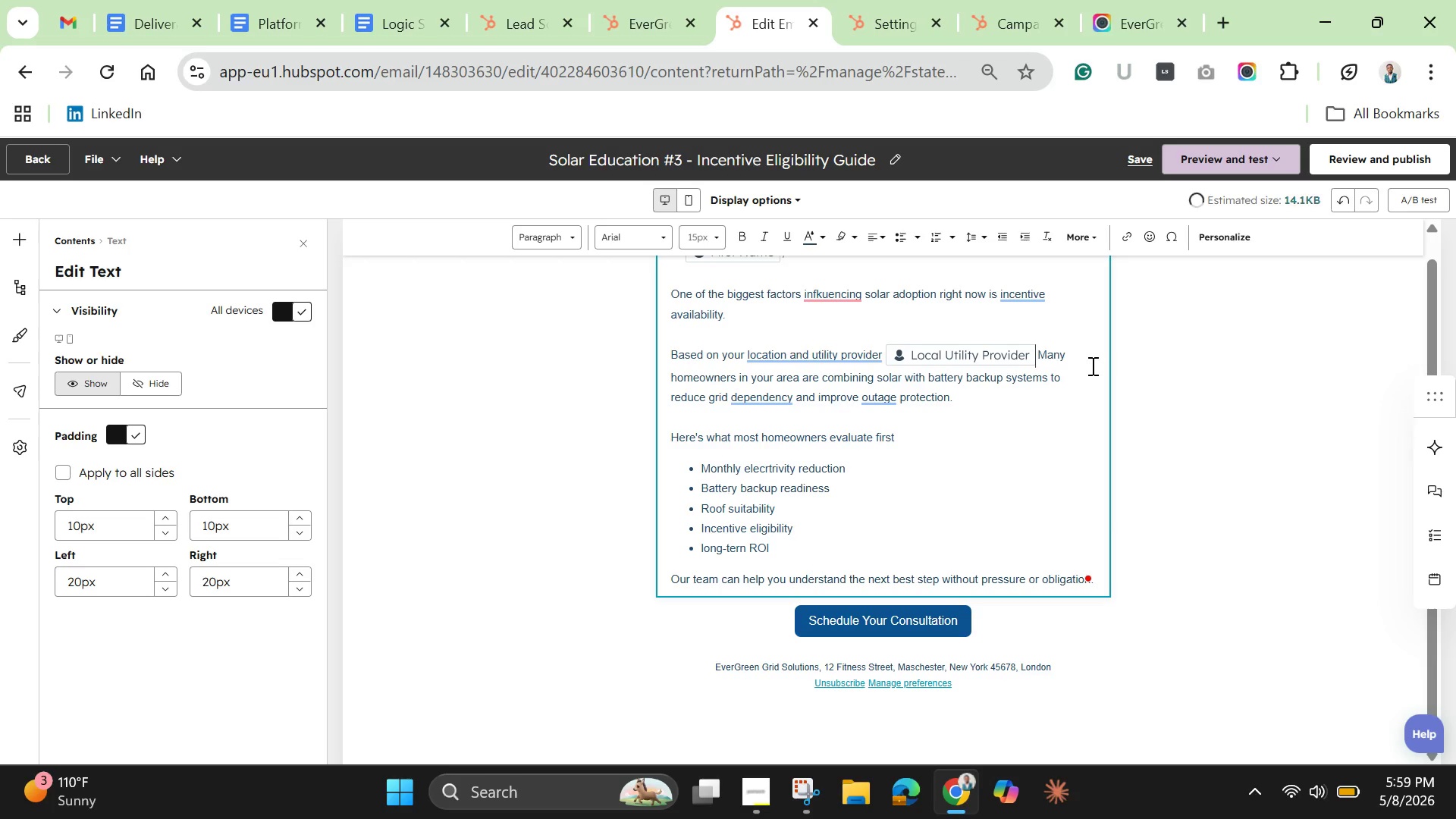 
key(Backspace)
 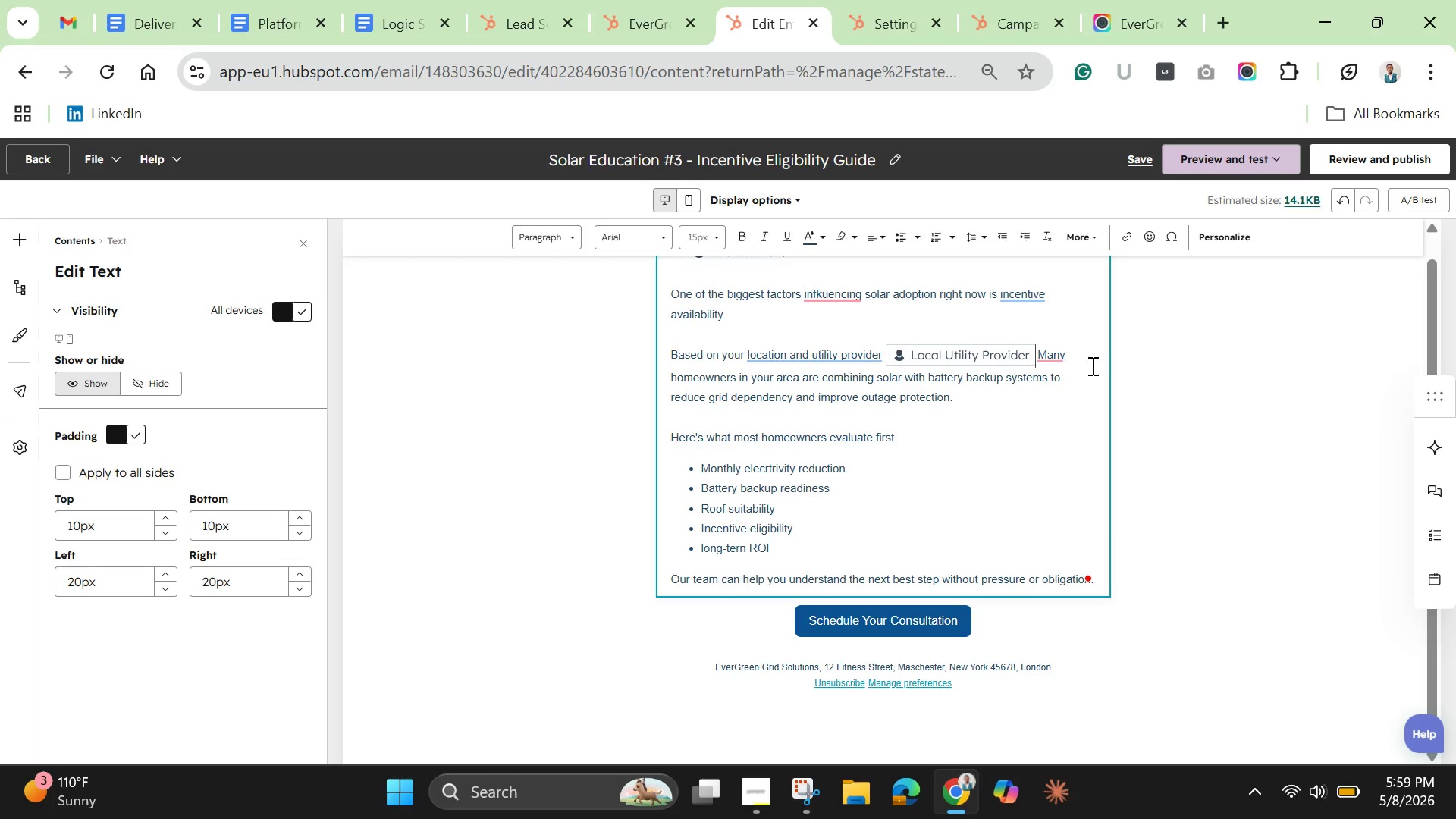 
key(Comma)
 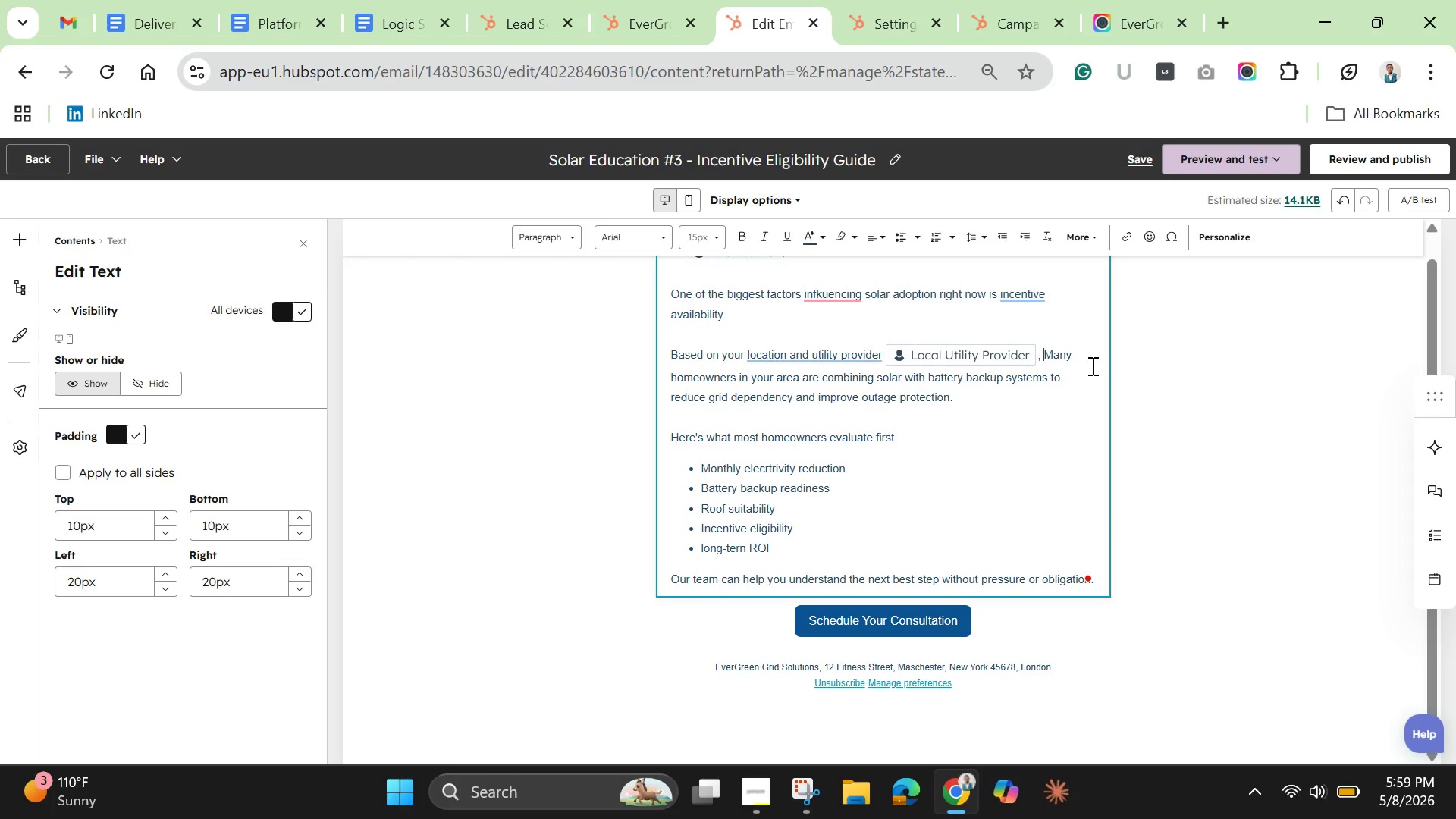 
key(Space)
 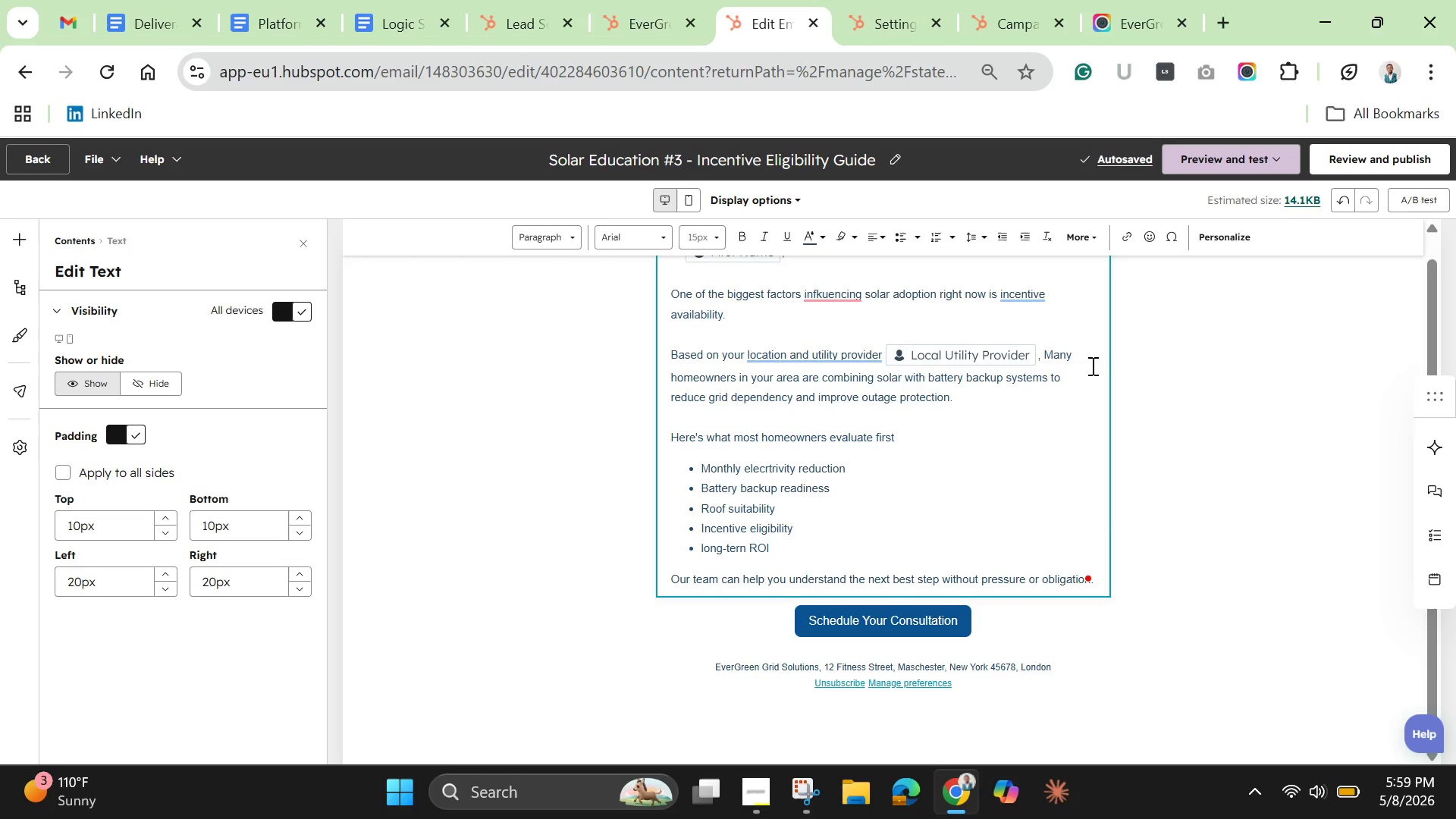 
wait(5.34)
 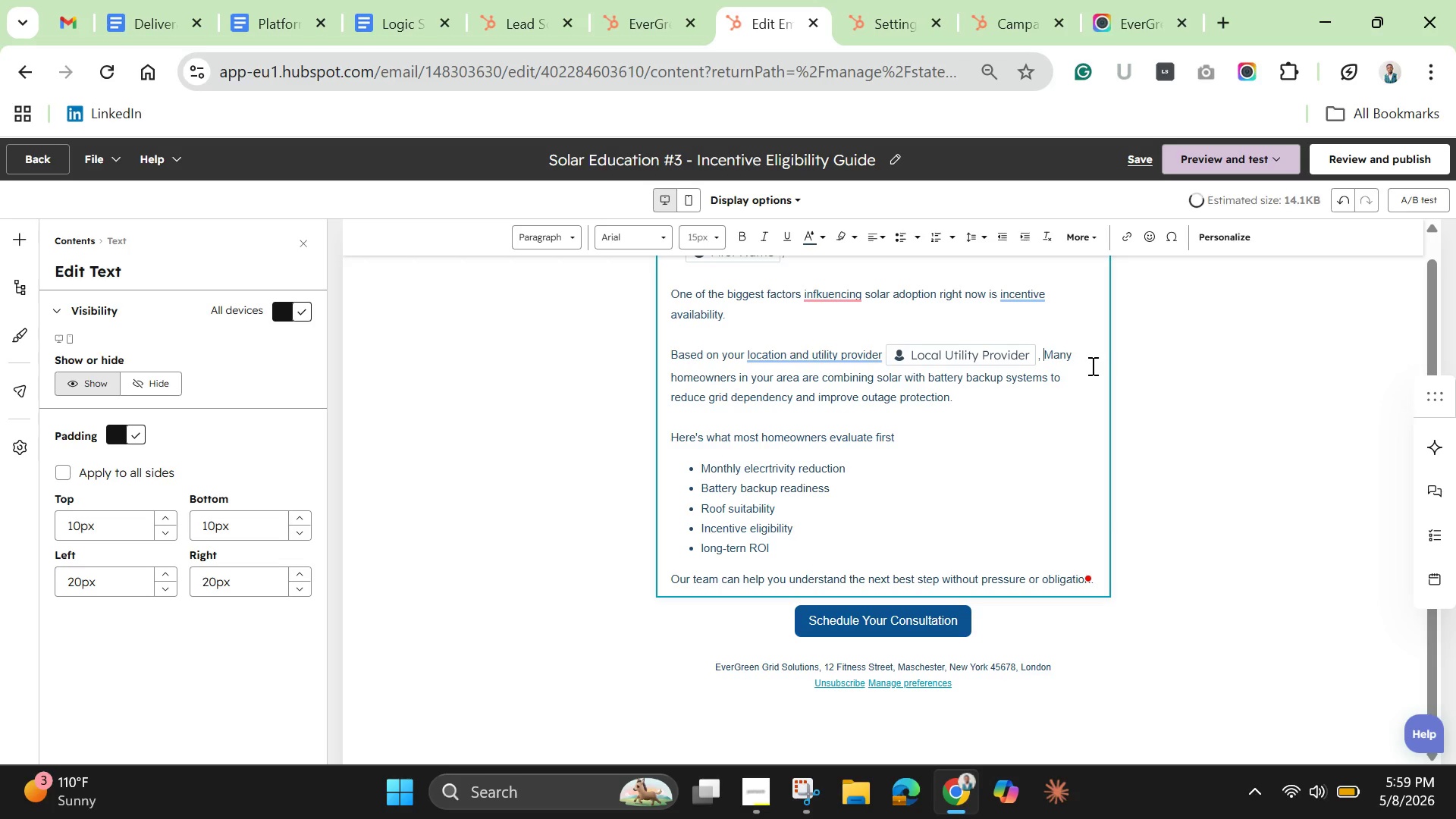 
key(Space)
 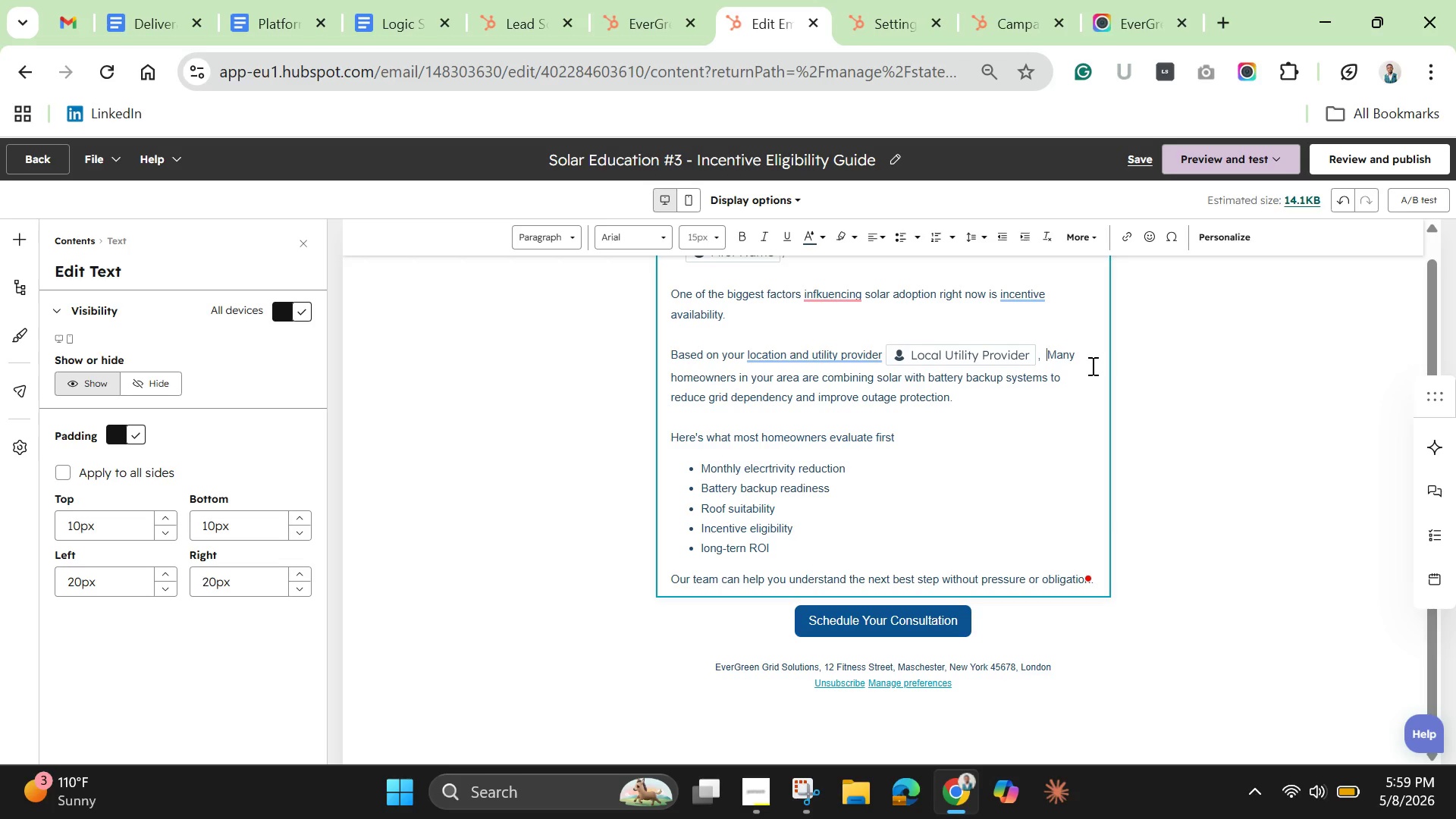 
key(Backspace)
 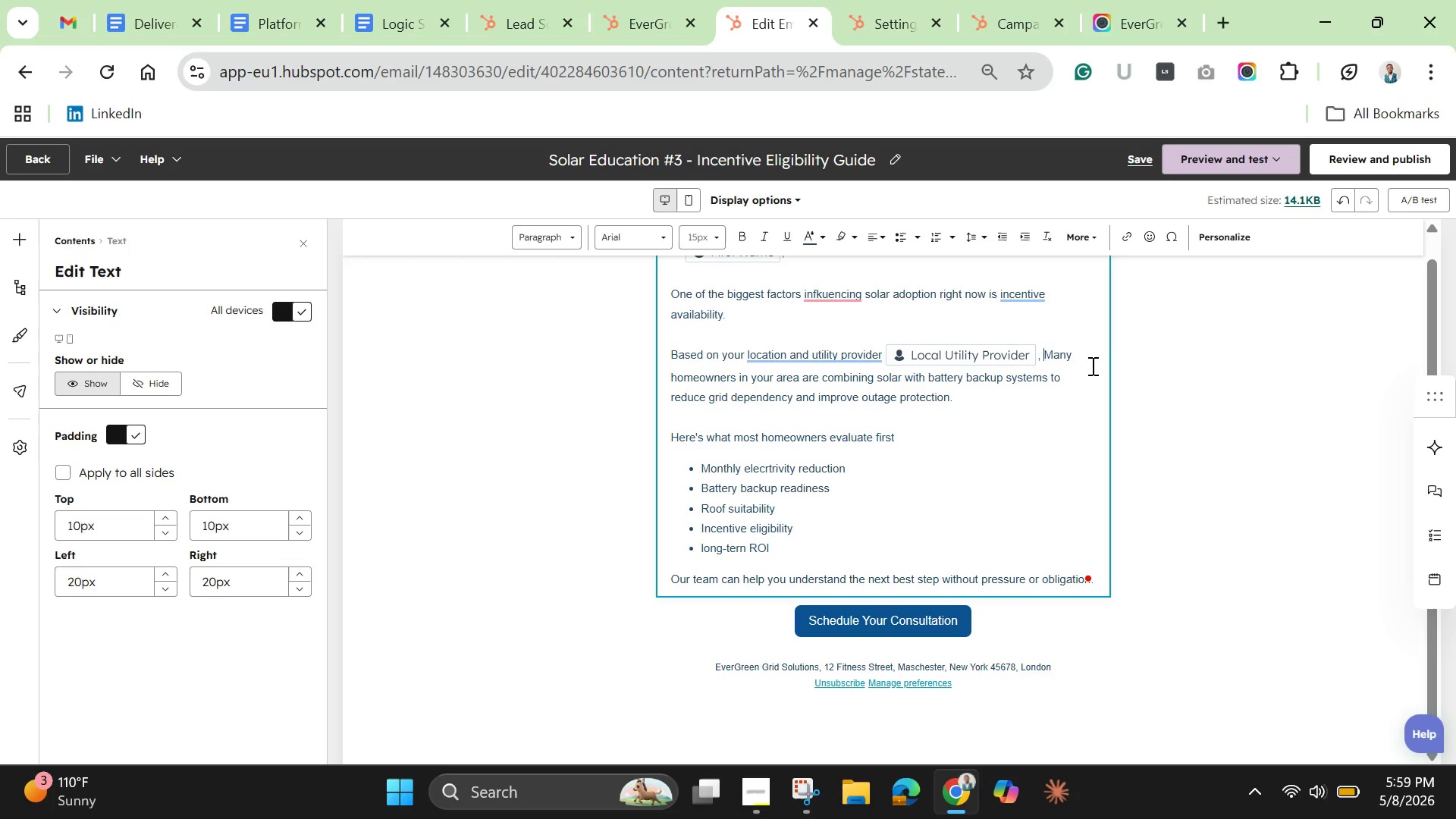 
type(there may be )
 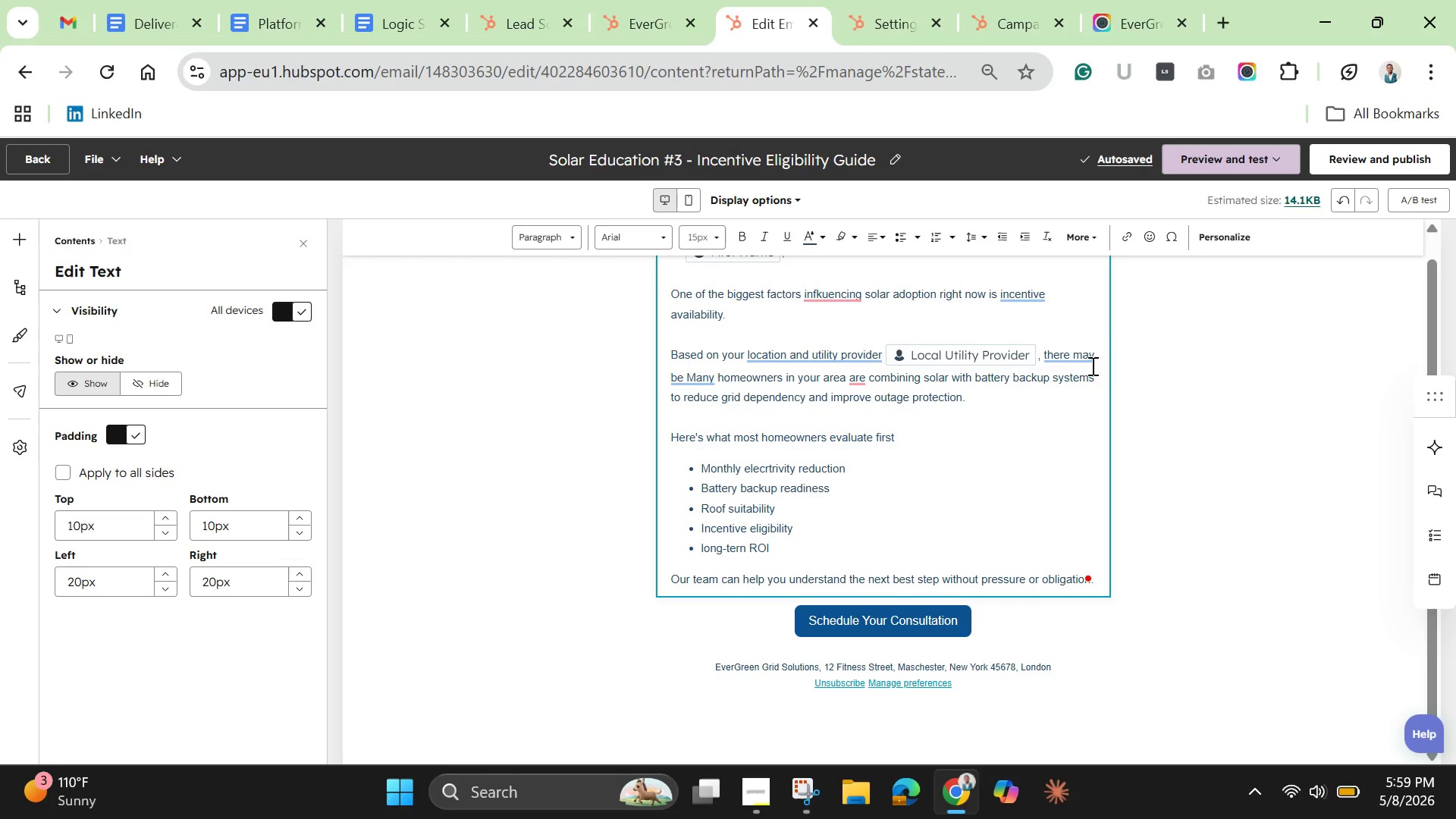 
wait(6.3)
 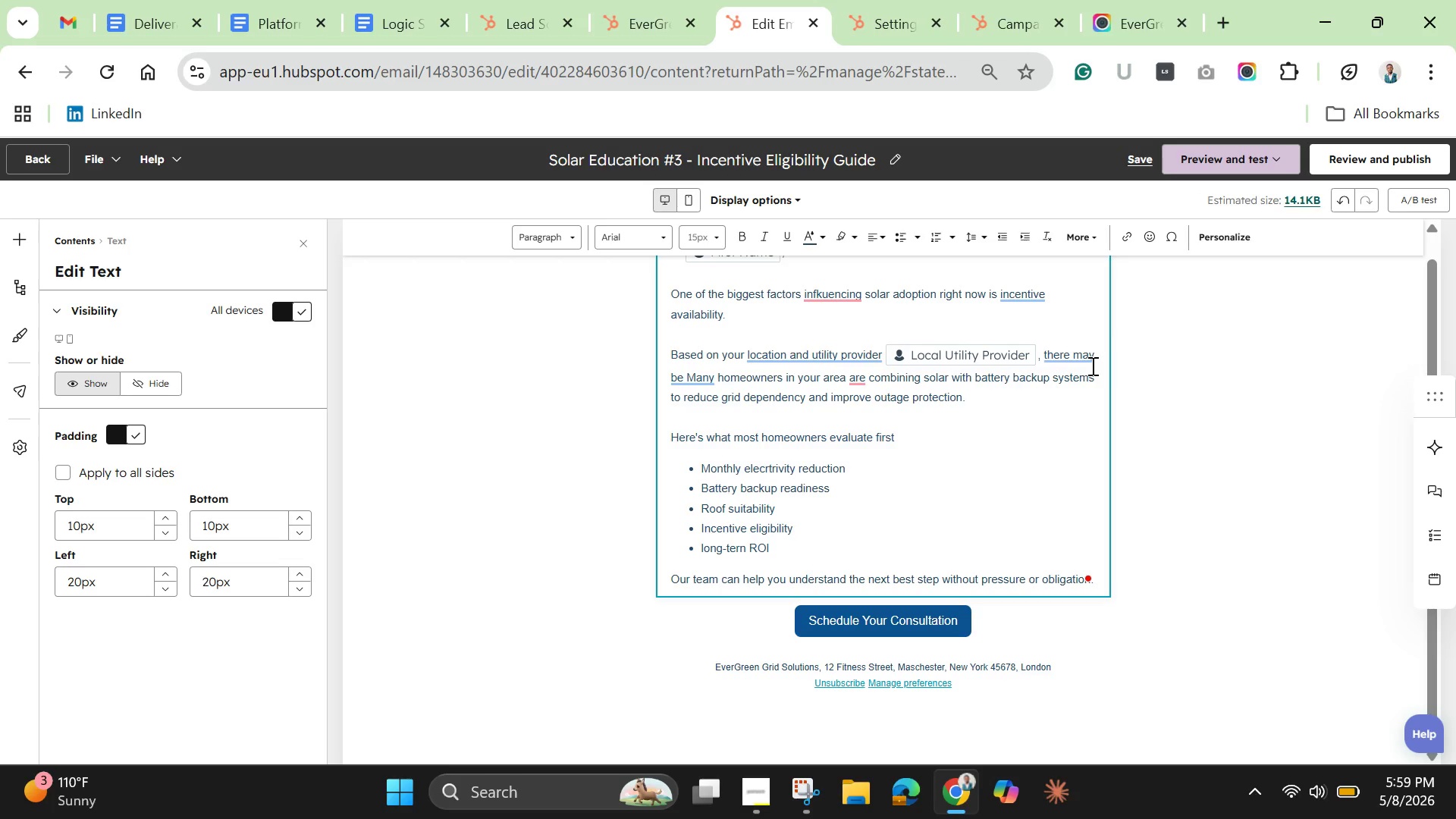 
type(local and fedearl programs available that could signigicanl)
key(Backspace)
type(tly reduce )
 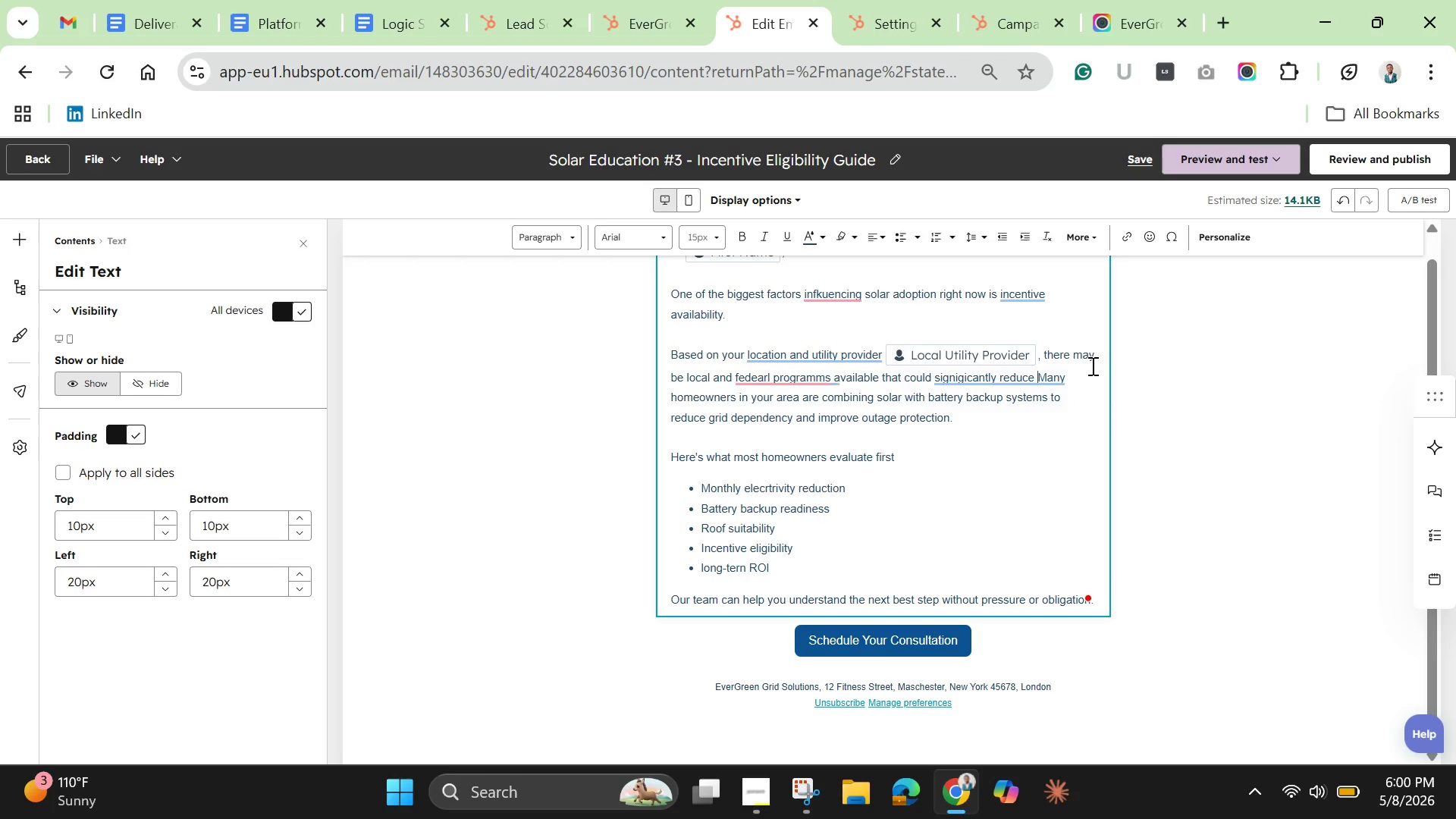 
type(the upfront cost of solar installation. )
 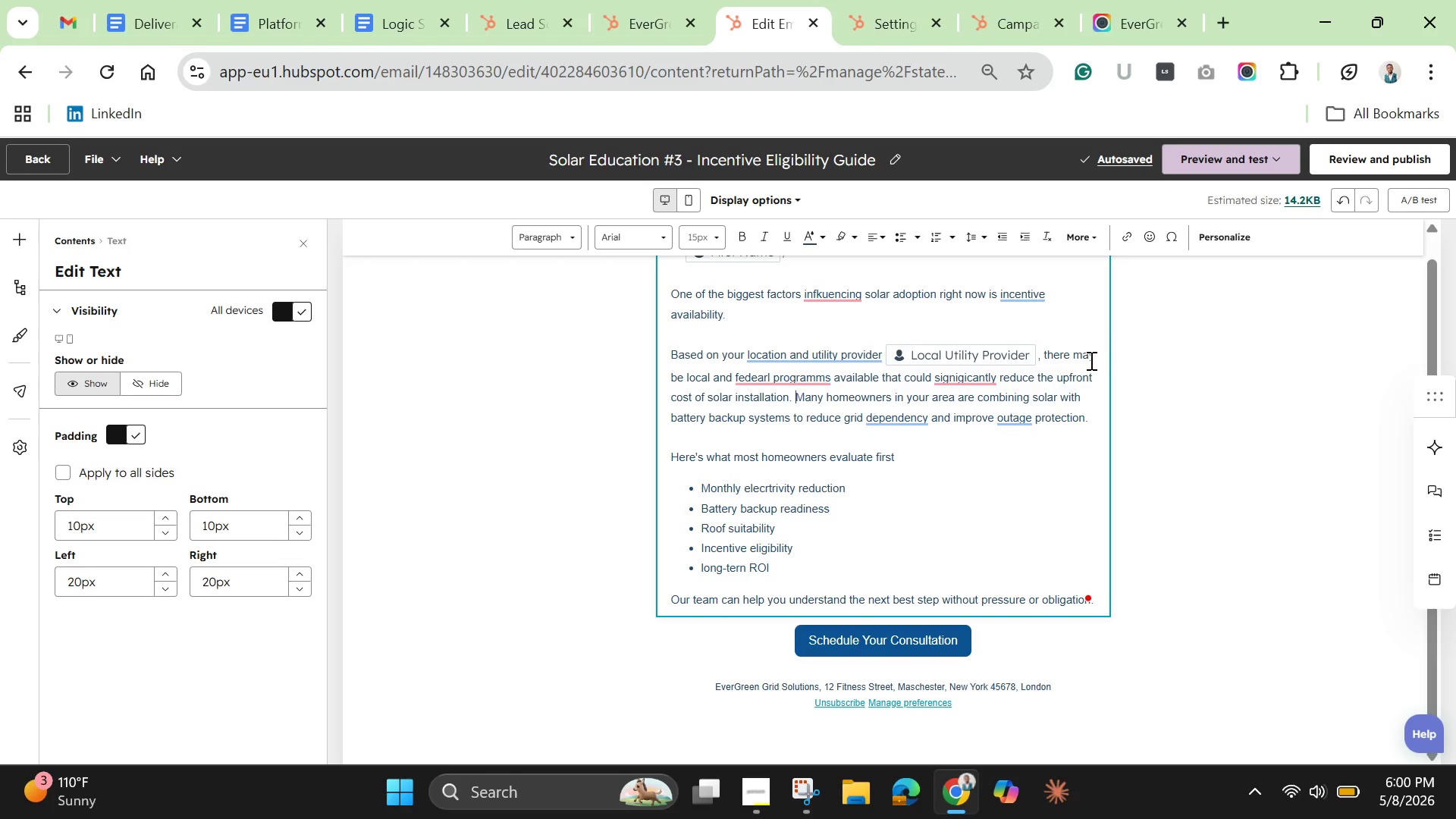 
wait(7.53)
 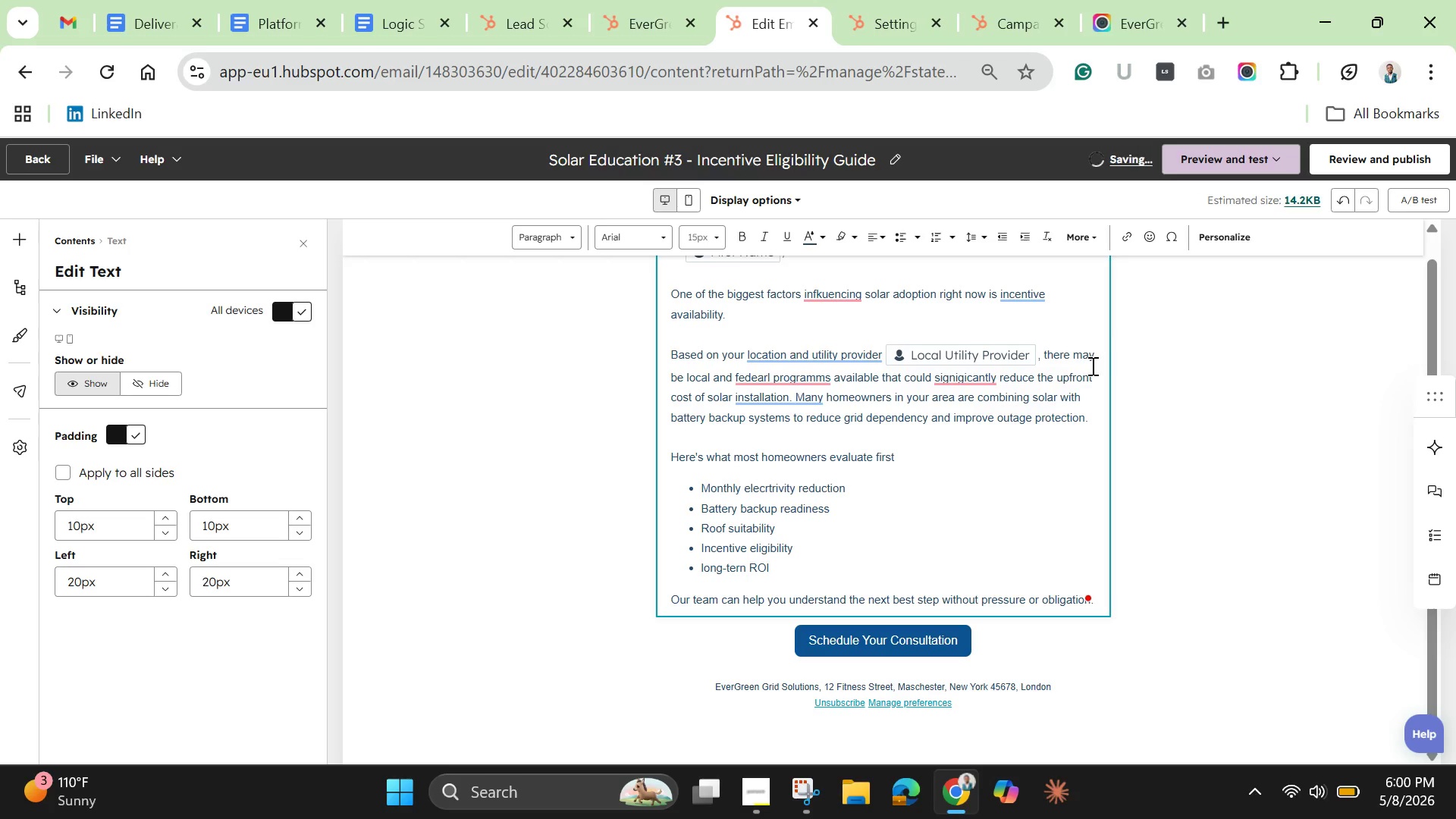 
left_click_drag(start_coordinate=[797, 395], to_coordinate=[1094, 425])
 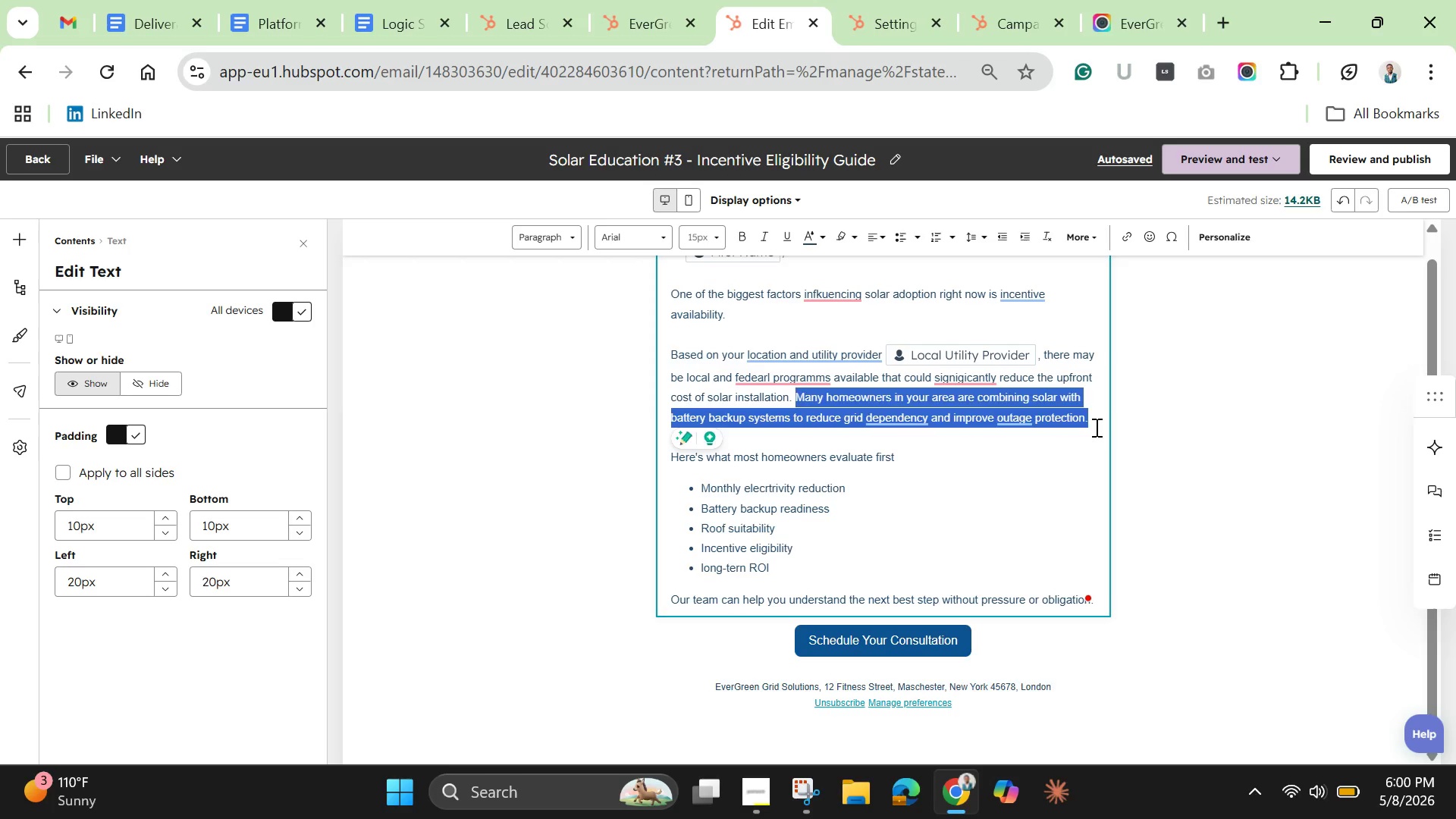 
key(Backspace)
 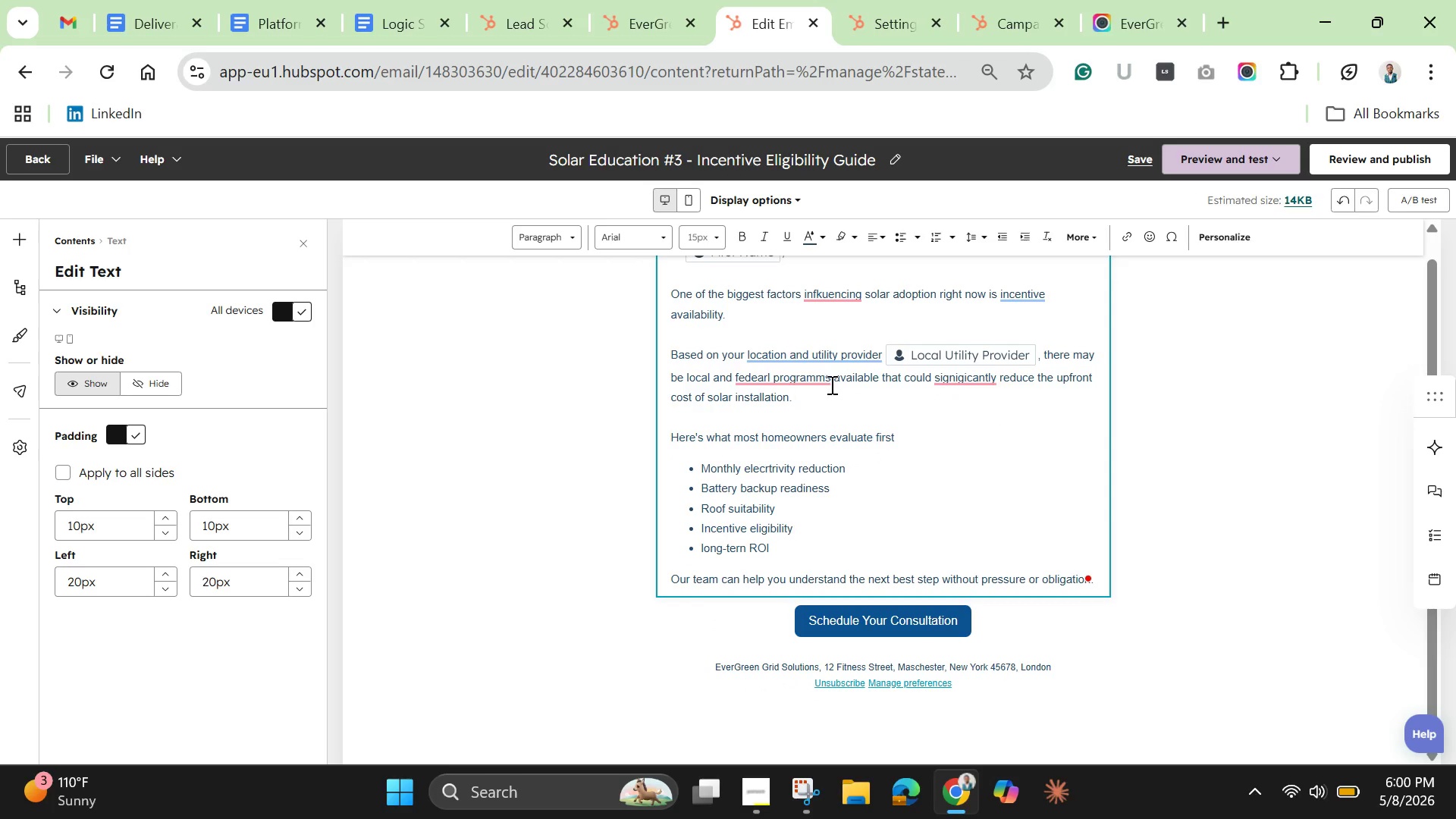 
left_click([802, 380])
 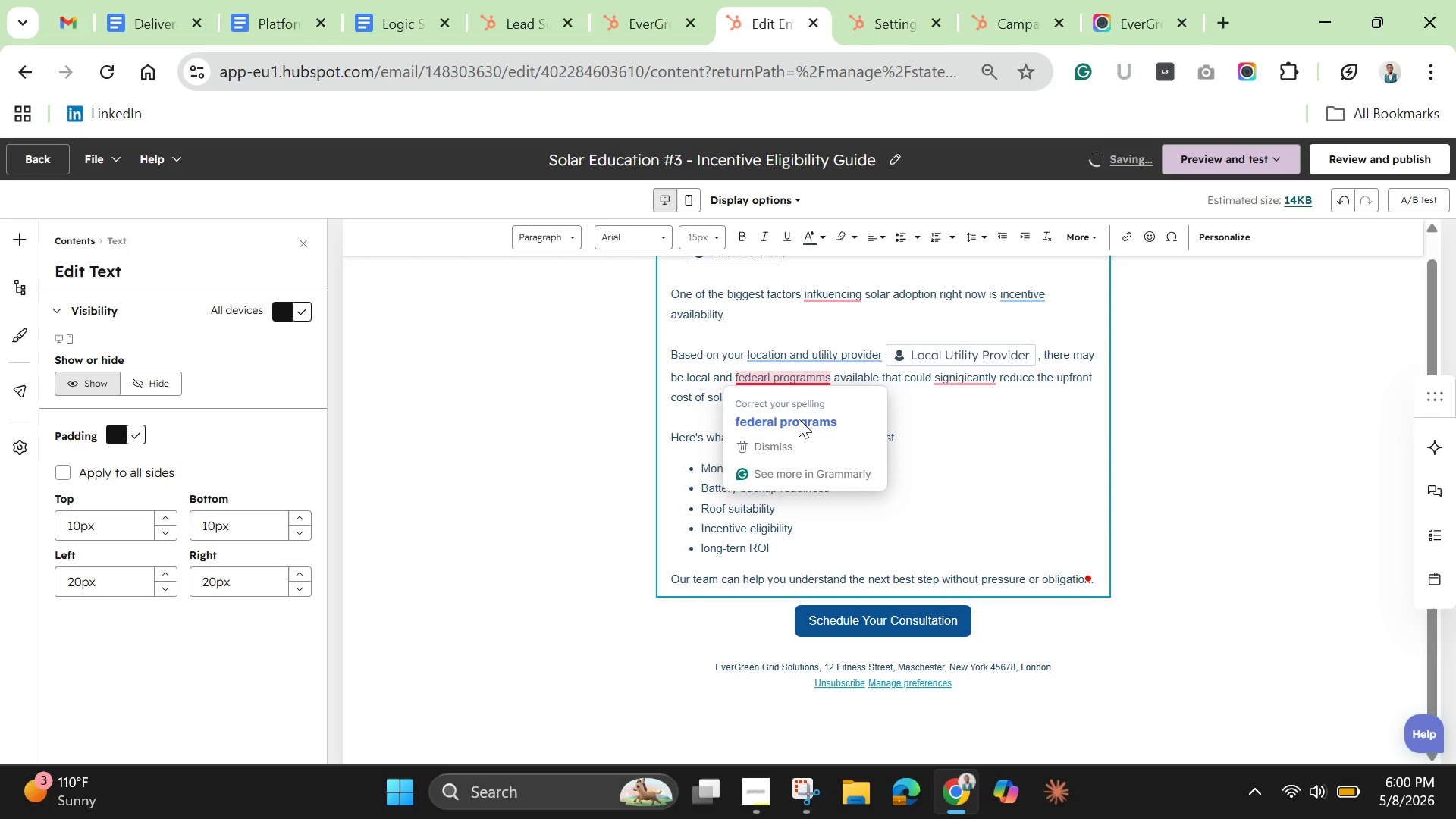 
left_click([799, 419])
 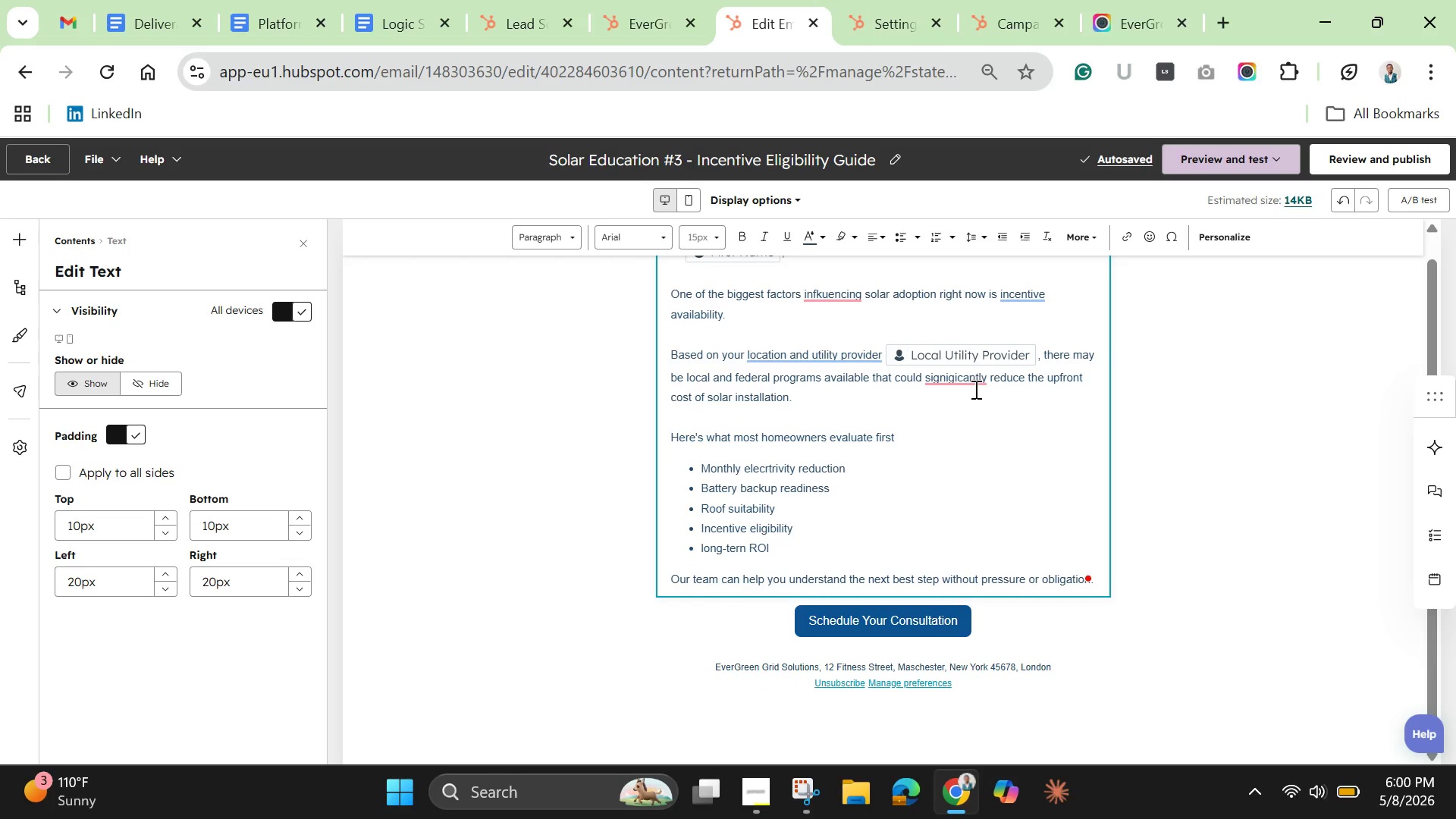 
left_click([973, 373])
 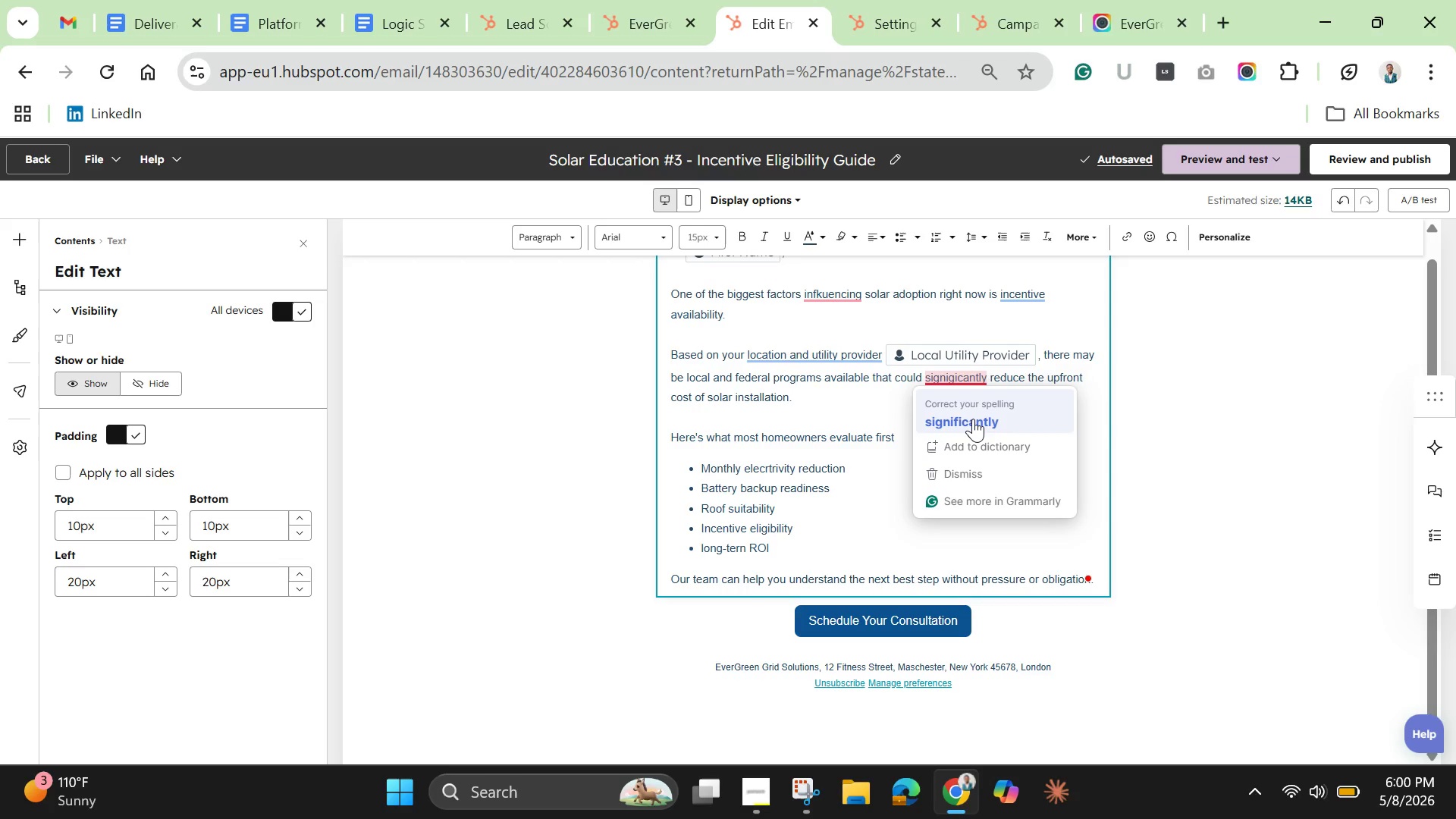 
left_click([973, 419])
 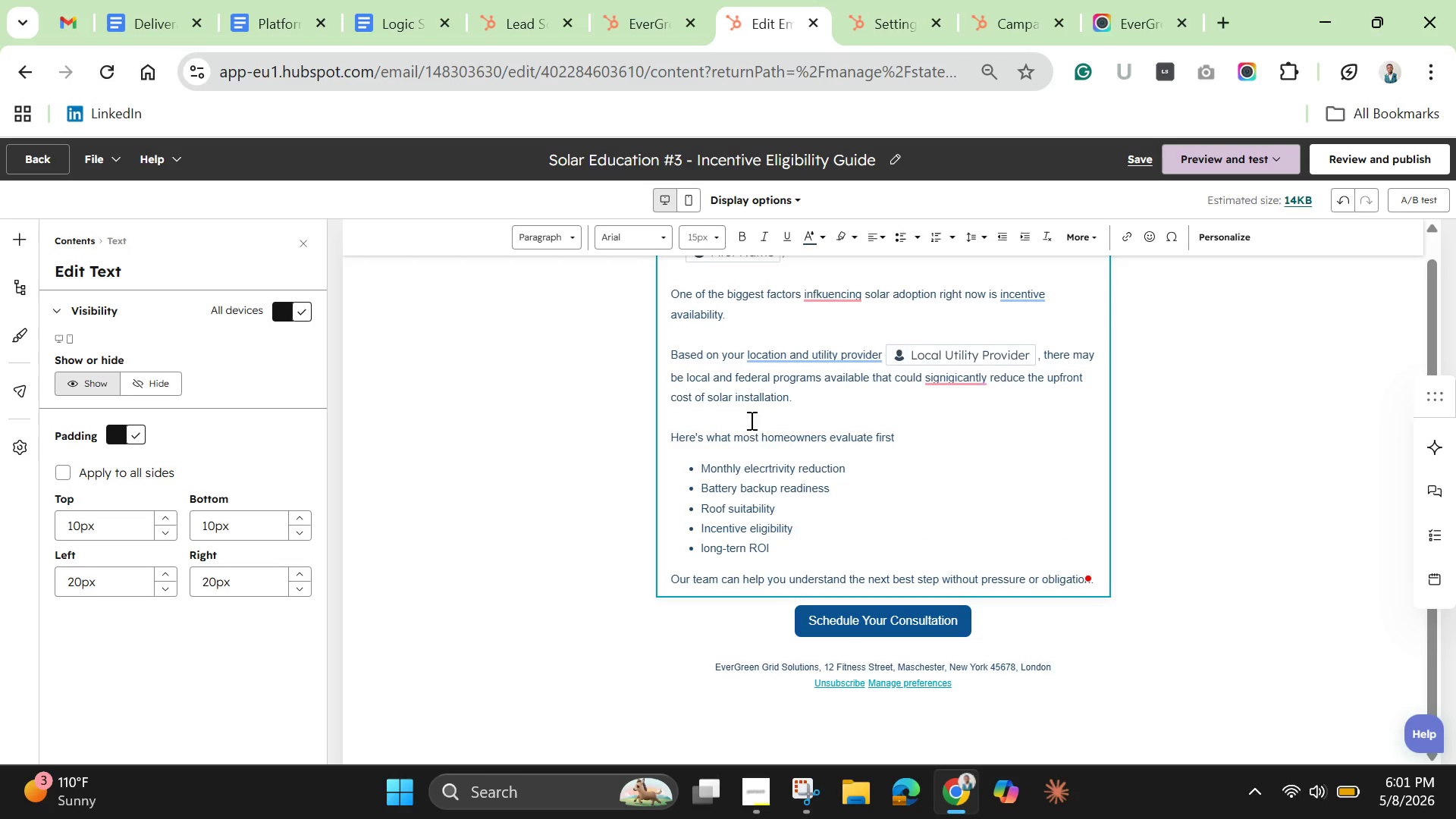 
left_click([808, 404])
 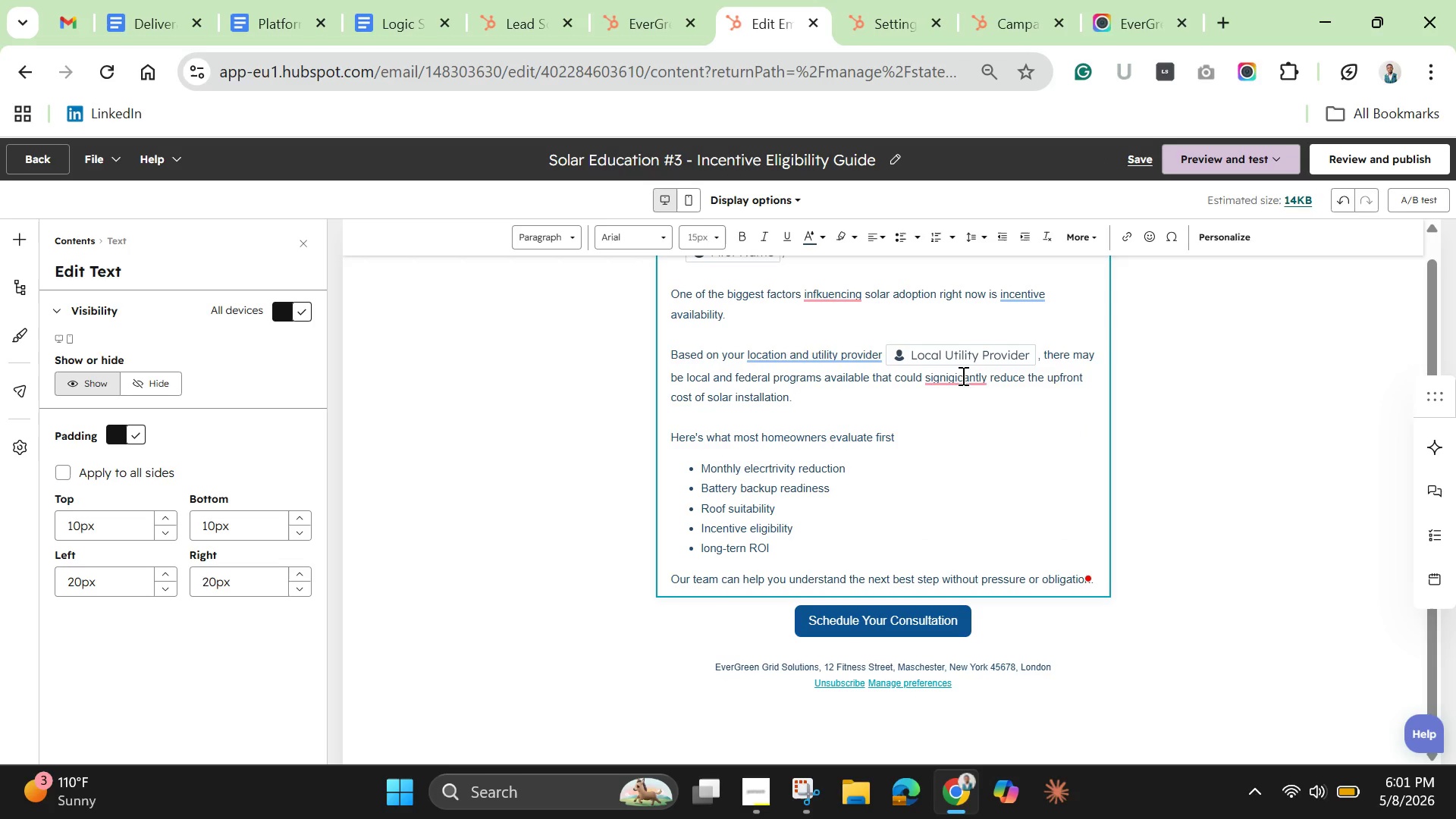 
left_click([961, 374])
 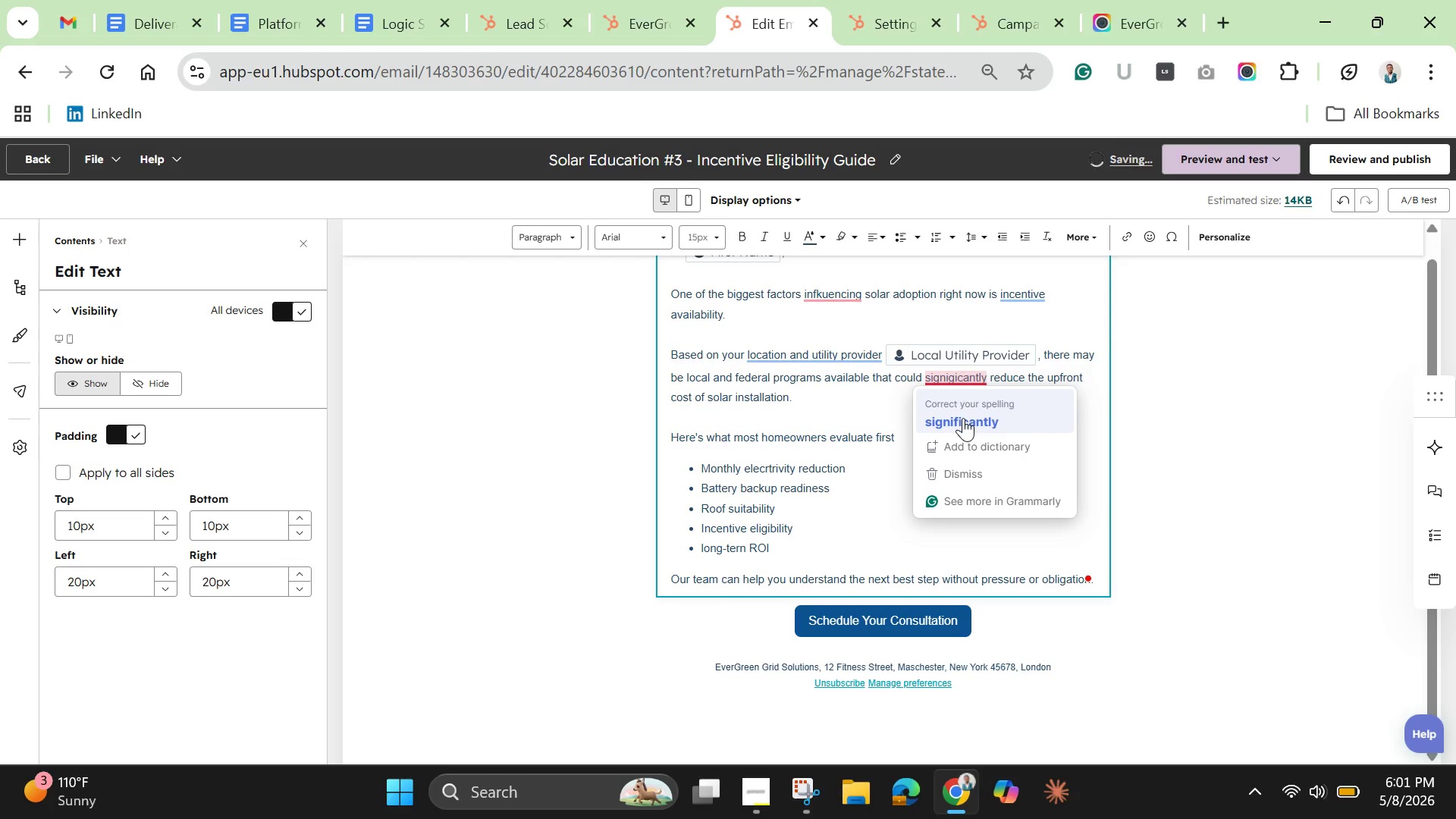 
left_click([963, 418])
 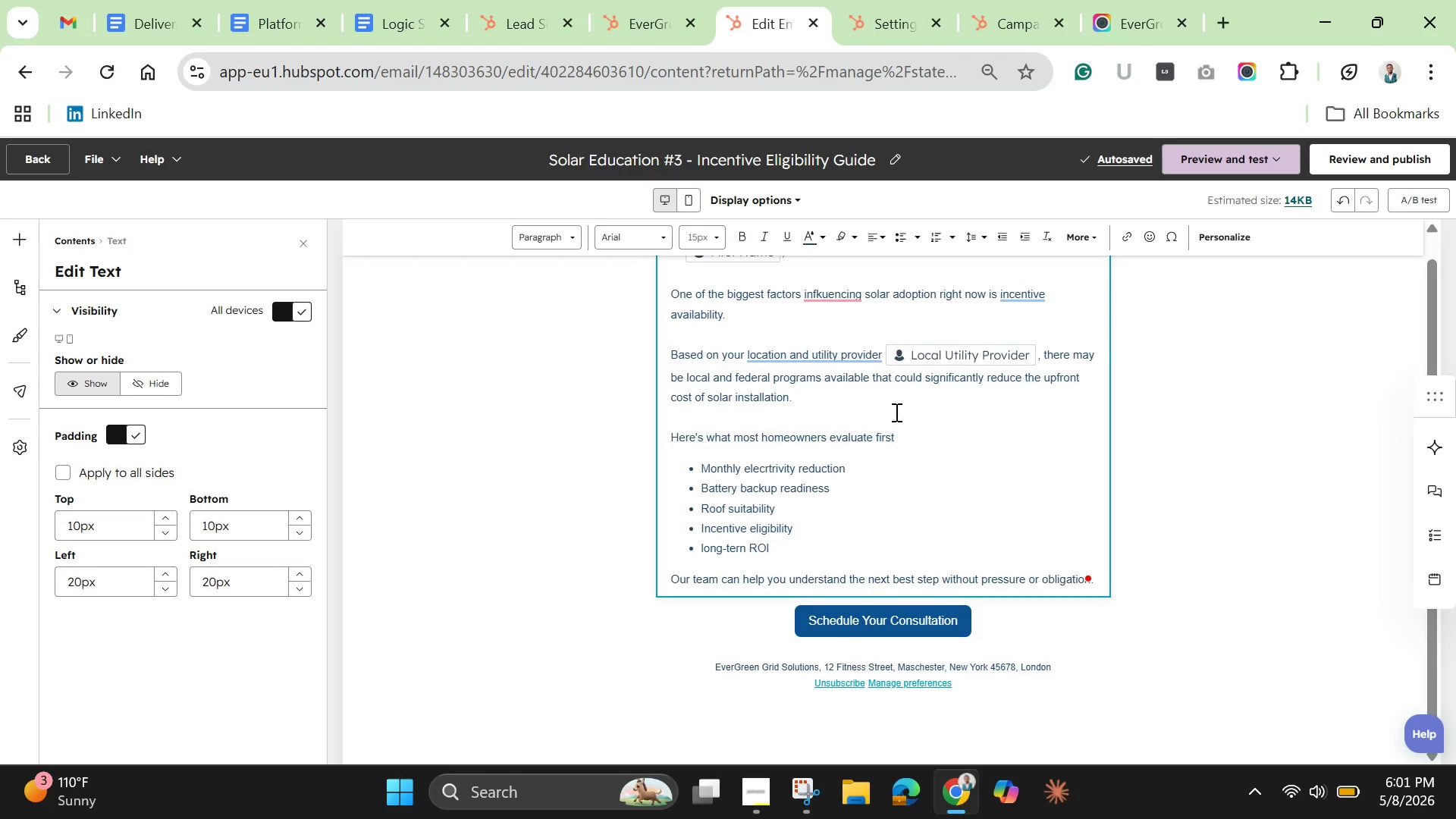 
wait(8.02)
 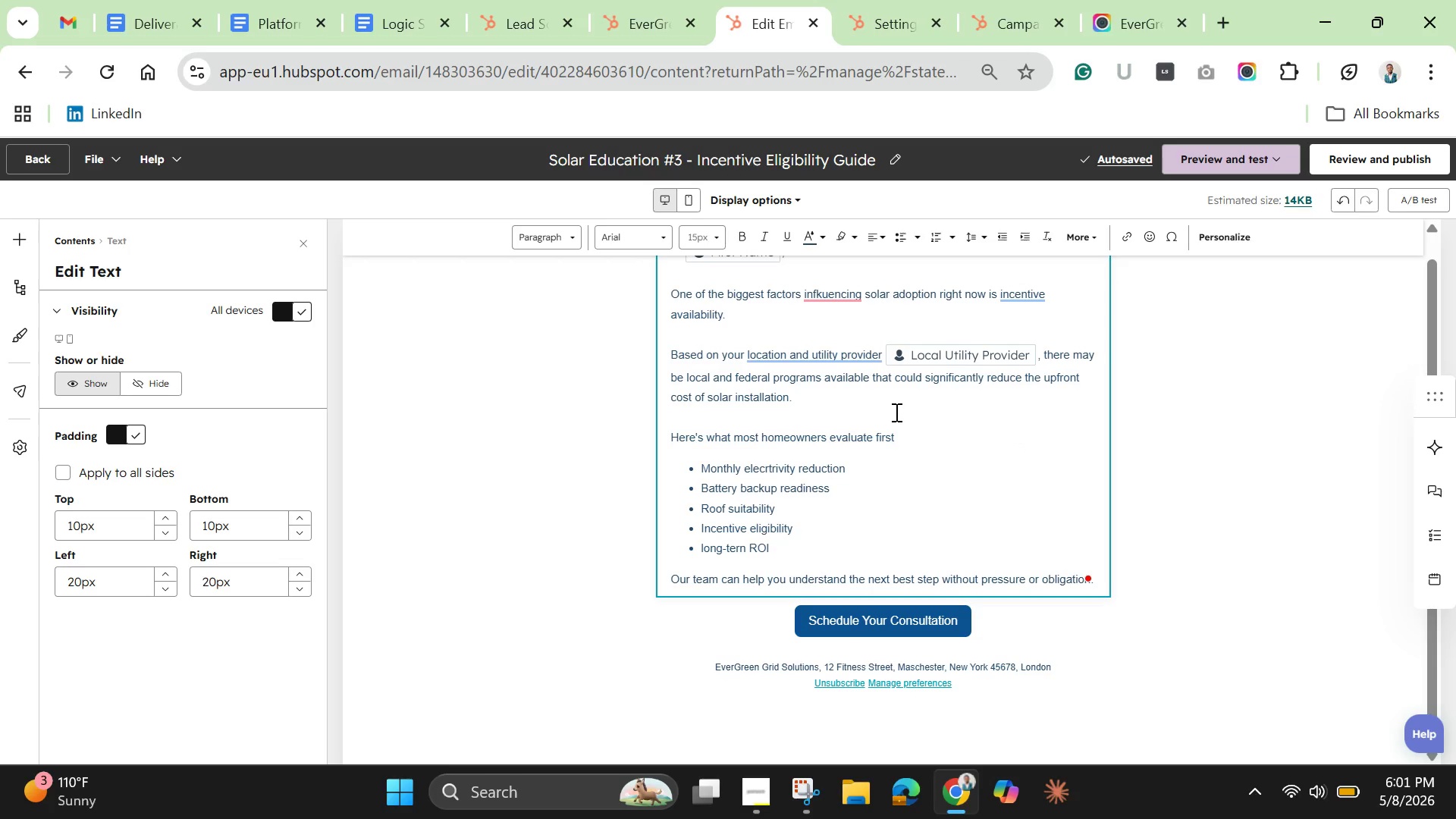 
left_click_drag(start_coordinate=[907, 436], to_coordinate=[678, 437])
 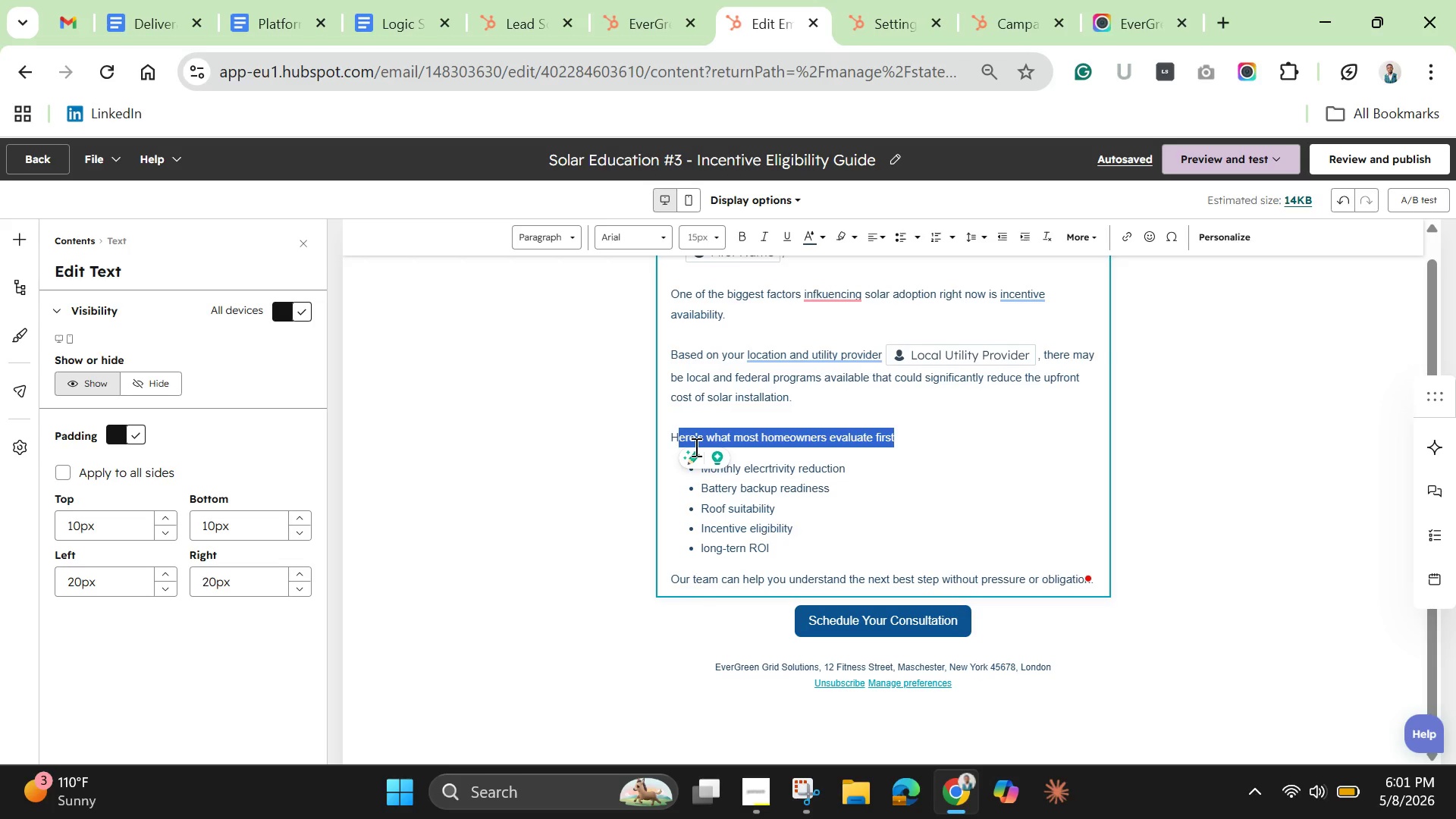 
key(Backspace)
type(omewonesrs commonly qualify go)
key(Backspace)
type(f)
key(Backspace)
key(Backspace)
type(fot)
key(Backspace)
type(r:)
 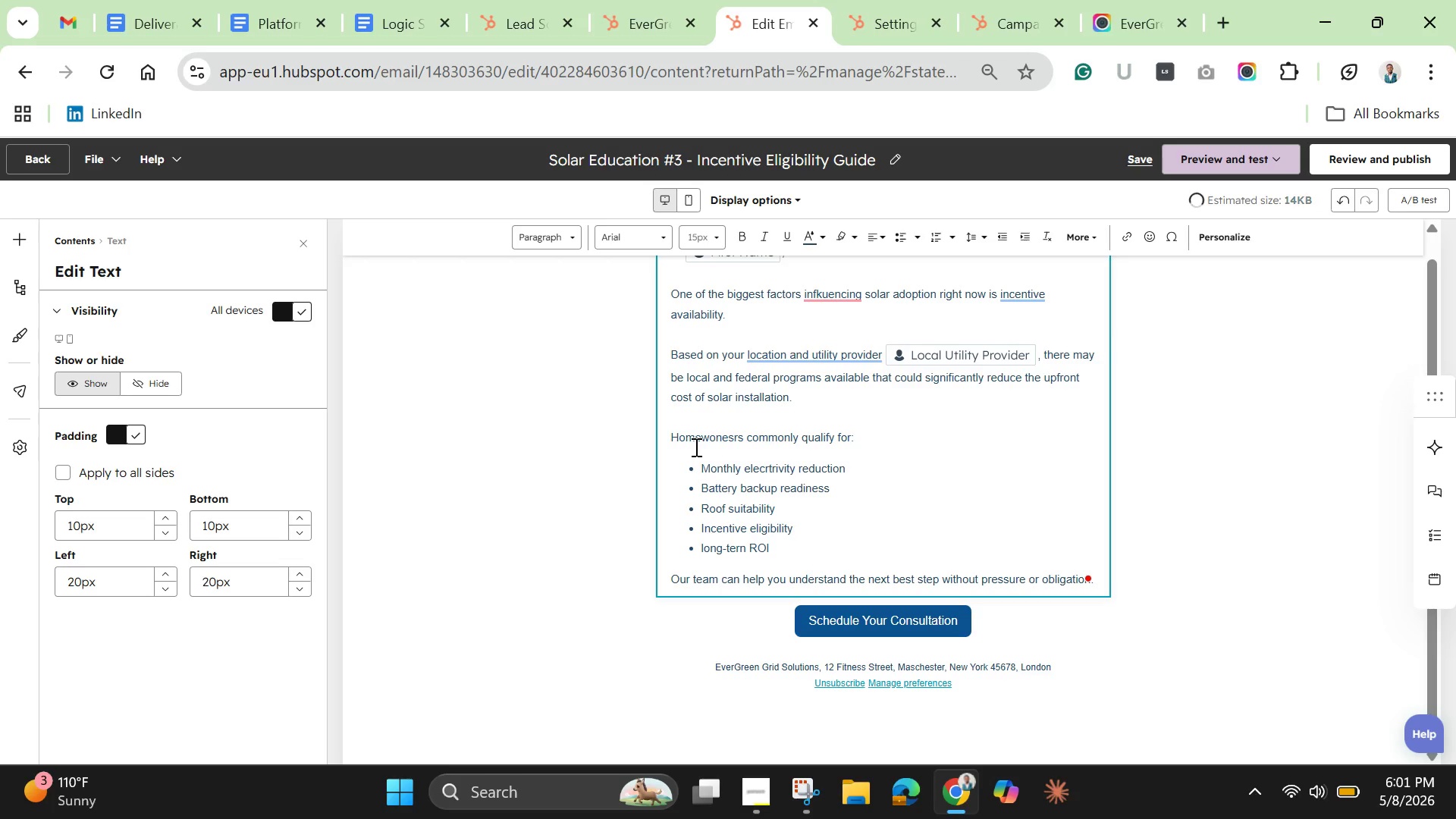 
wait(8.67)
 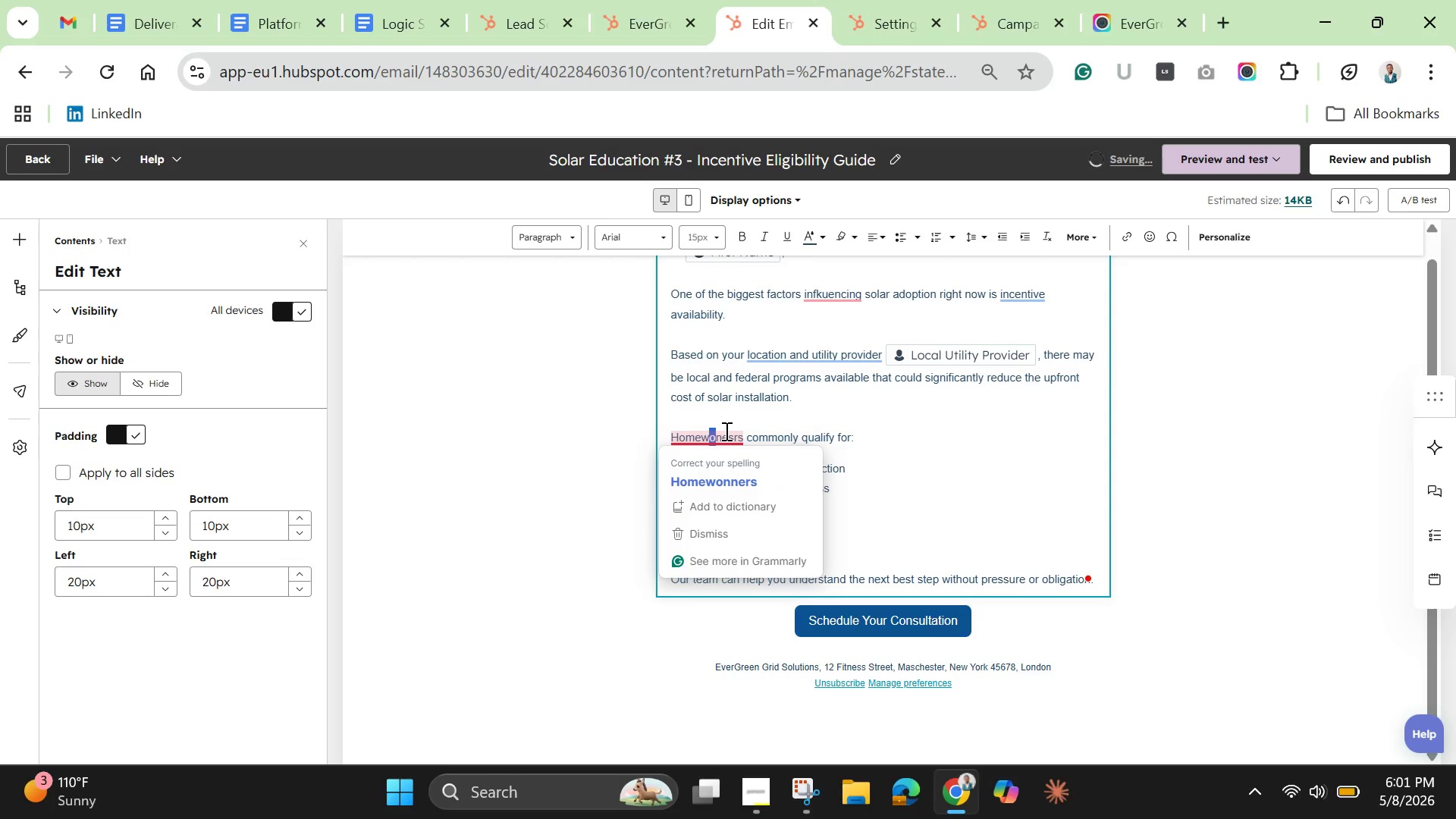 
left_click([701, 436])
 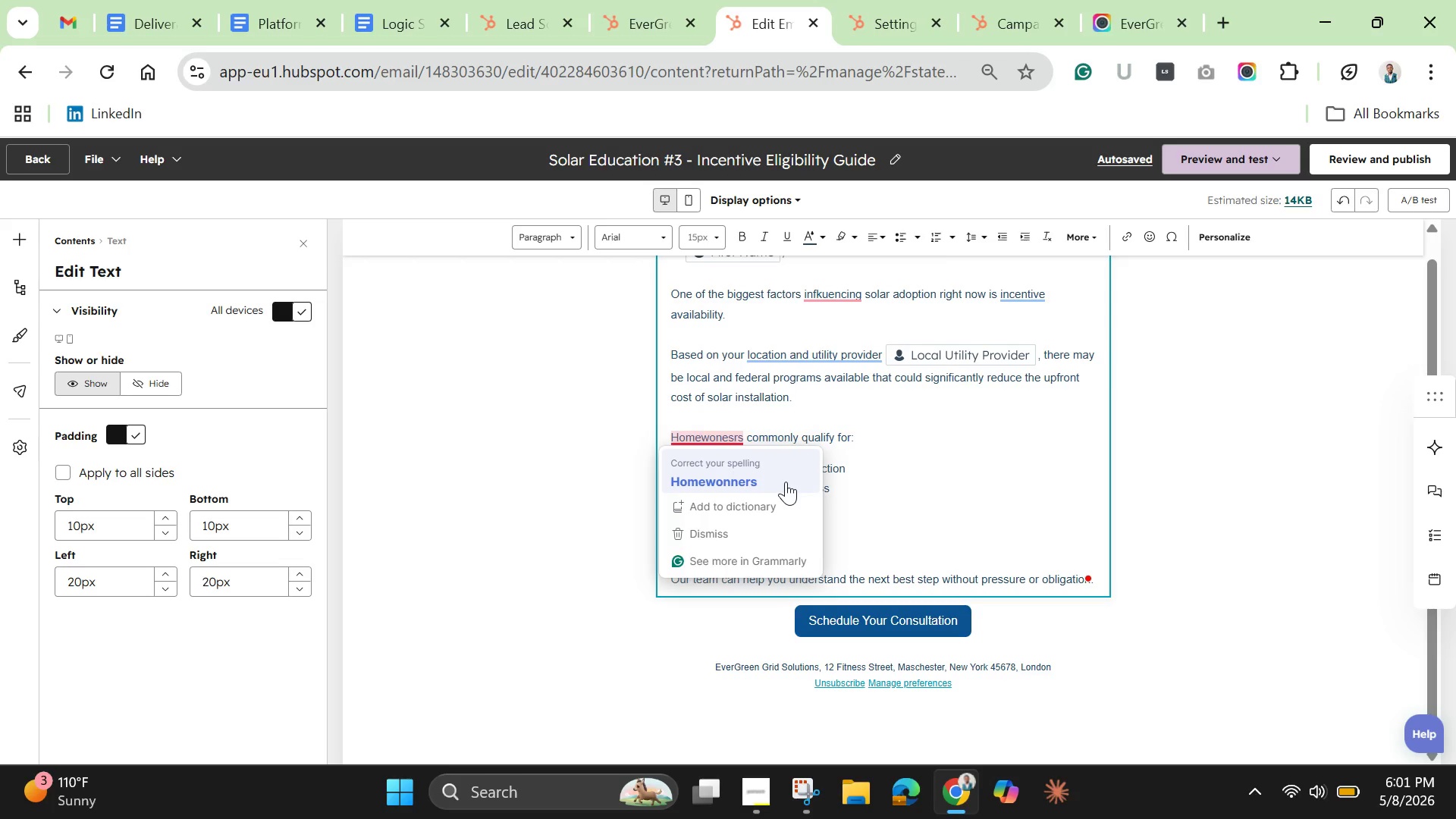 
key(0)
 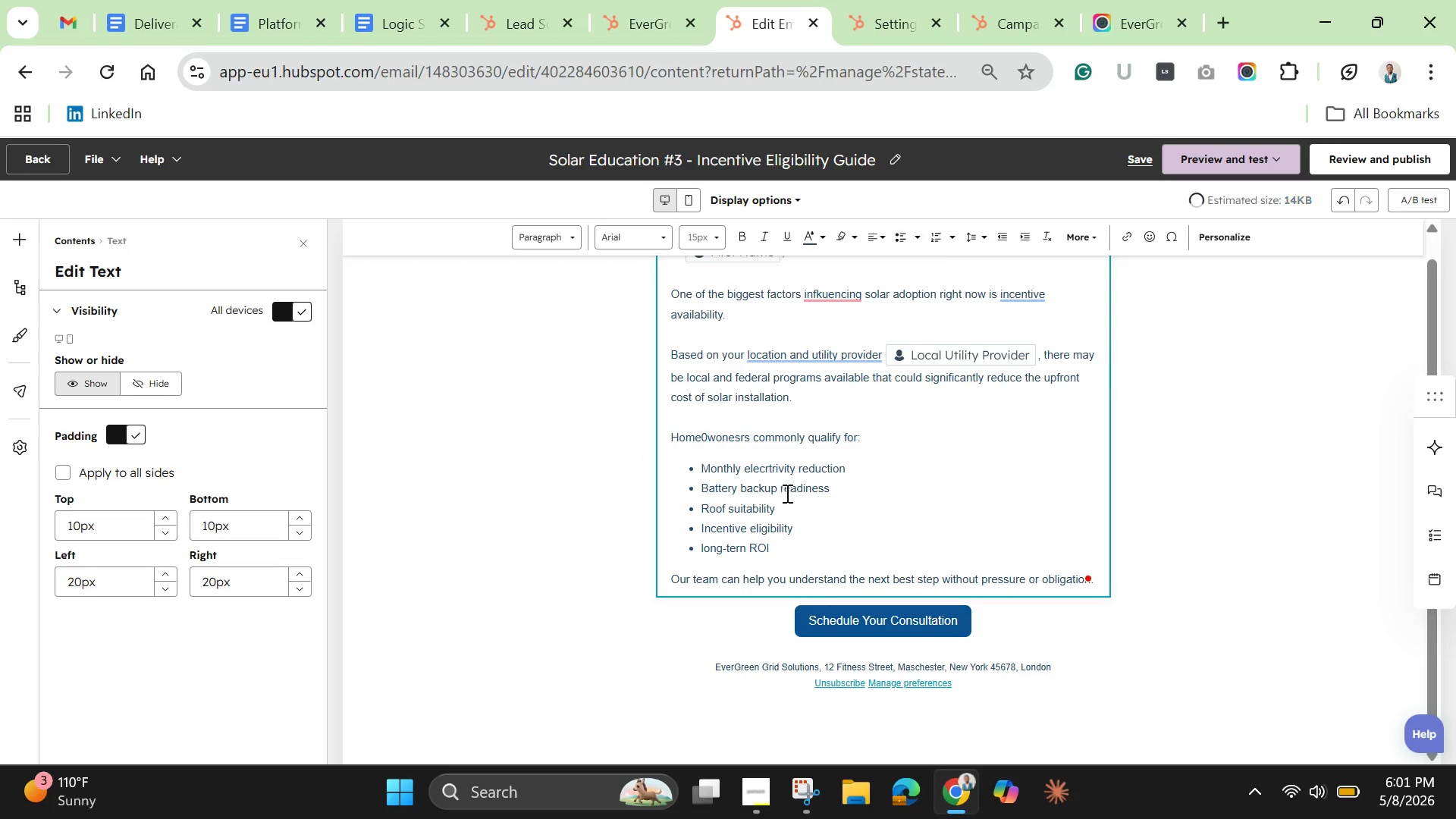 
key(Backspace)
 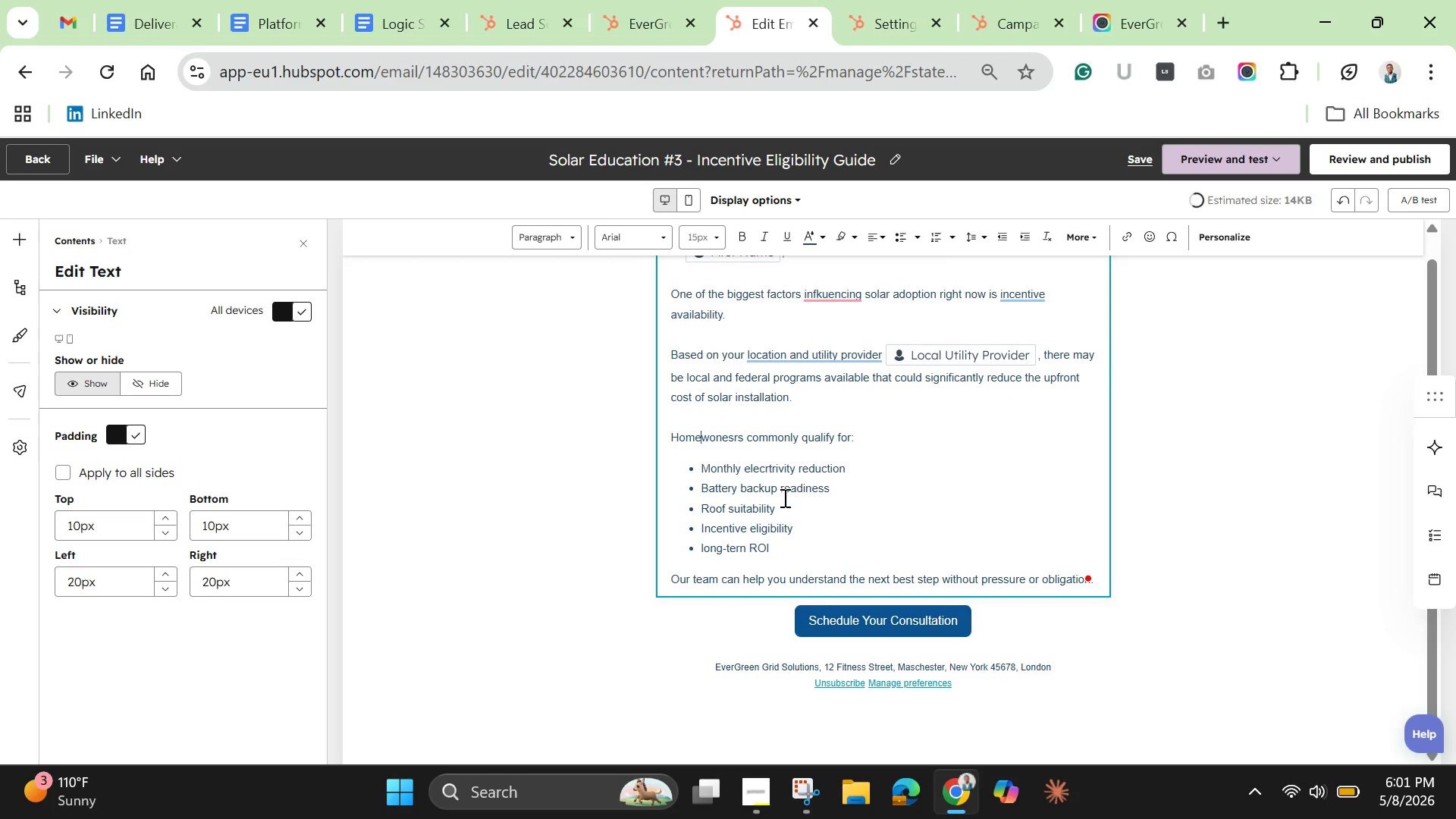 
key(O)
 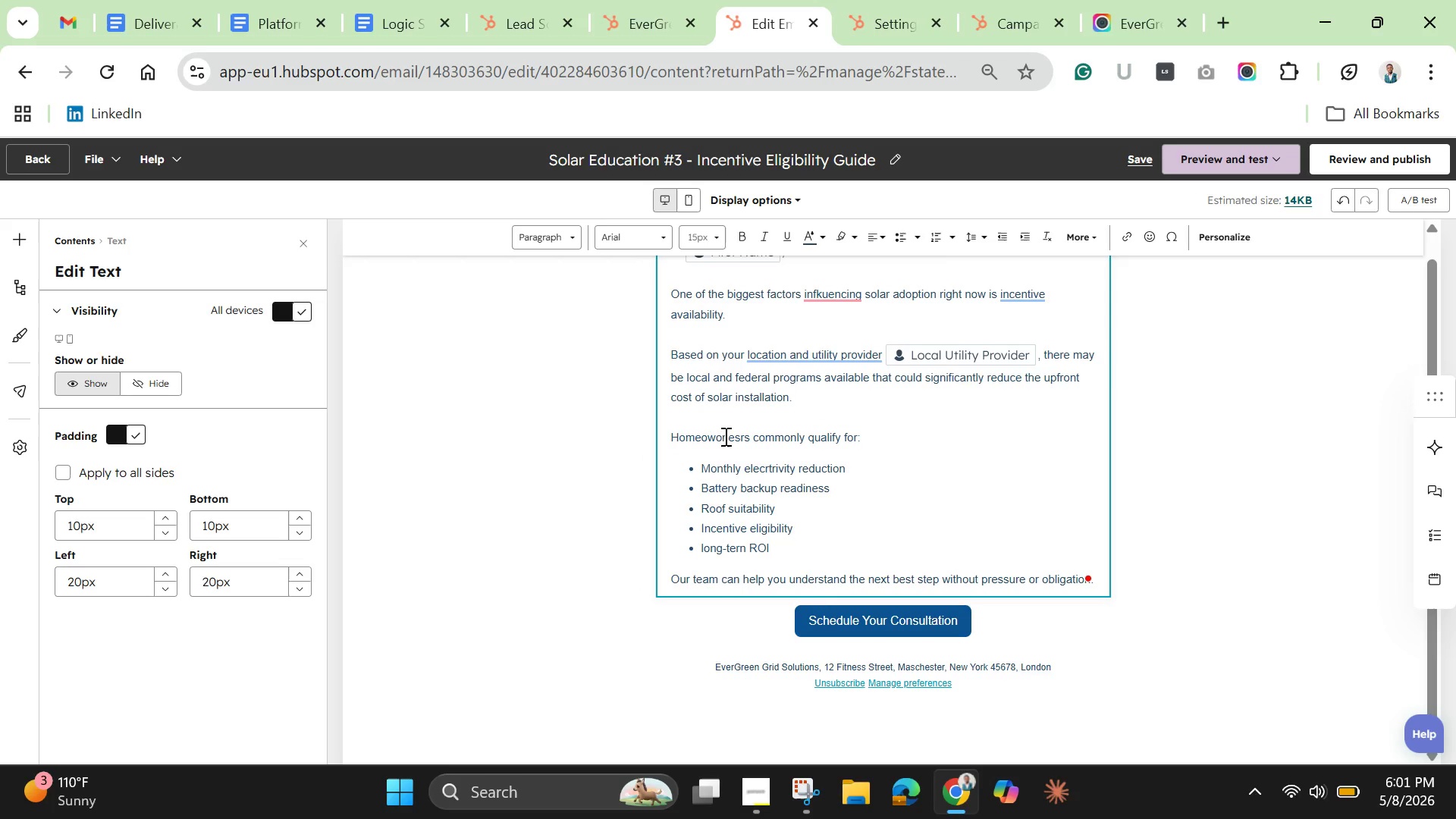 
left_click([724, 437])
 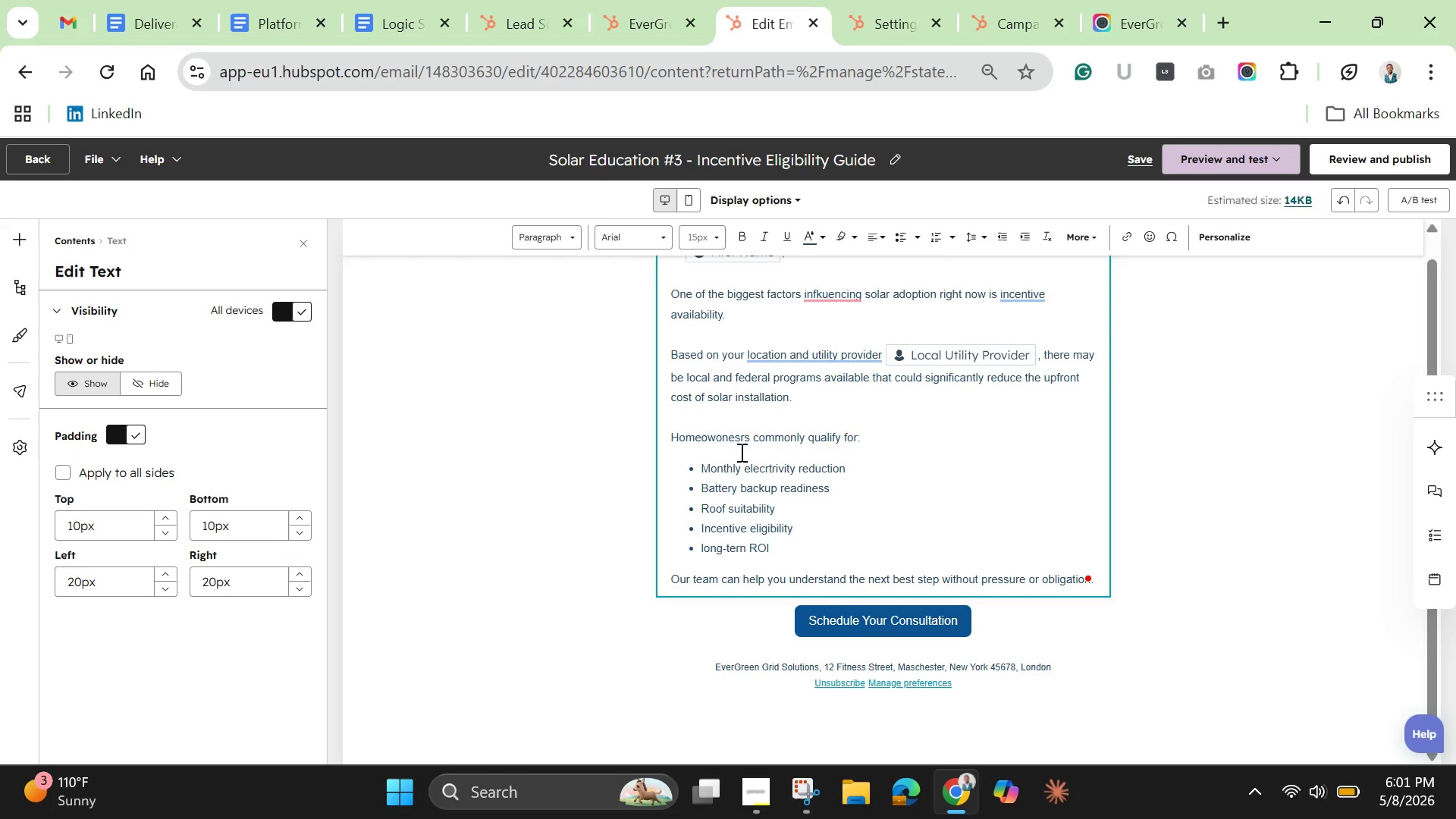 
key(Backspace)
 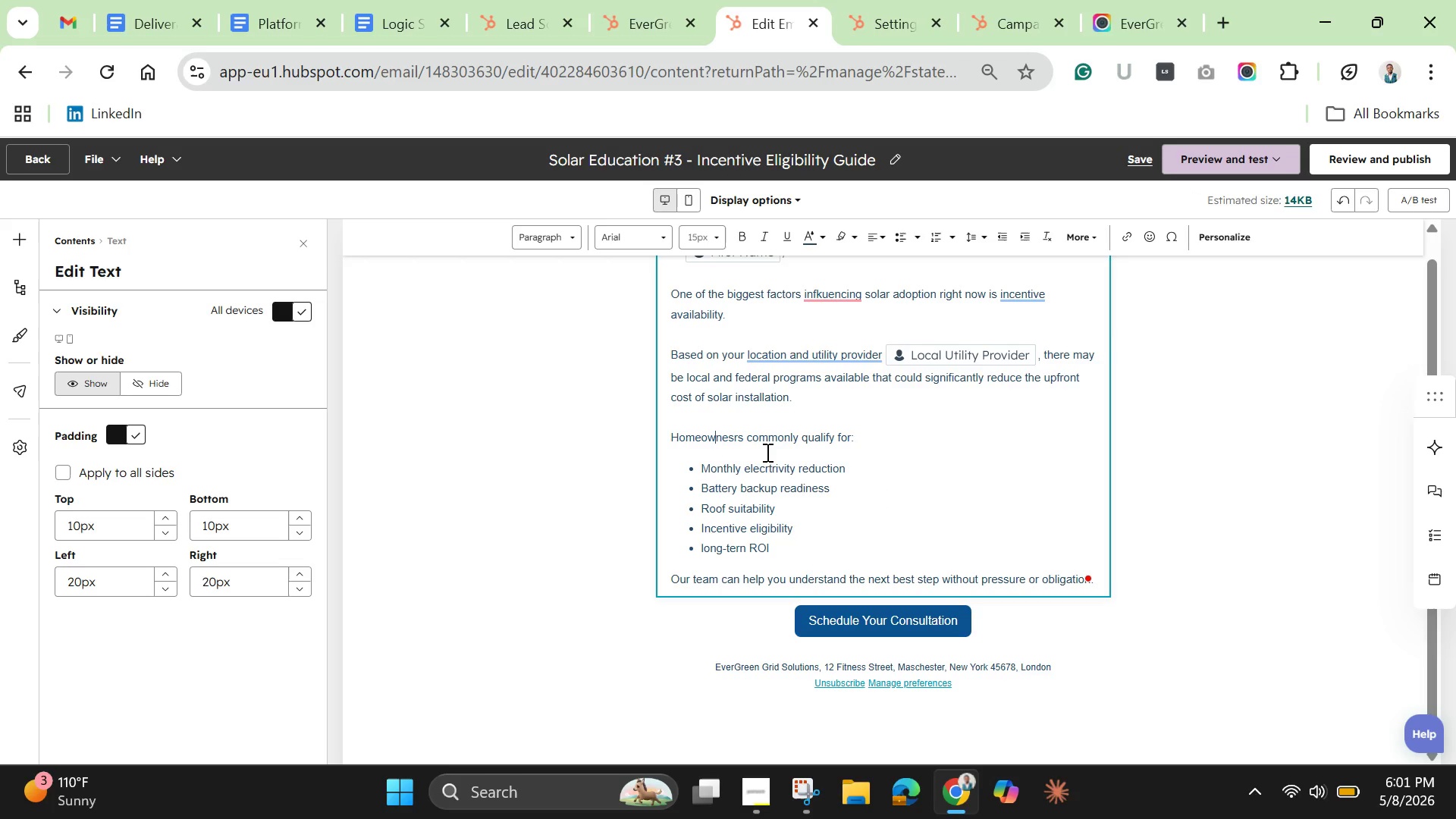 
mouse_move([726, 458])
 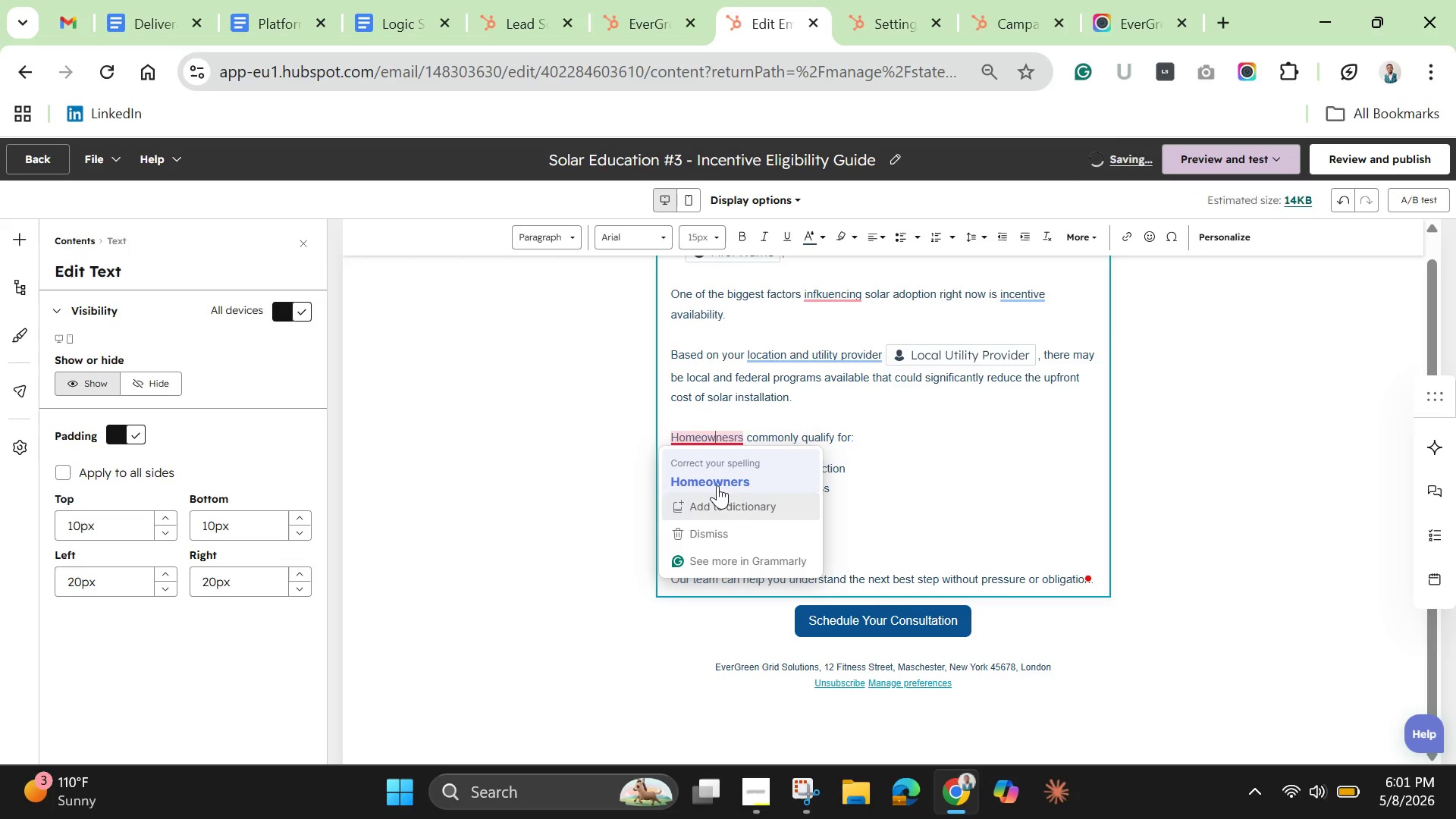 
left_click([717, 484])
 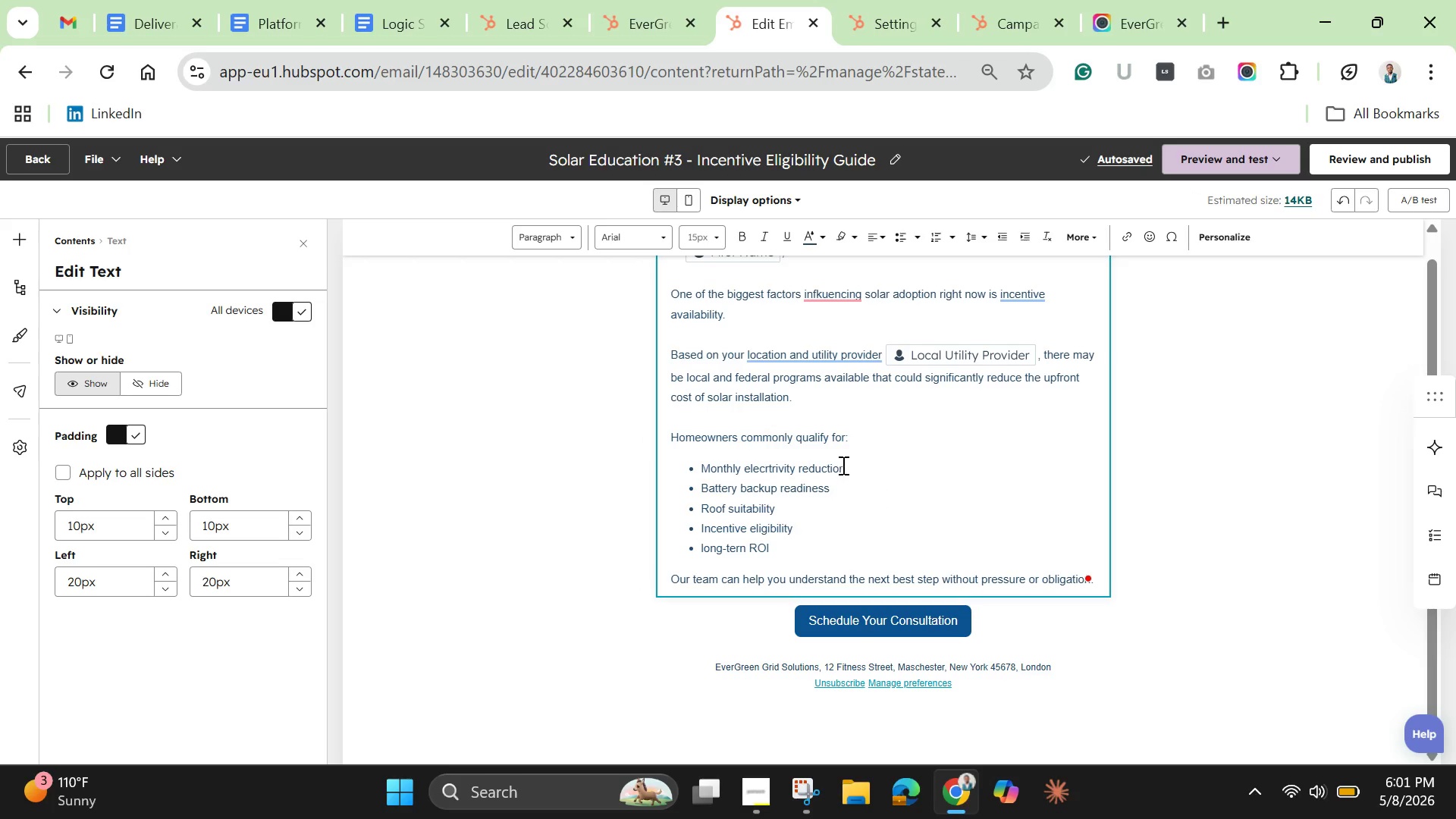 
left_click([843, 466])
 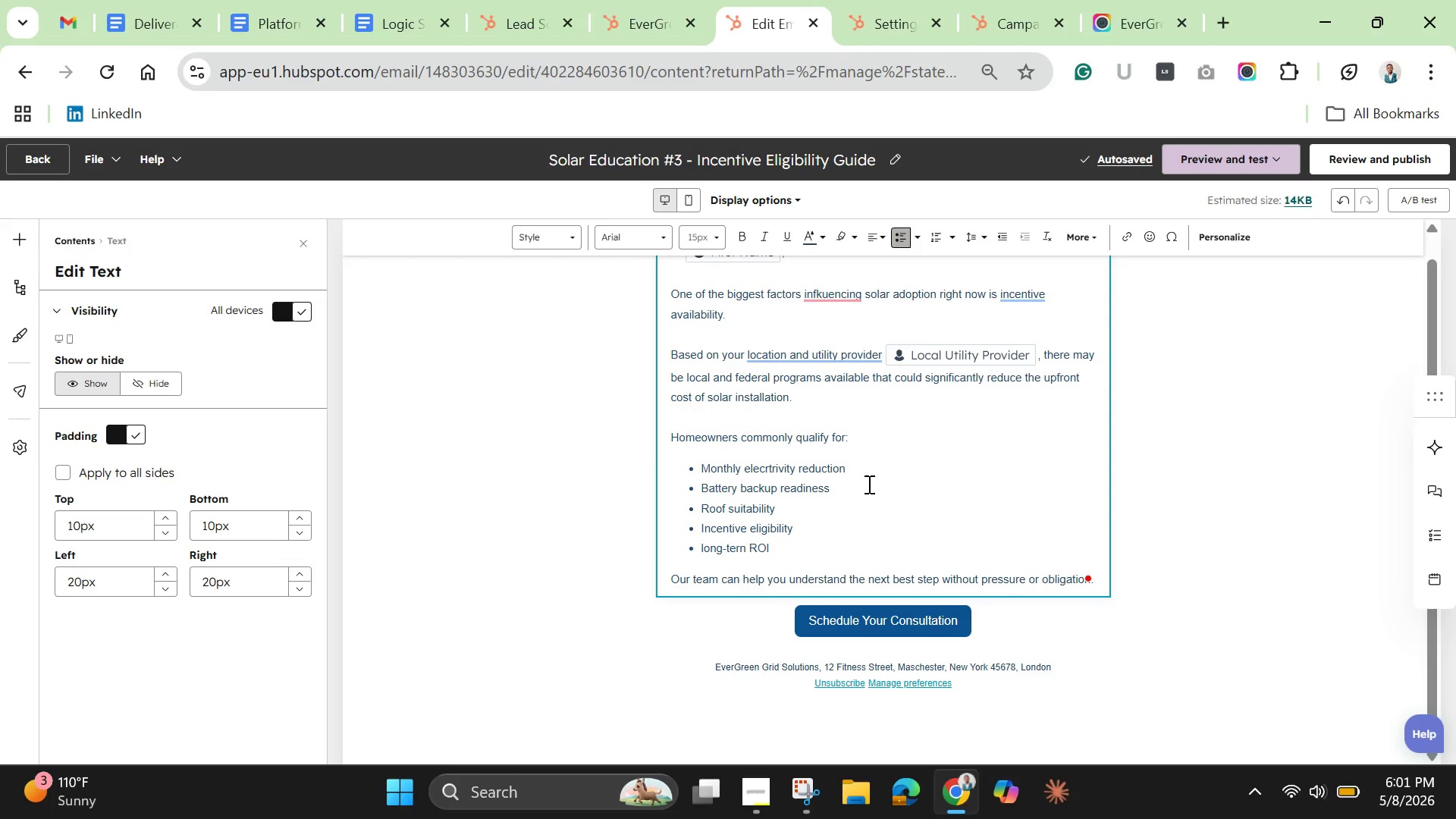 
hold_key(key=Backspace, duration=1.5)
 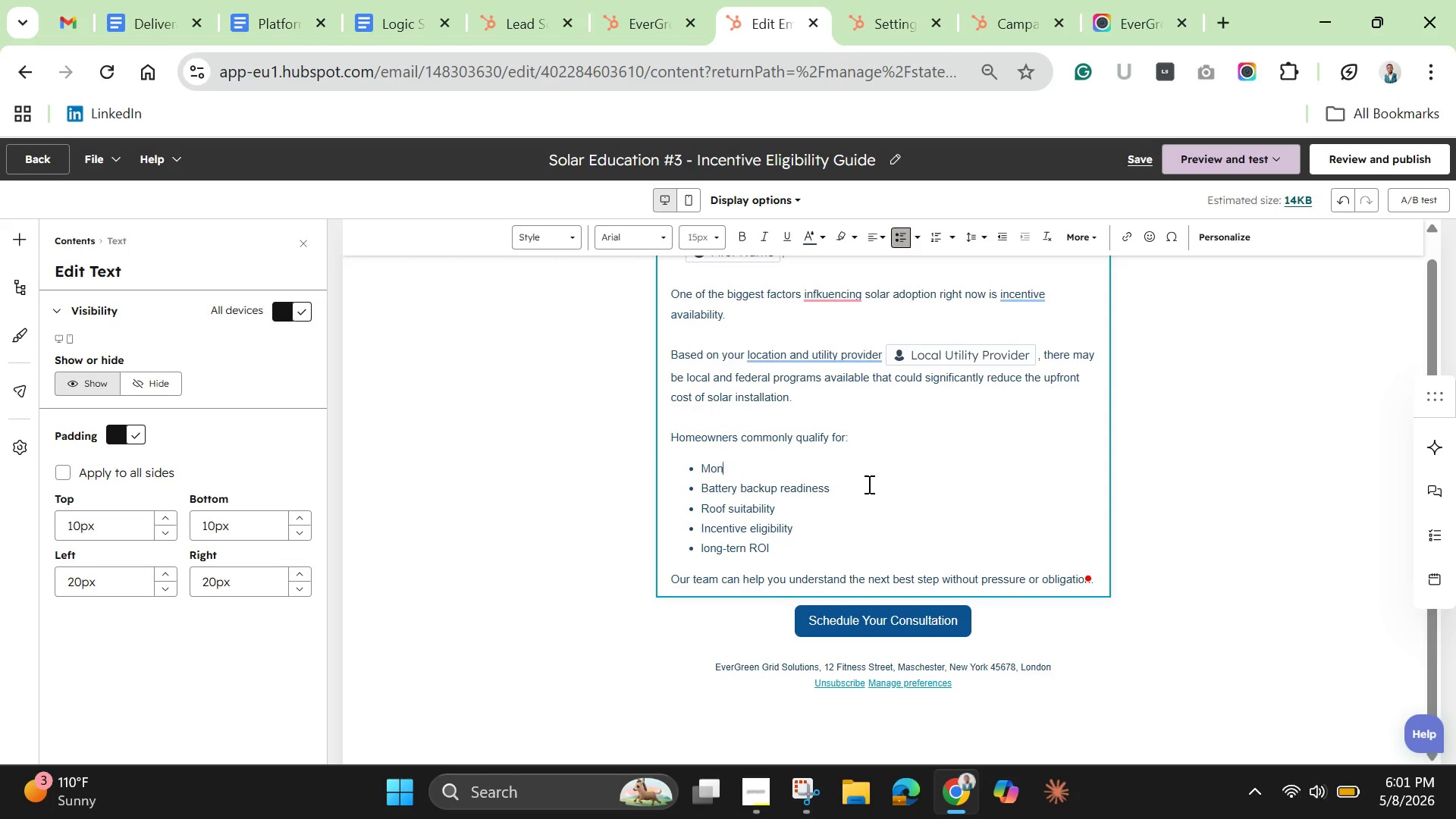 
key(Backspace)
key(Backspace)
key(Backspace)
key(Backspace)
key(Backspace)
key(Backspace)
type(Federal clean enerfy tax credits)
 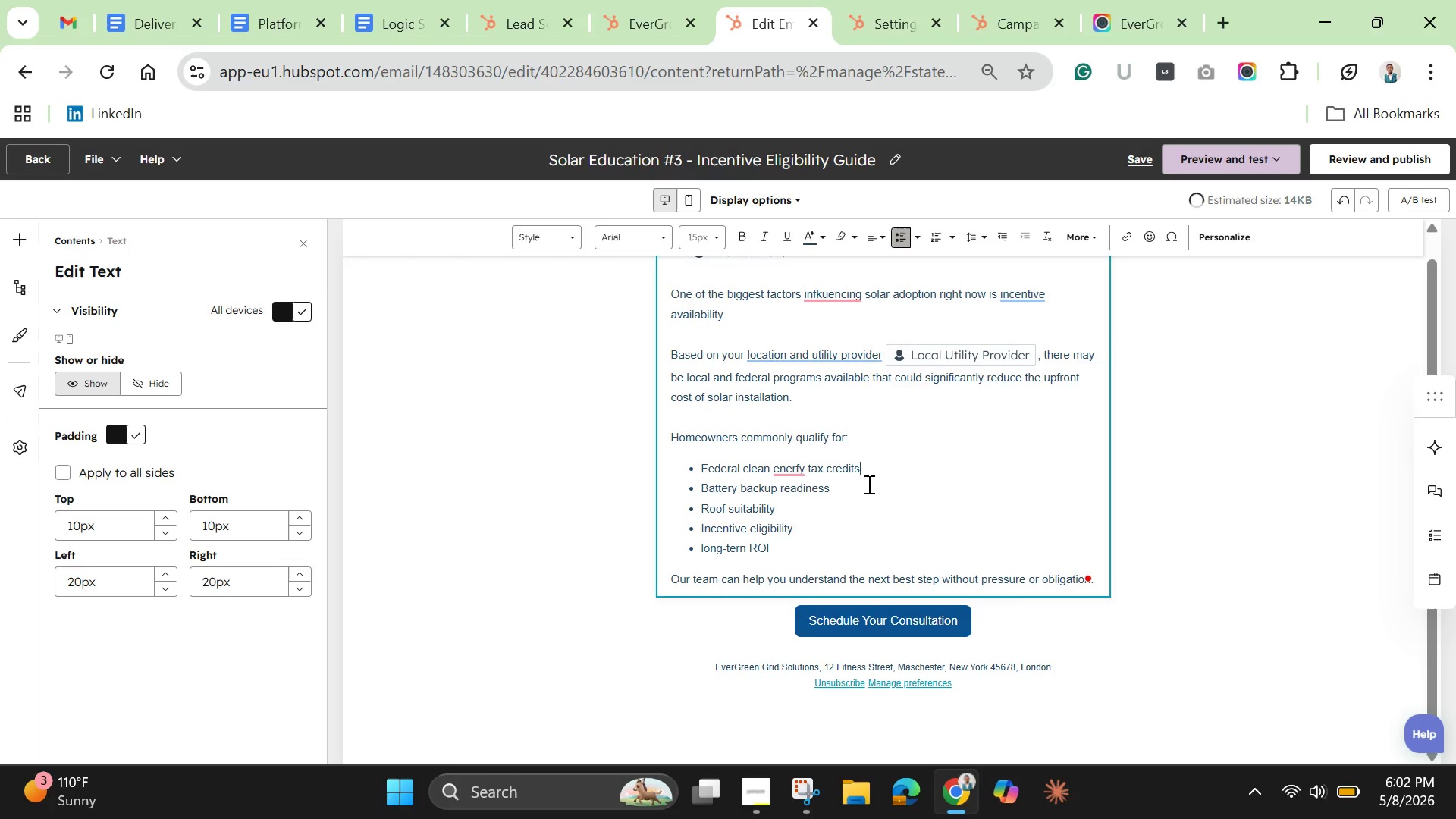 
 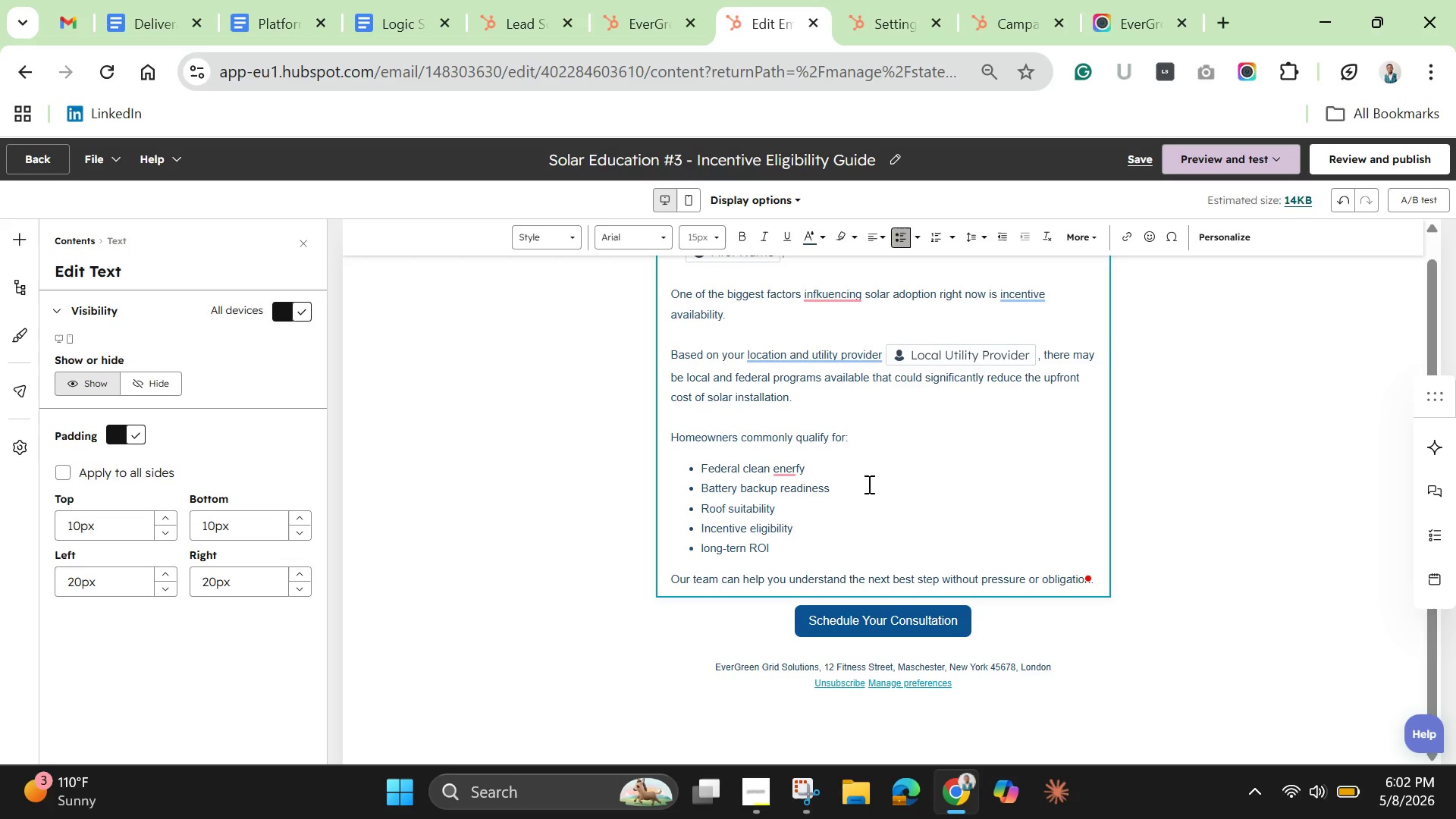 
key(Enter)
 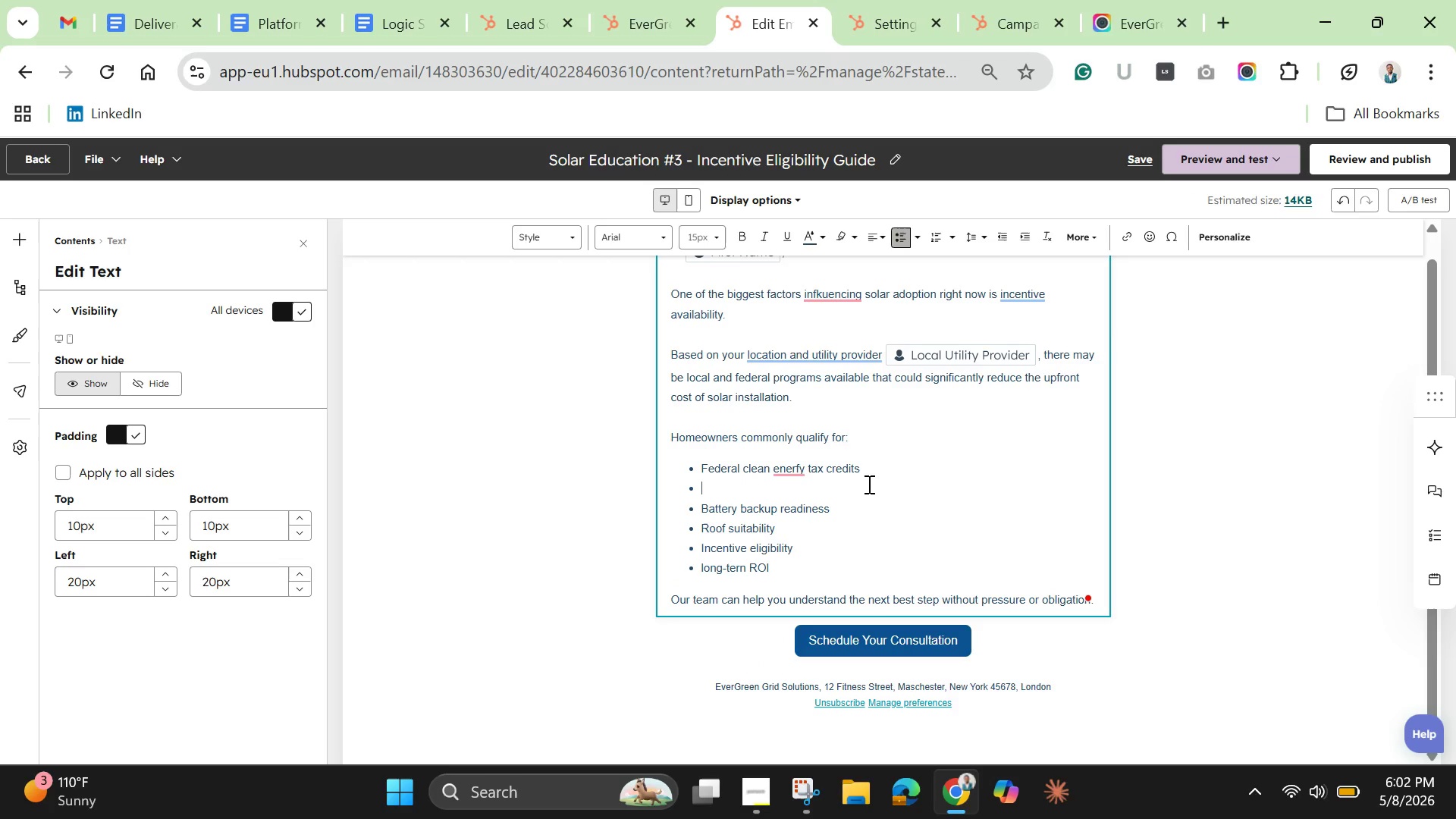 
type(Utility rebate programs)
 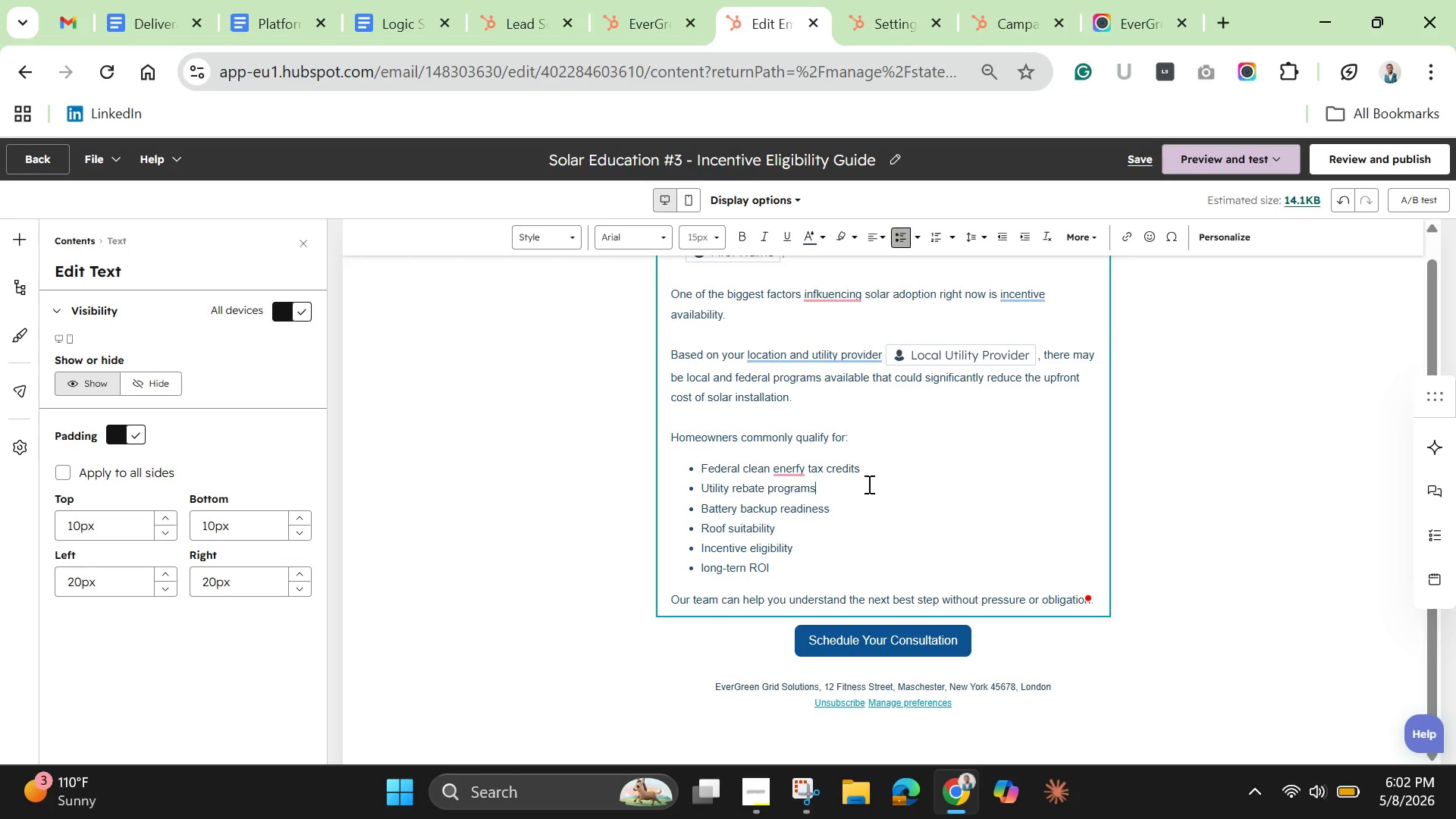 
key(Enter)
 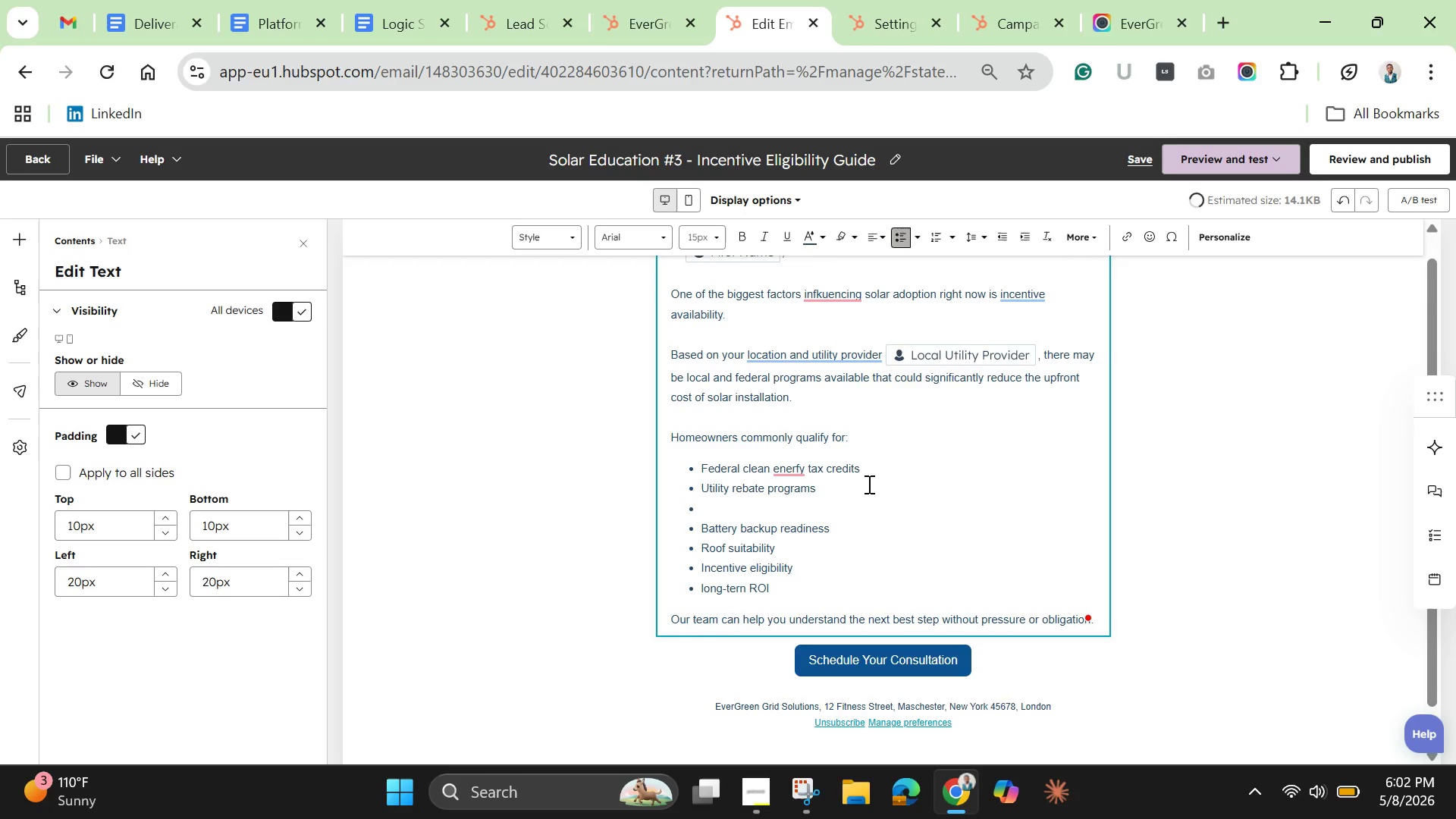 
type(Net metering benefits)
 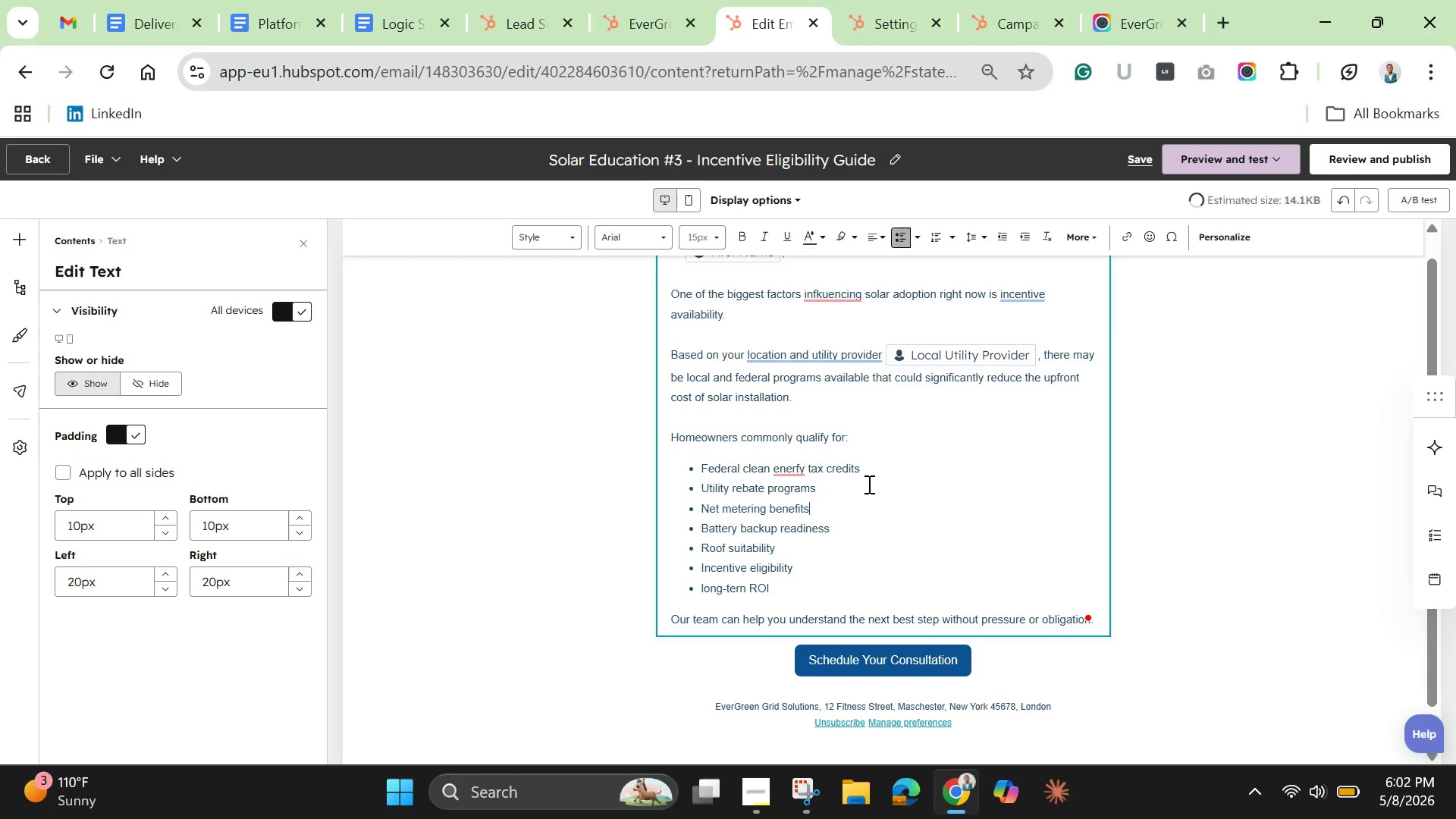 
key(Enter)
 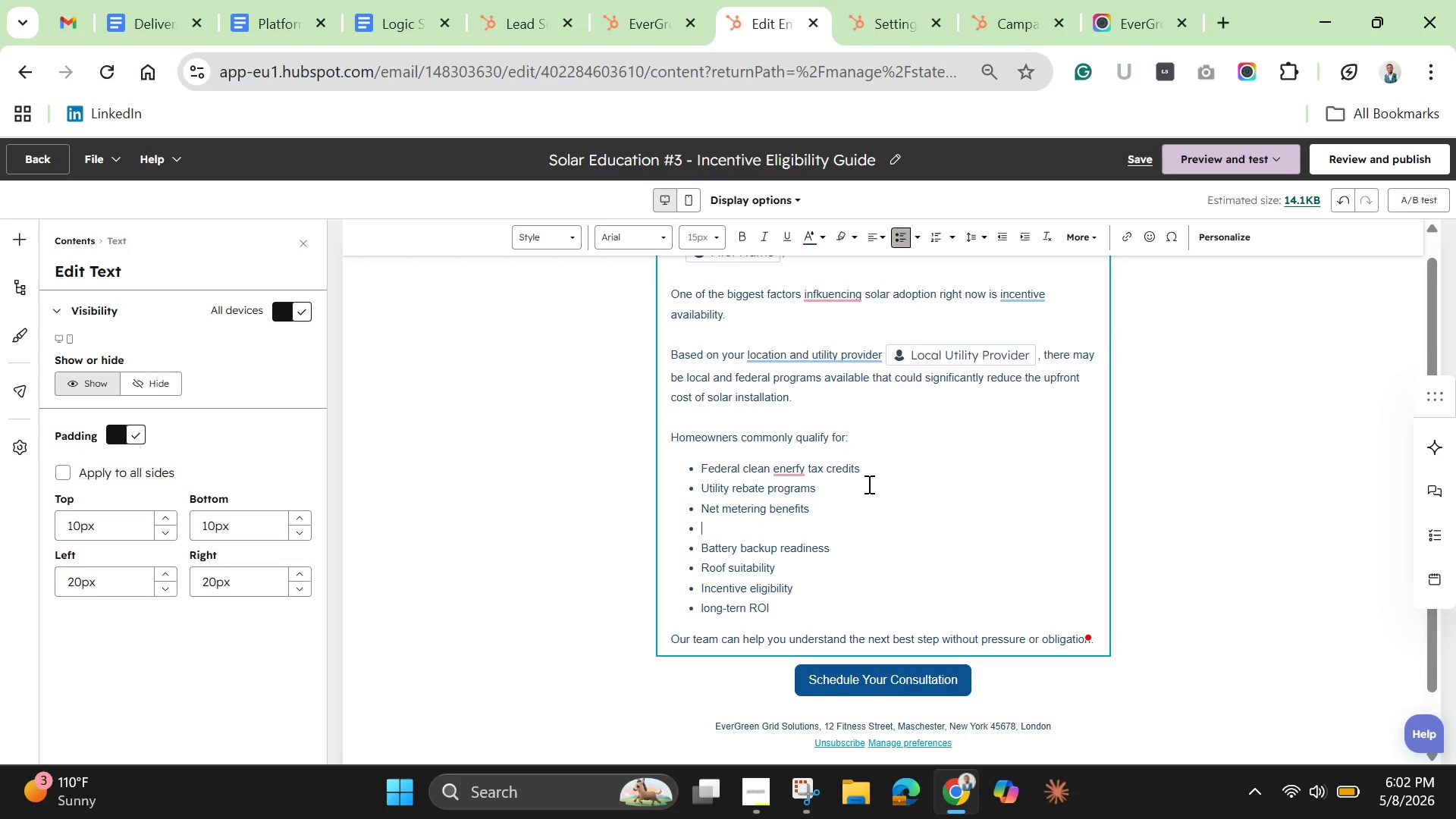 
type(Battery storage incentives)
 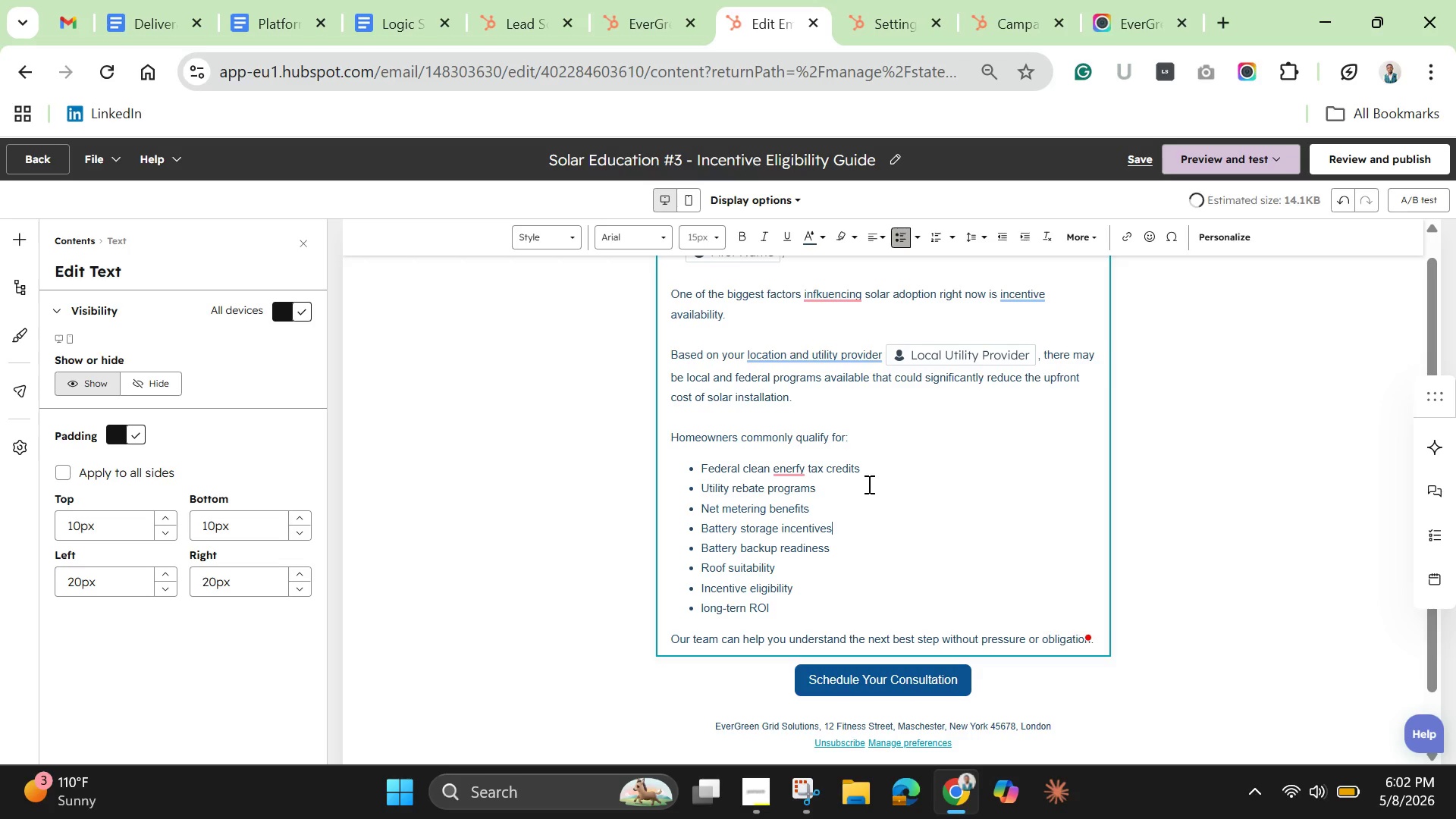 
key(Enter)
 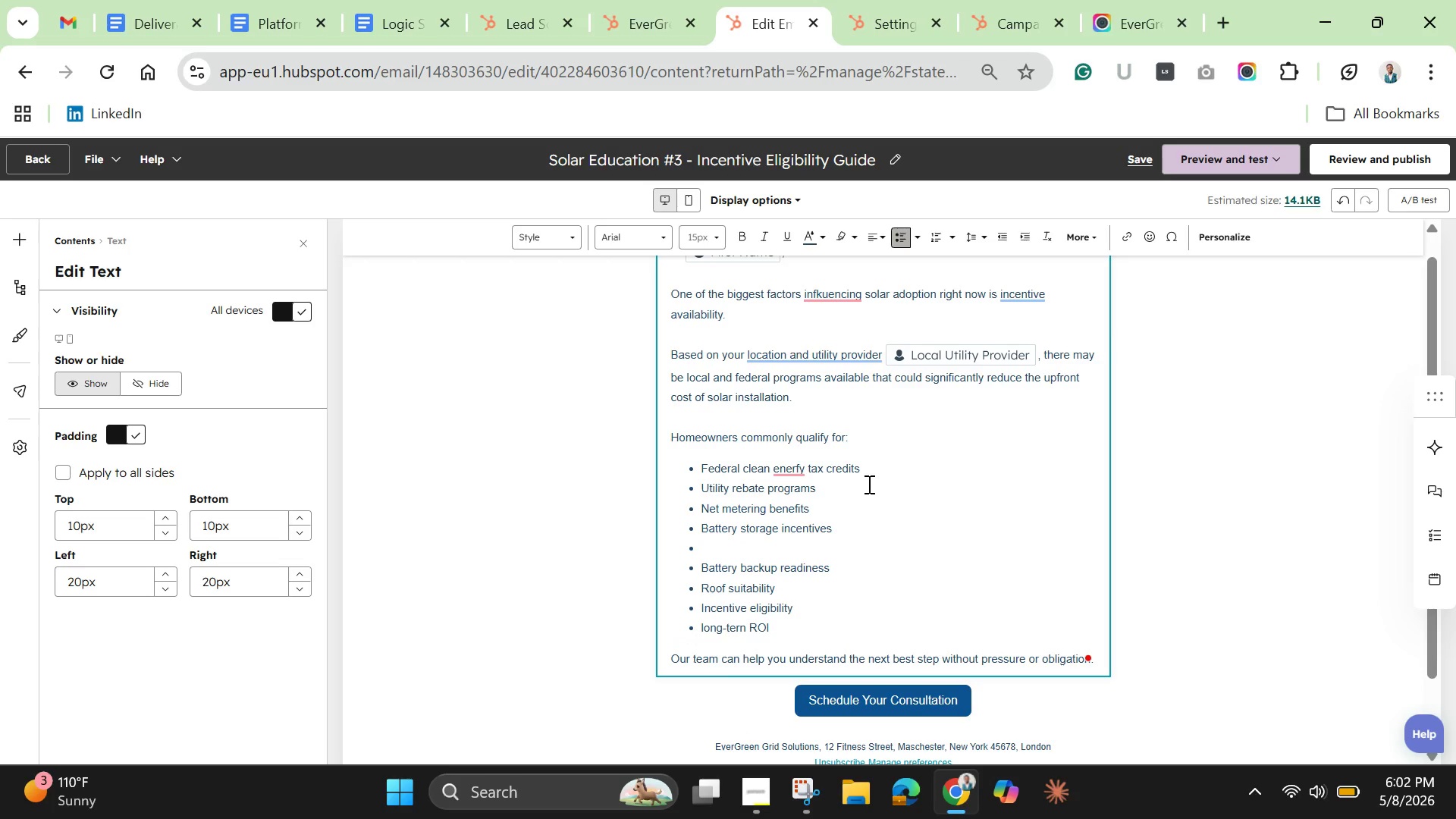 
type(Energy efficiency finanacing options)
 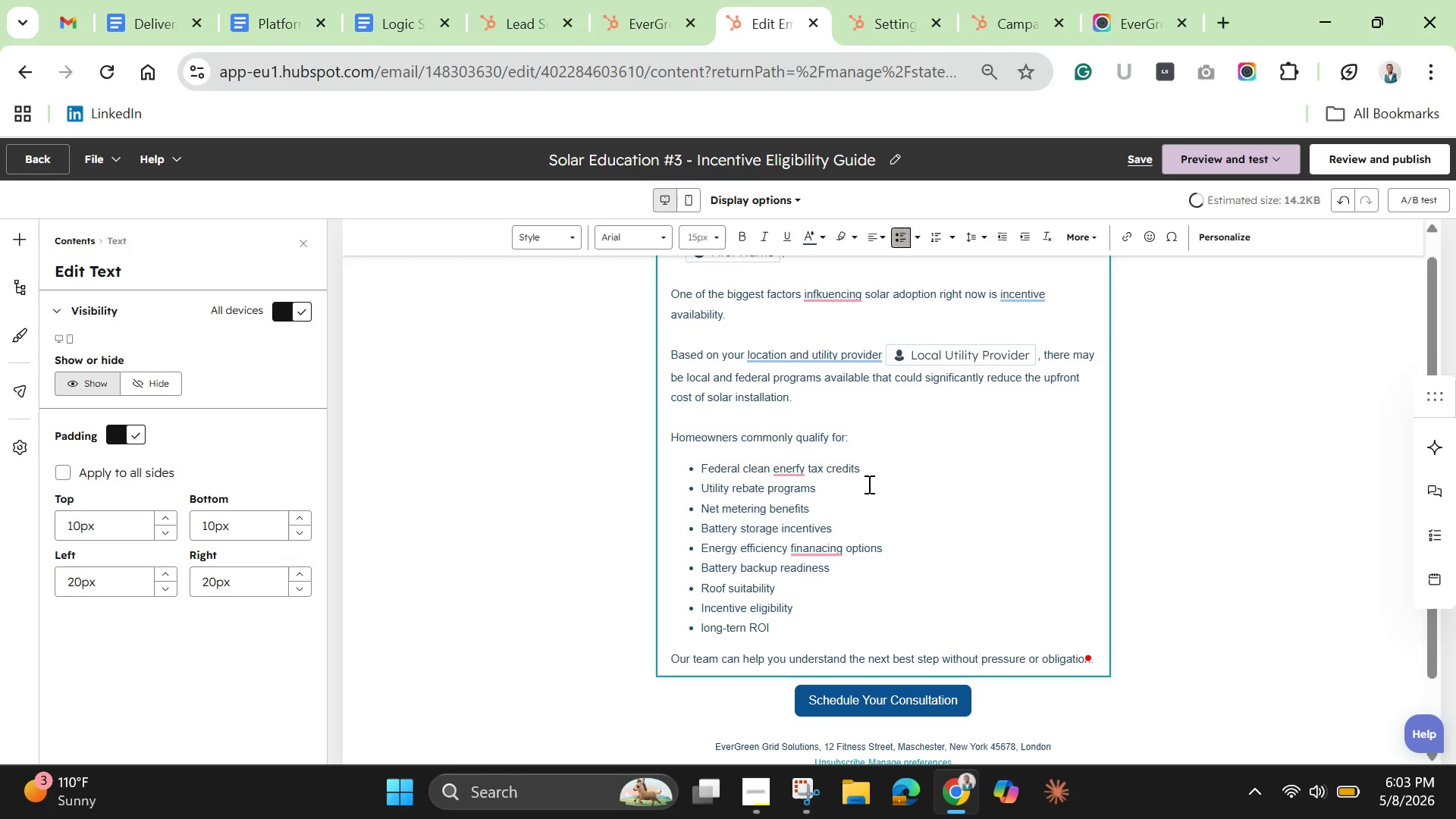 
key(Enter)
 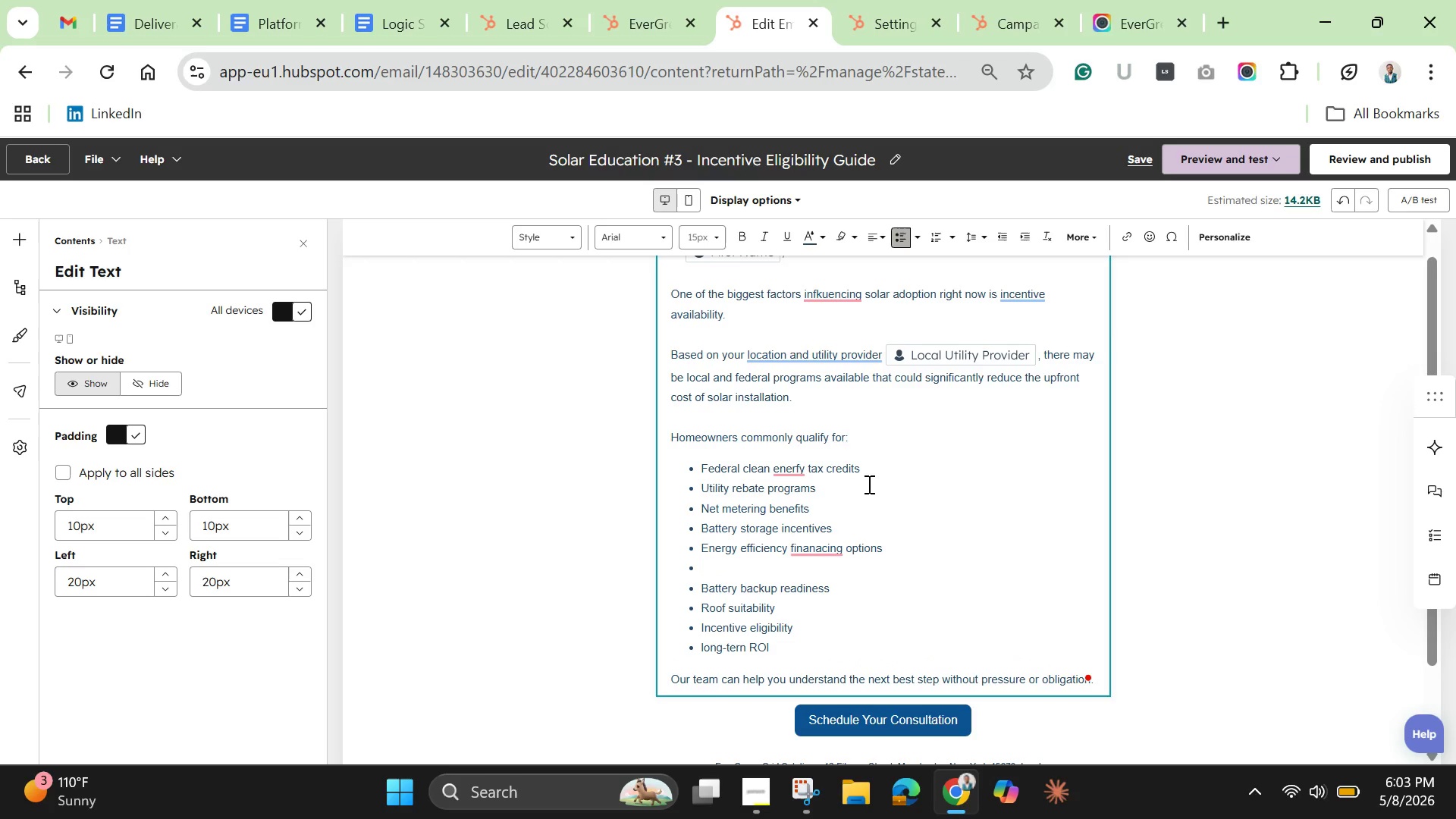 
key(Backspace)
 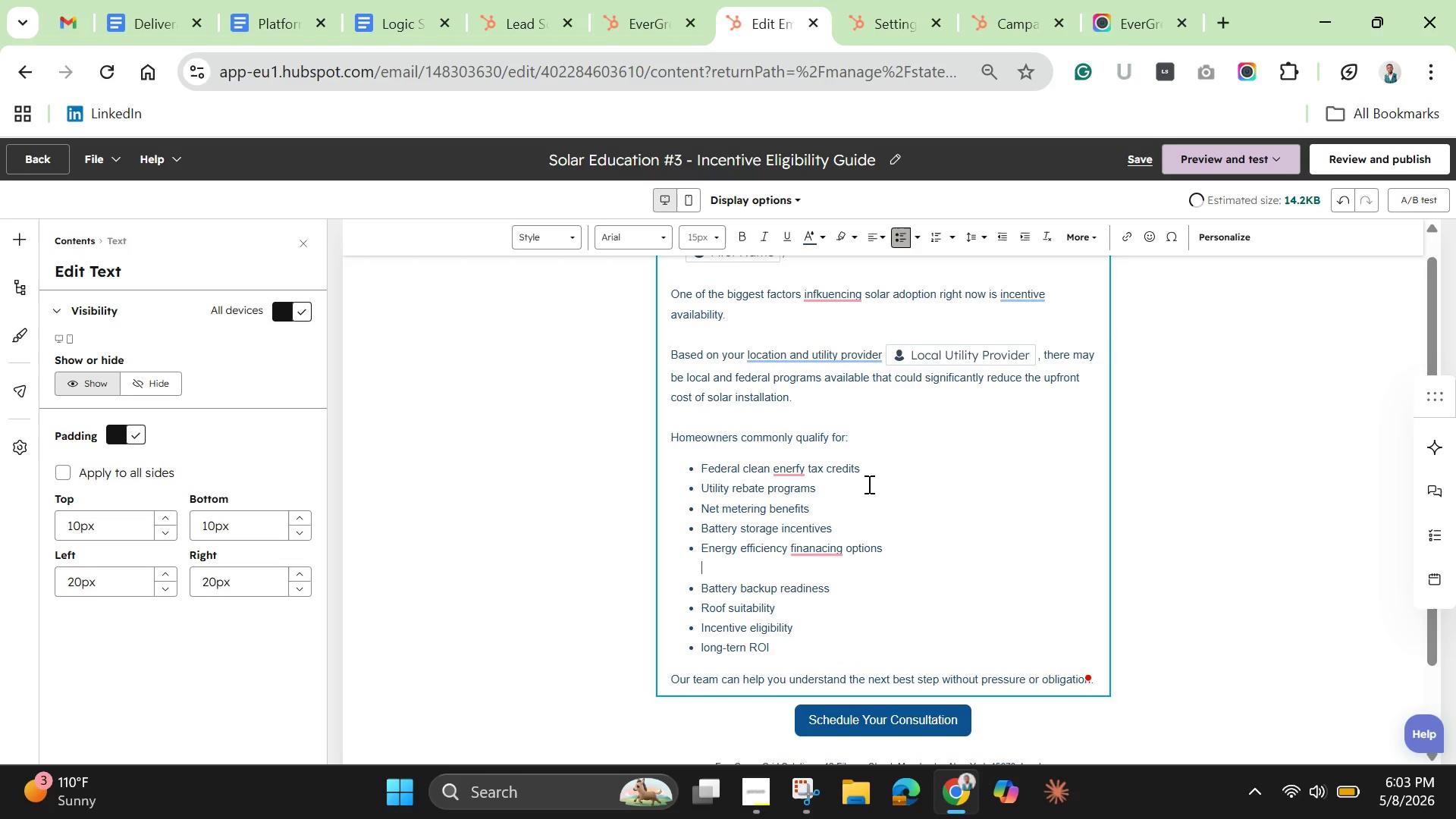 
key(Backspace)
 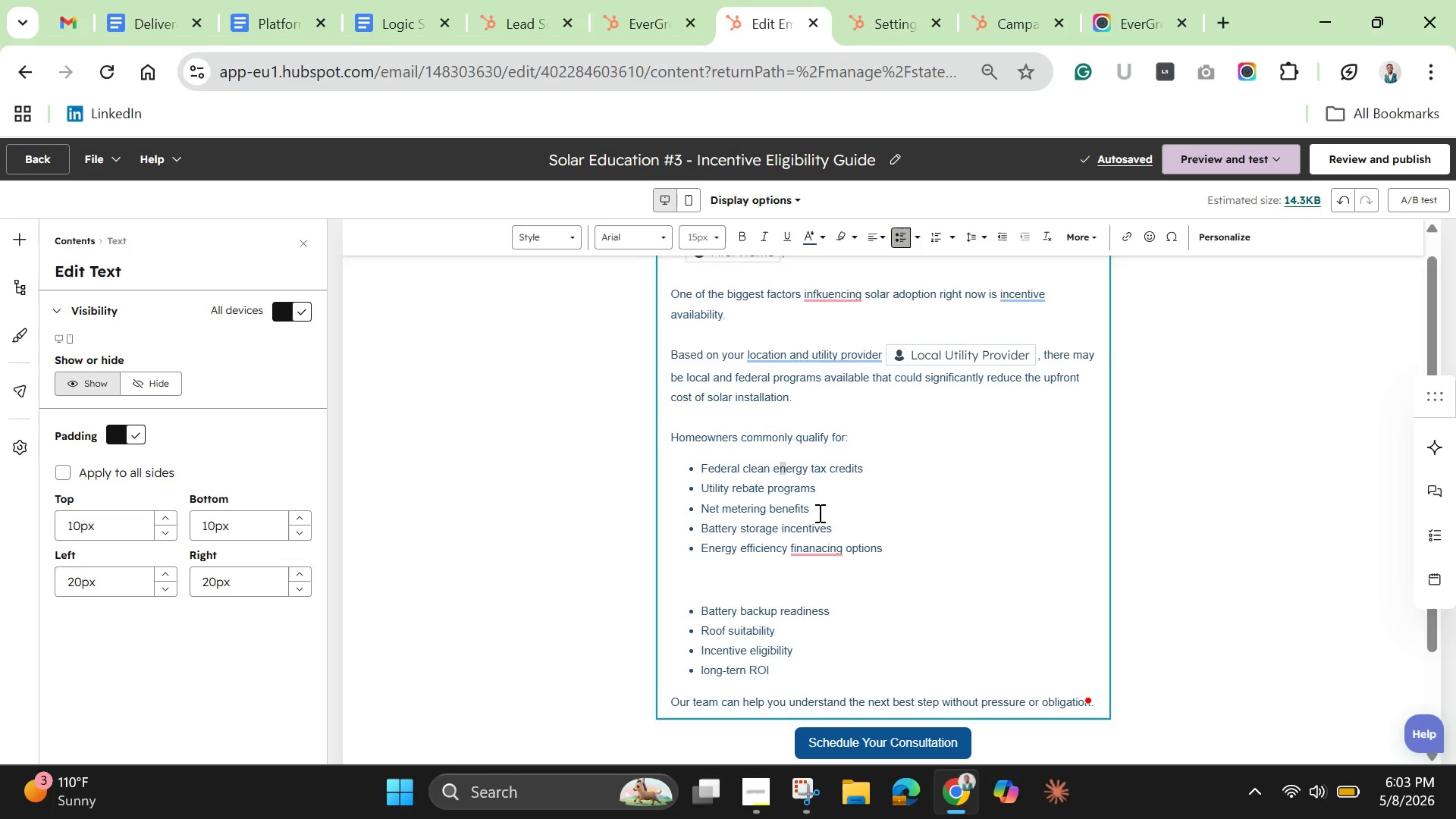 
left_click([813, 551])
 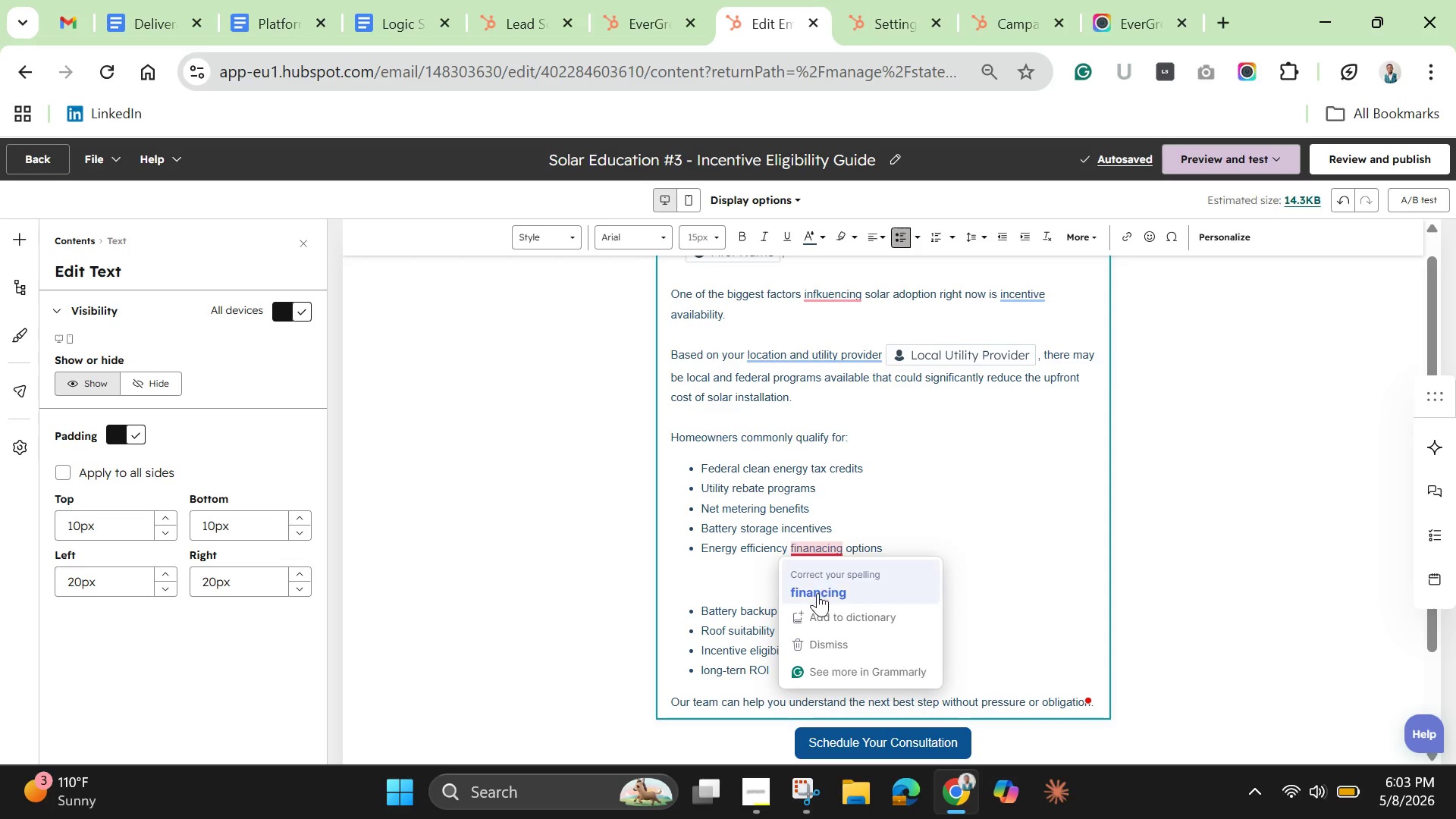 
left_click([817, 593])
 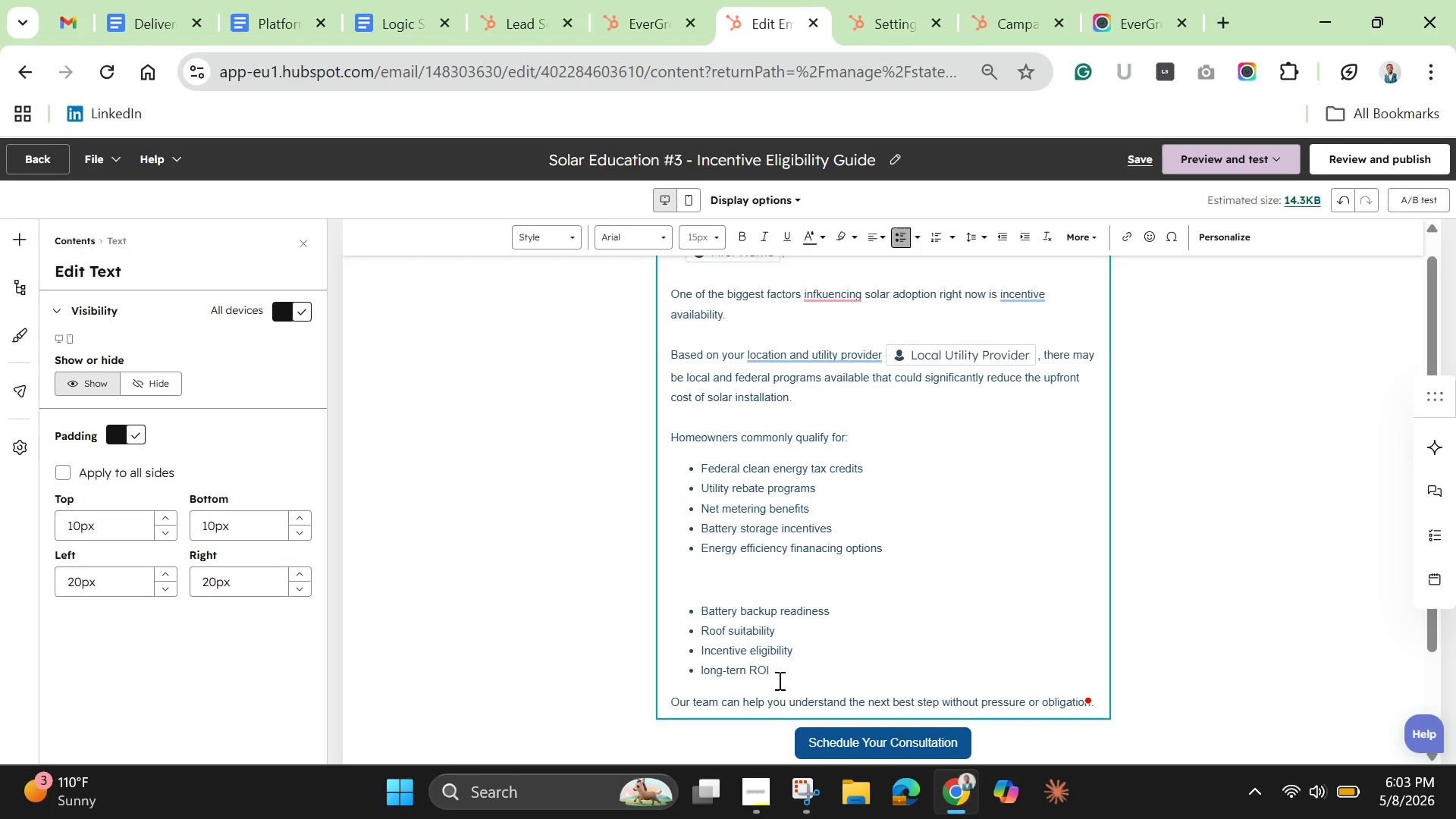 
left_click_drag(start_coordinate=[775, 670], to_coordinate=[685, 598])
 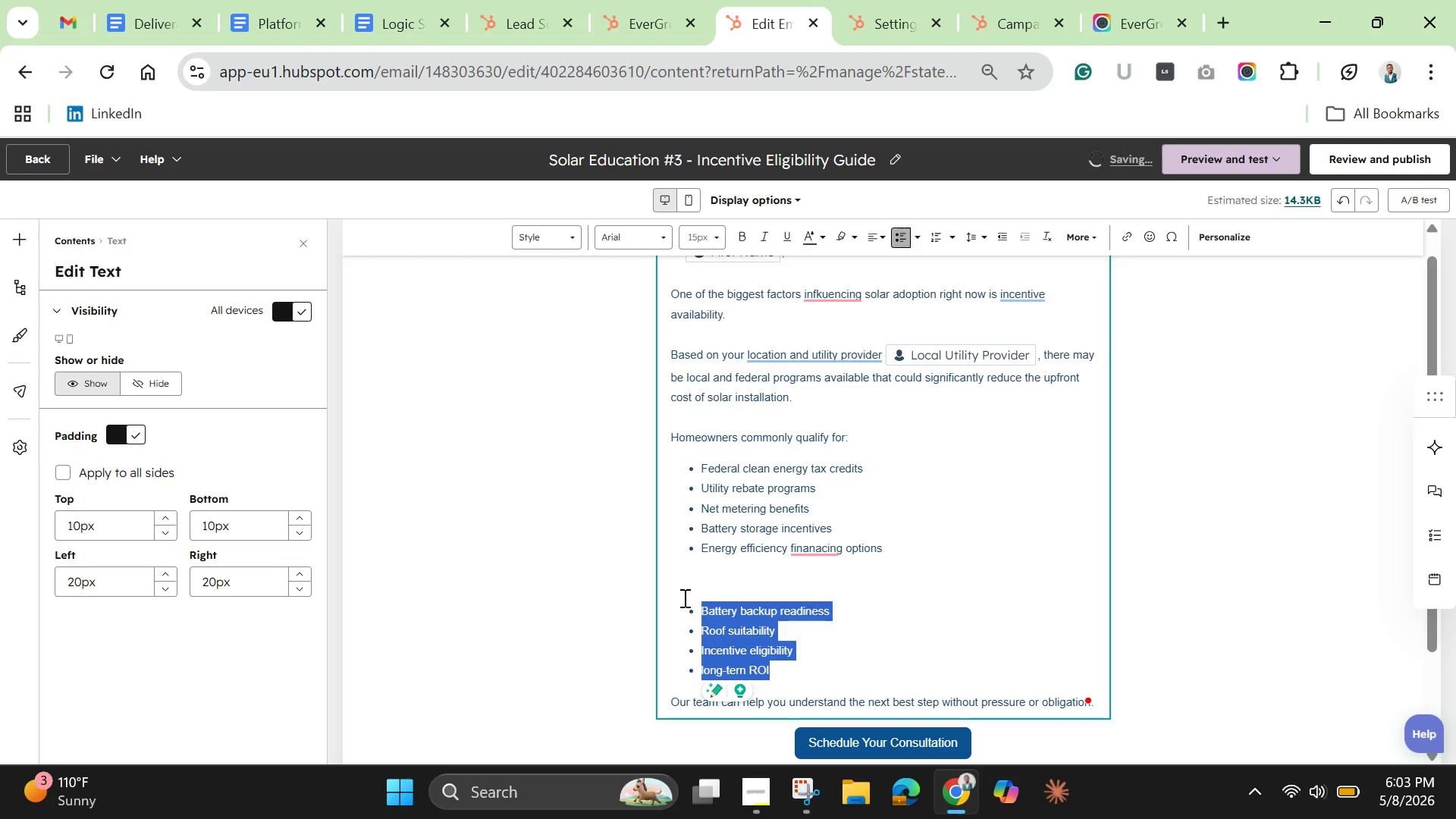 
key(Backspace)
 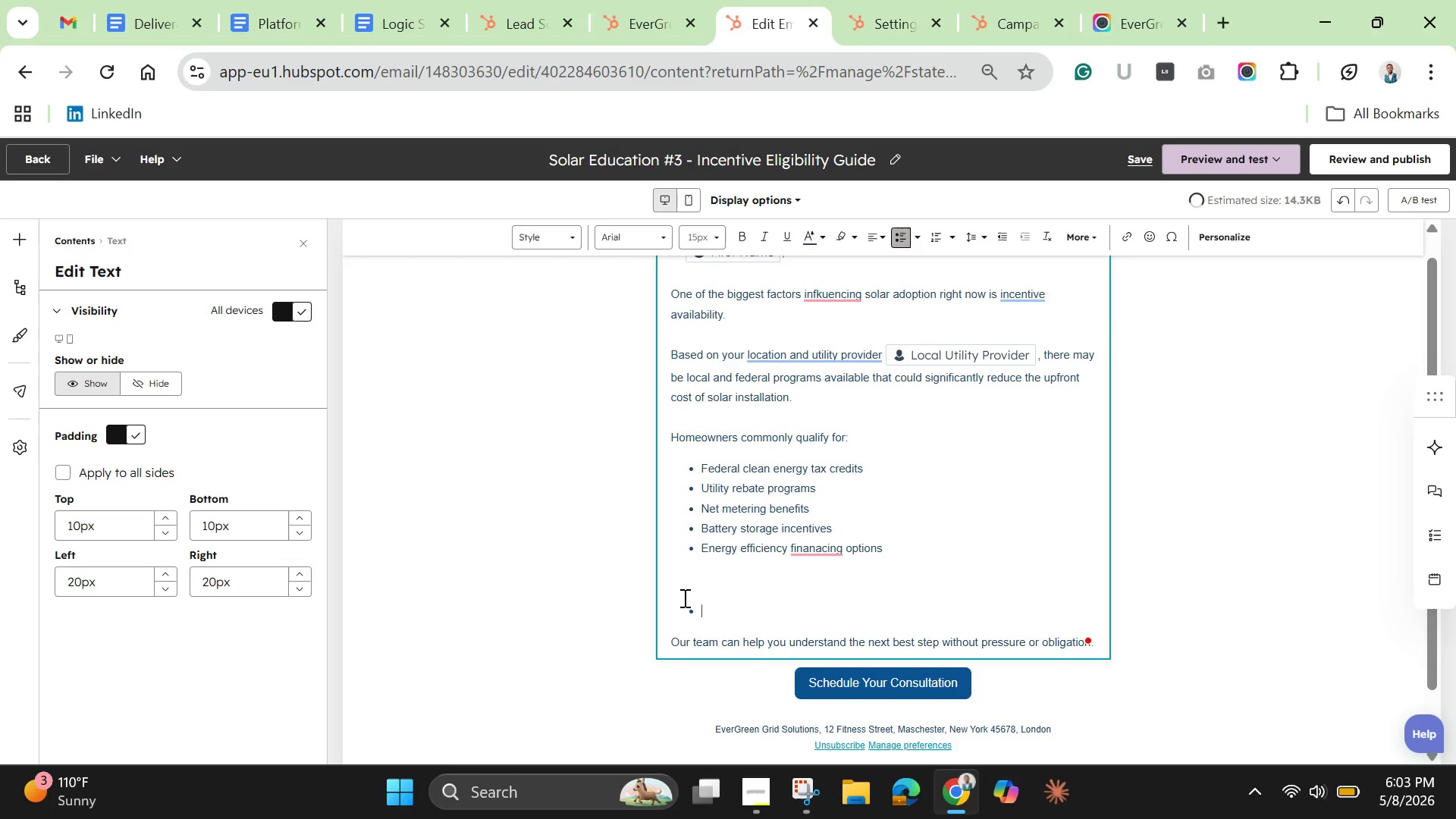 
key(Backspace)
 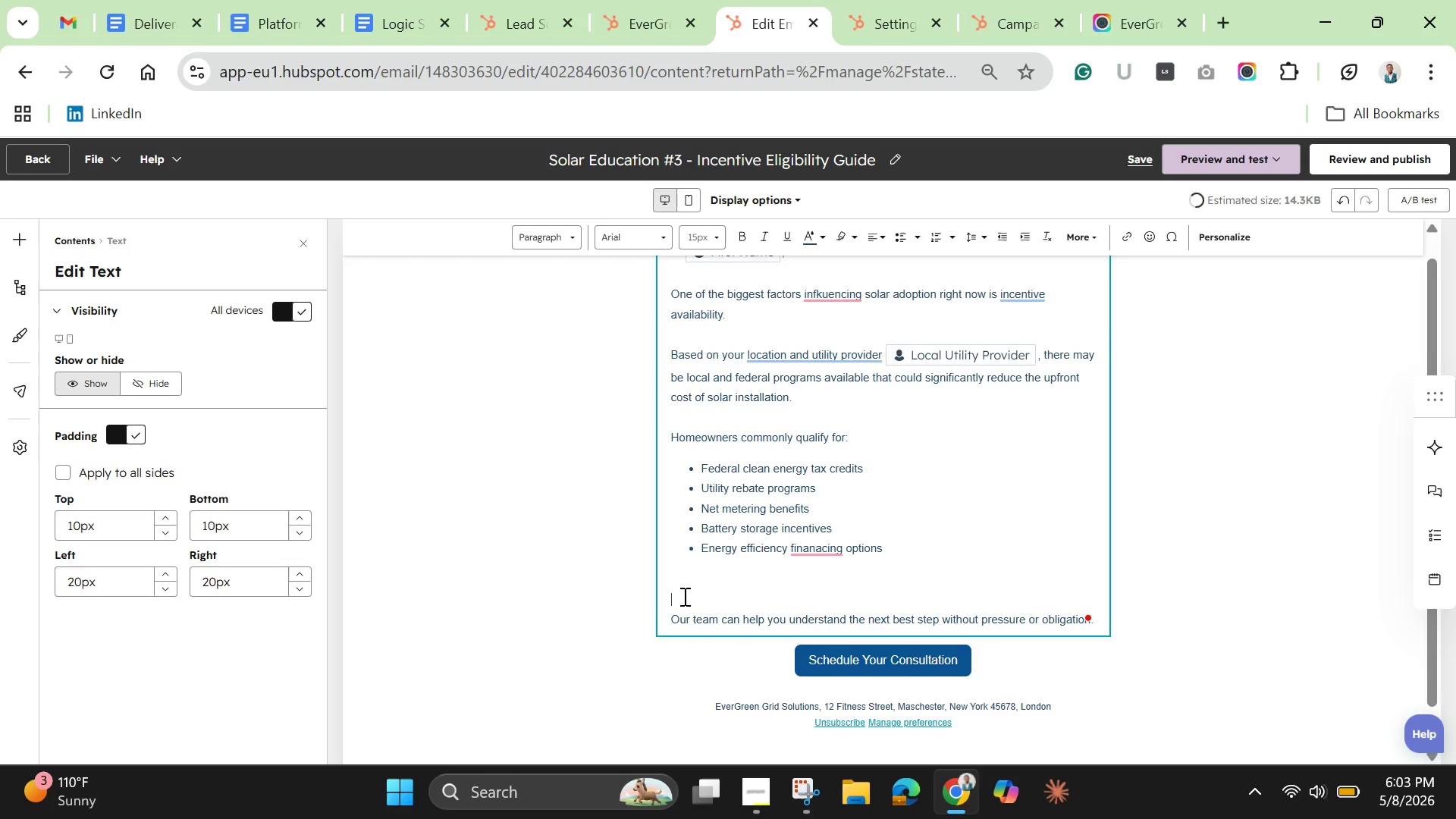 
key(Backspace)
 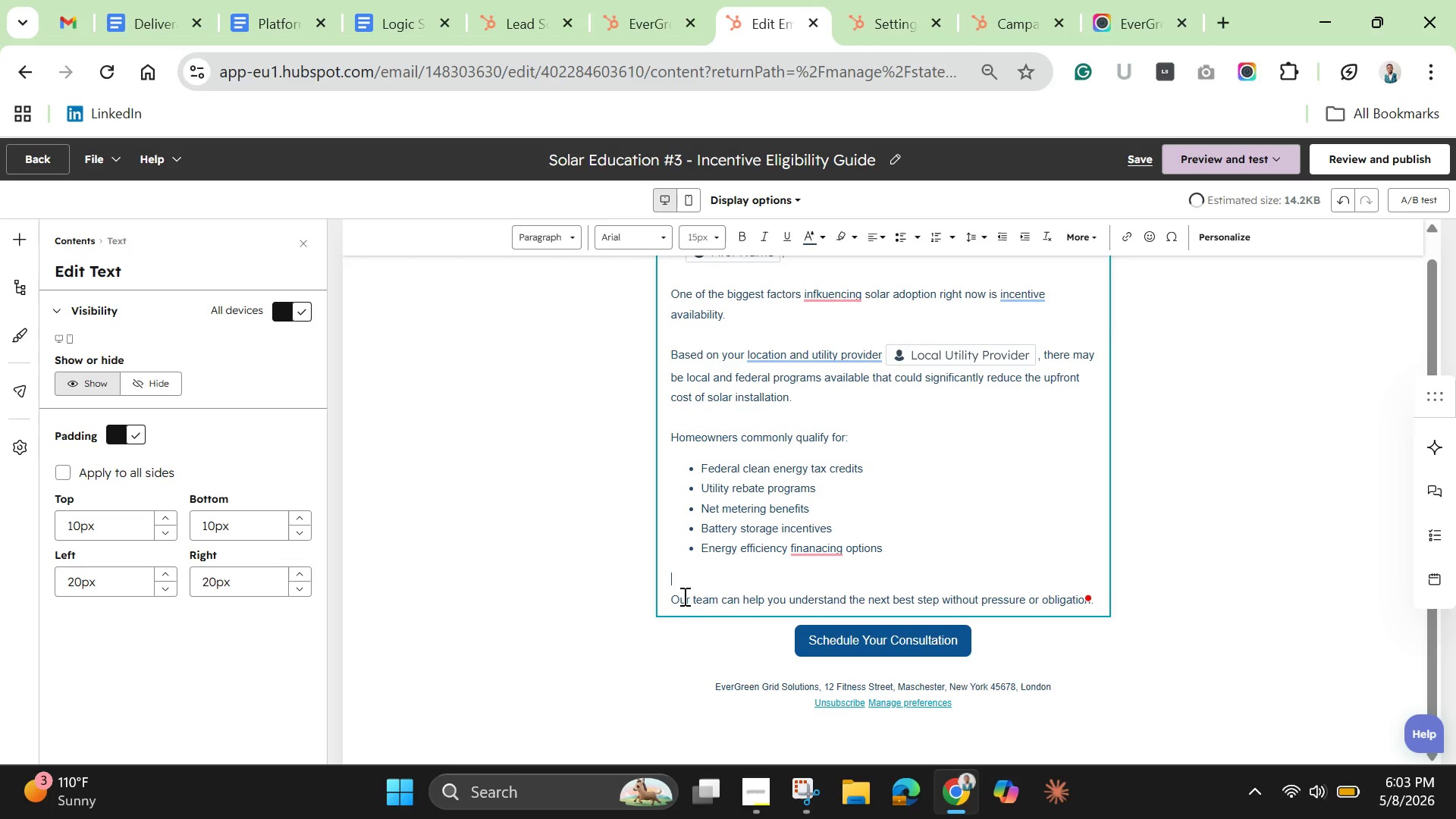 
key(Backspace)
 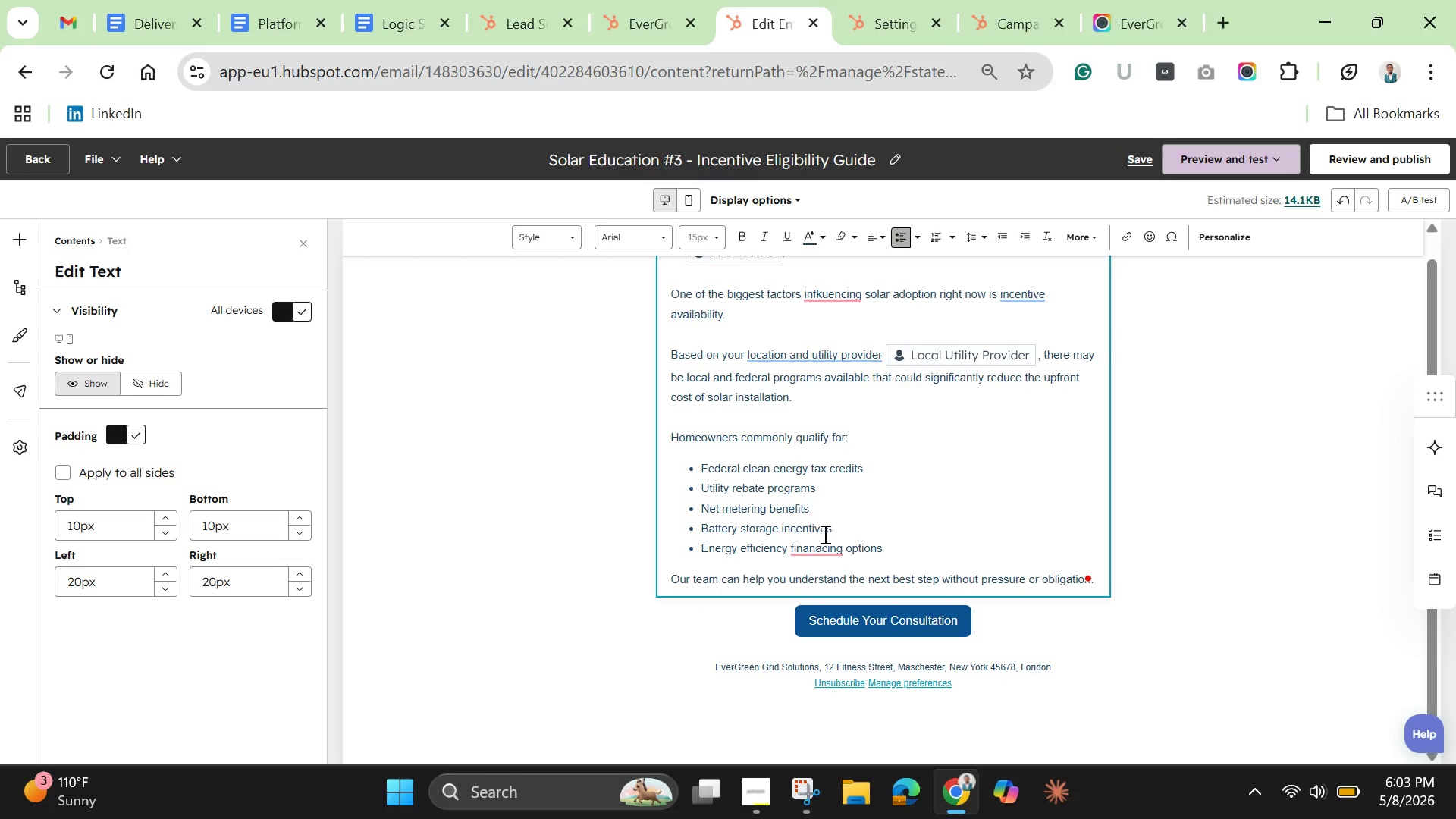 
left_click([814, 552])
 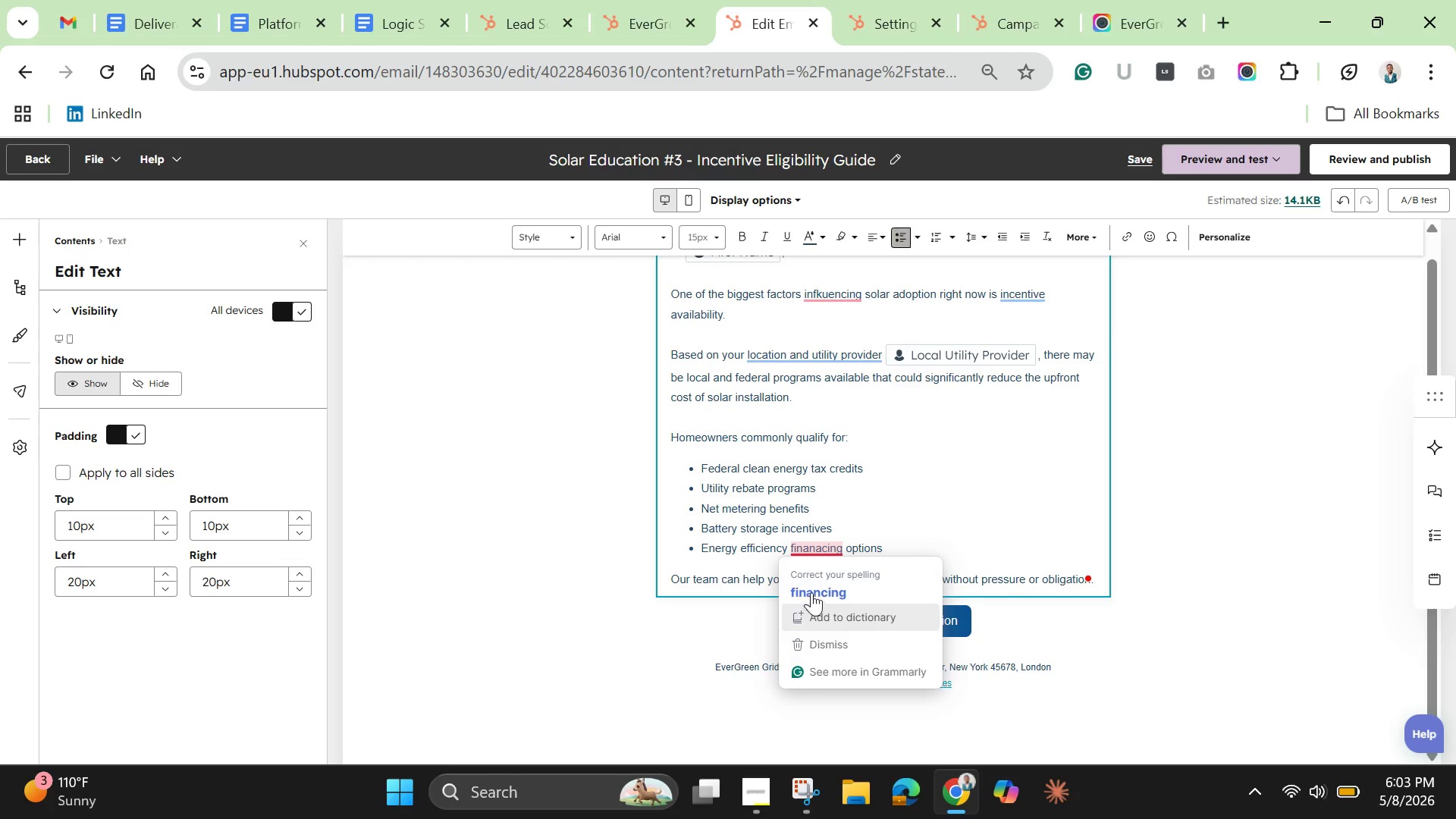 
left_click([811, 592])
 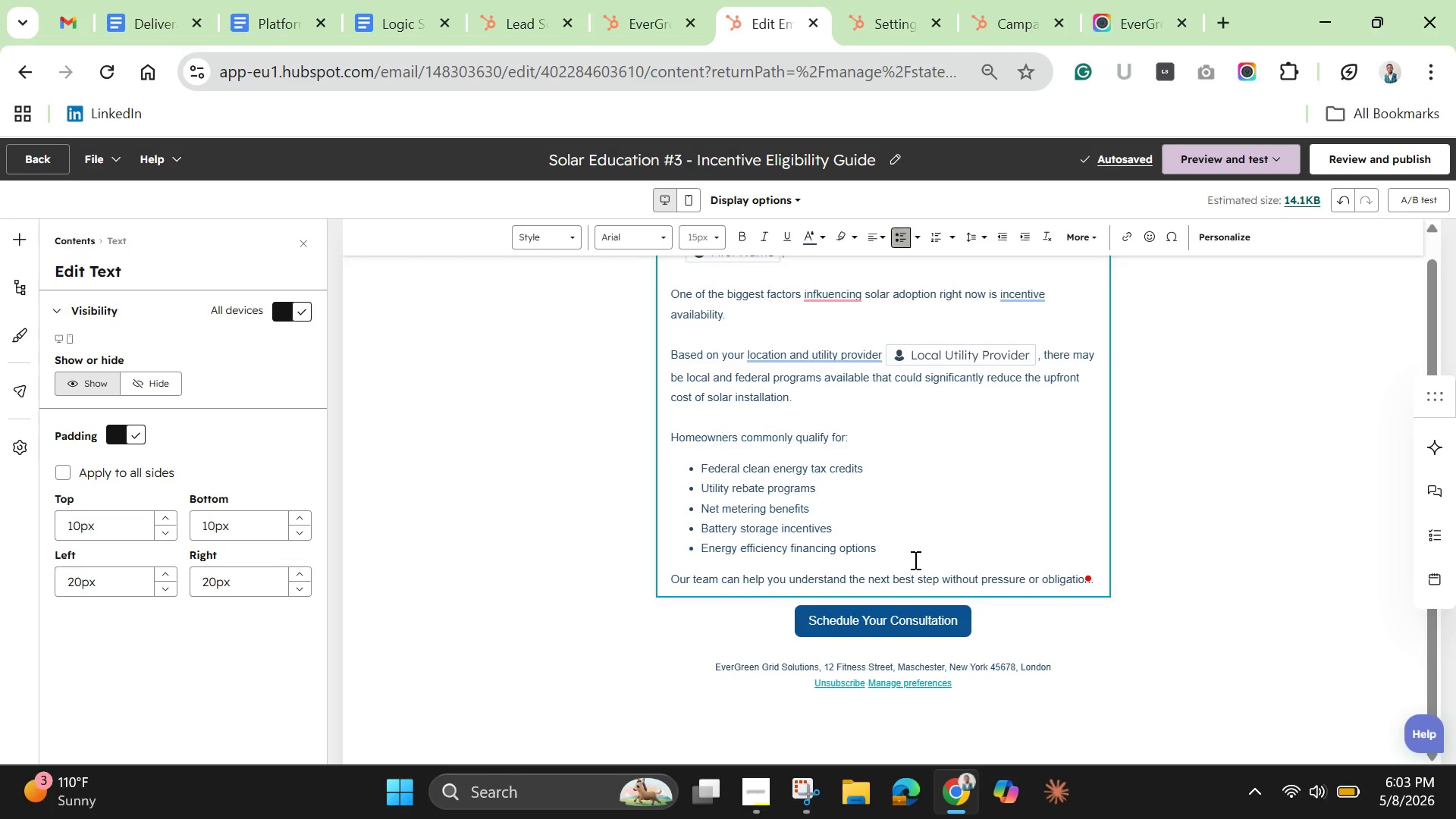 
left_click([914, 558])
 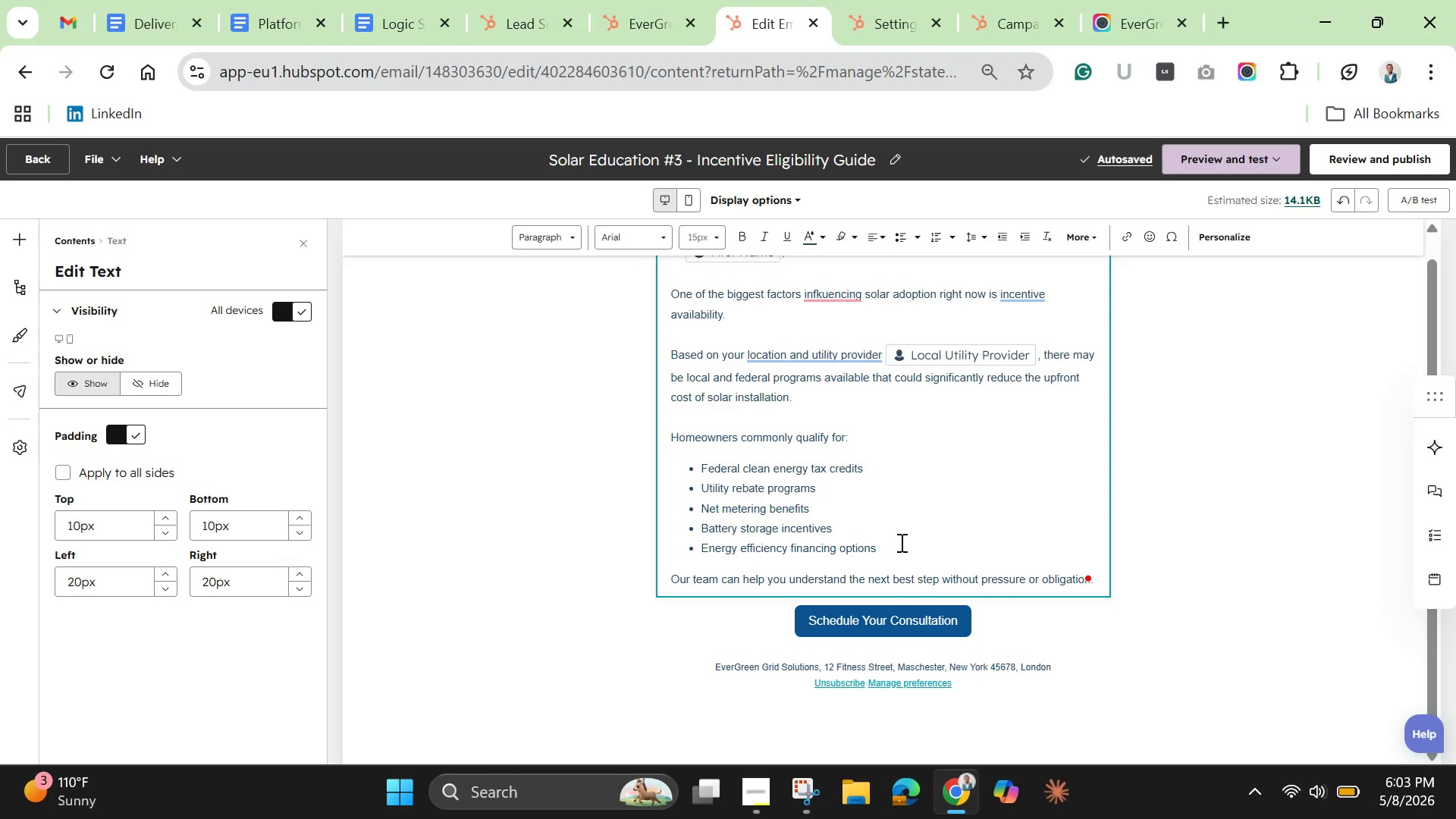 
left_click([900, 542])
 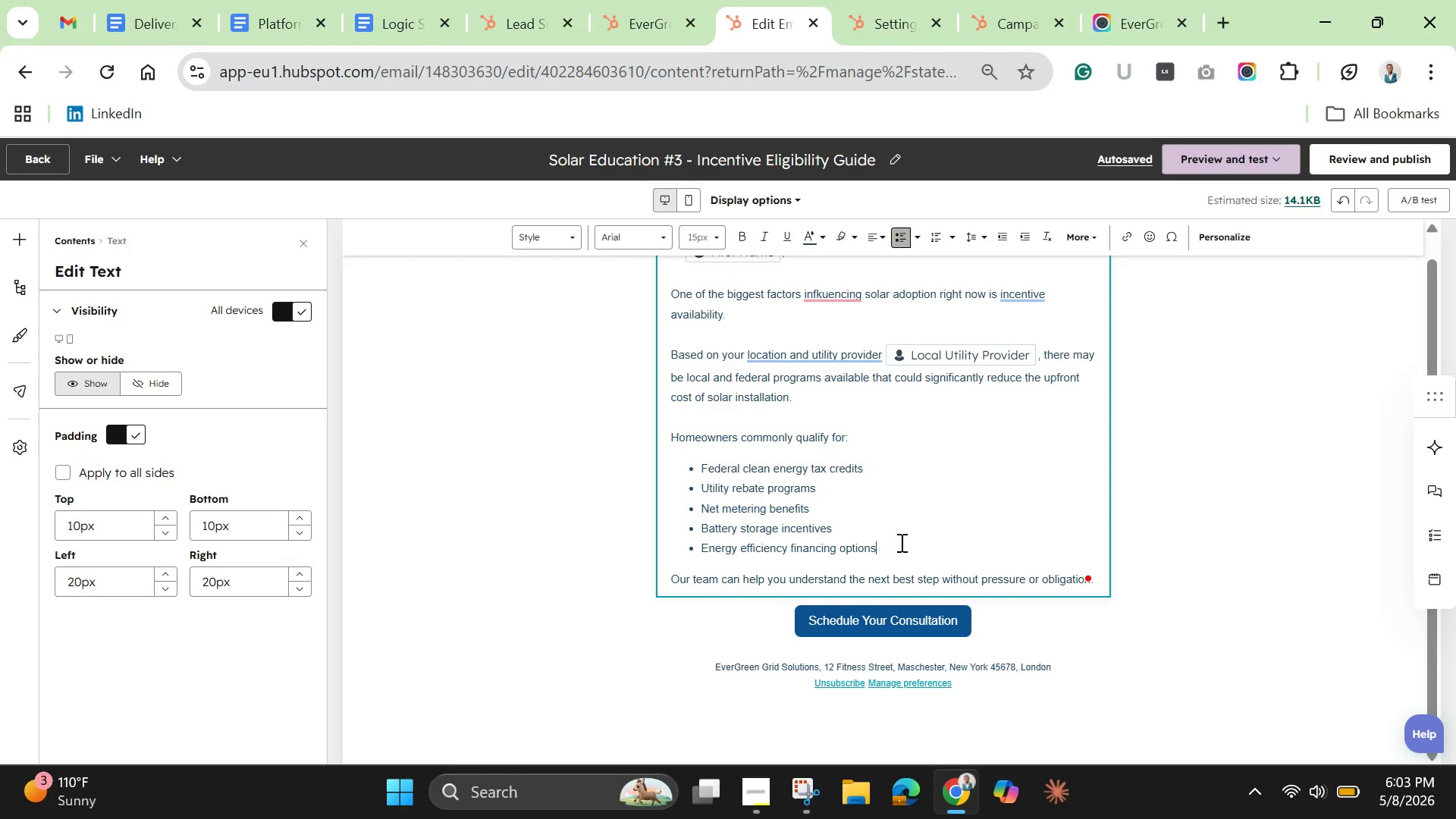 
wait(8.33)
 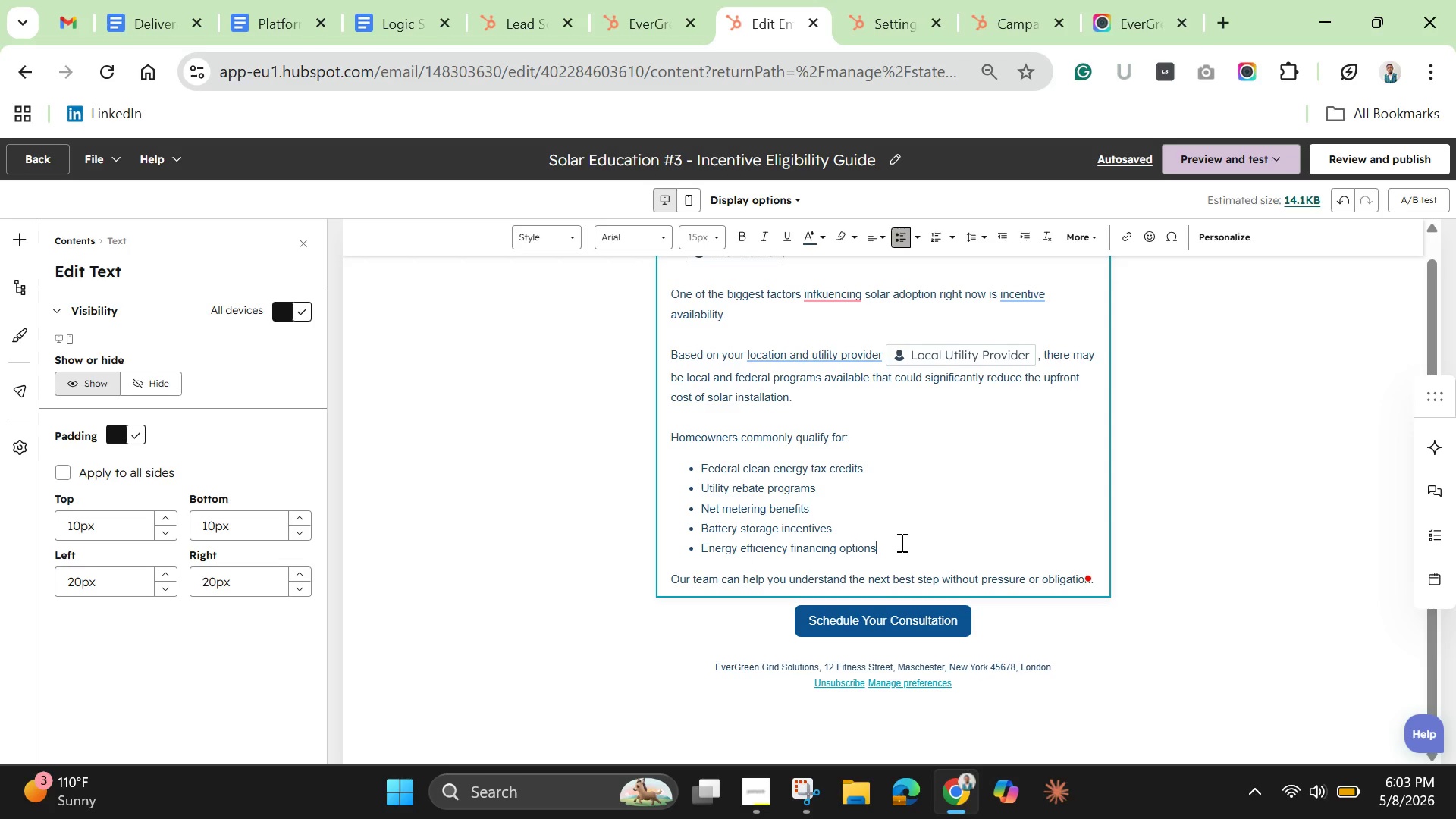 
key(Enter)
 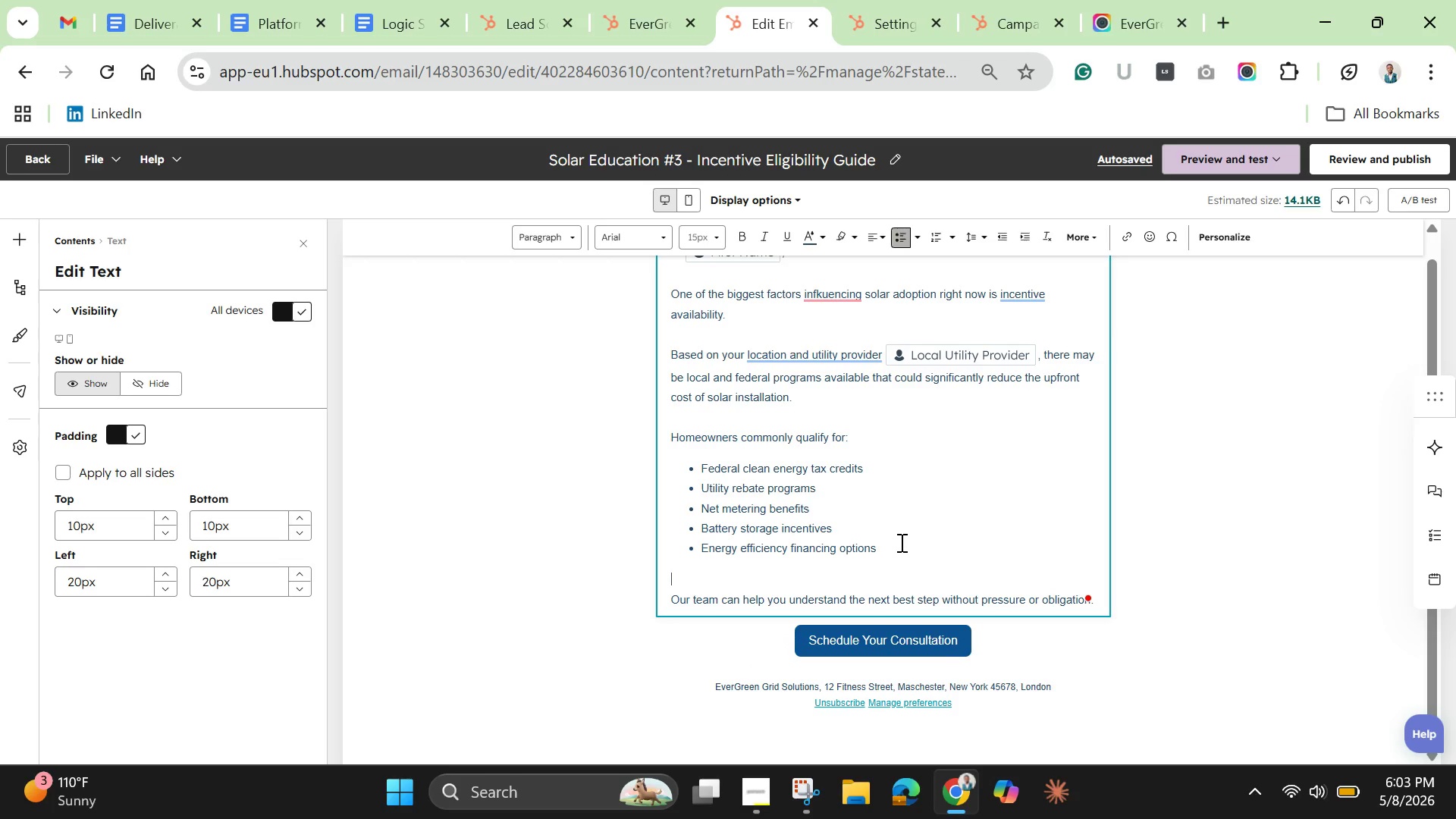 
key(Enter)
 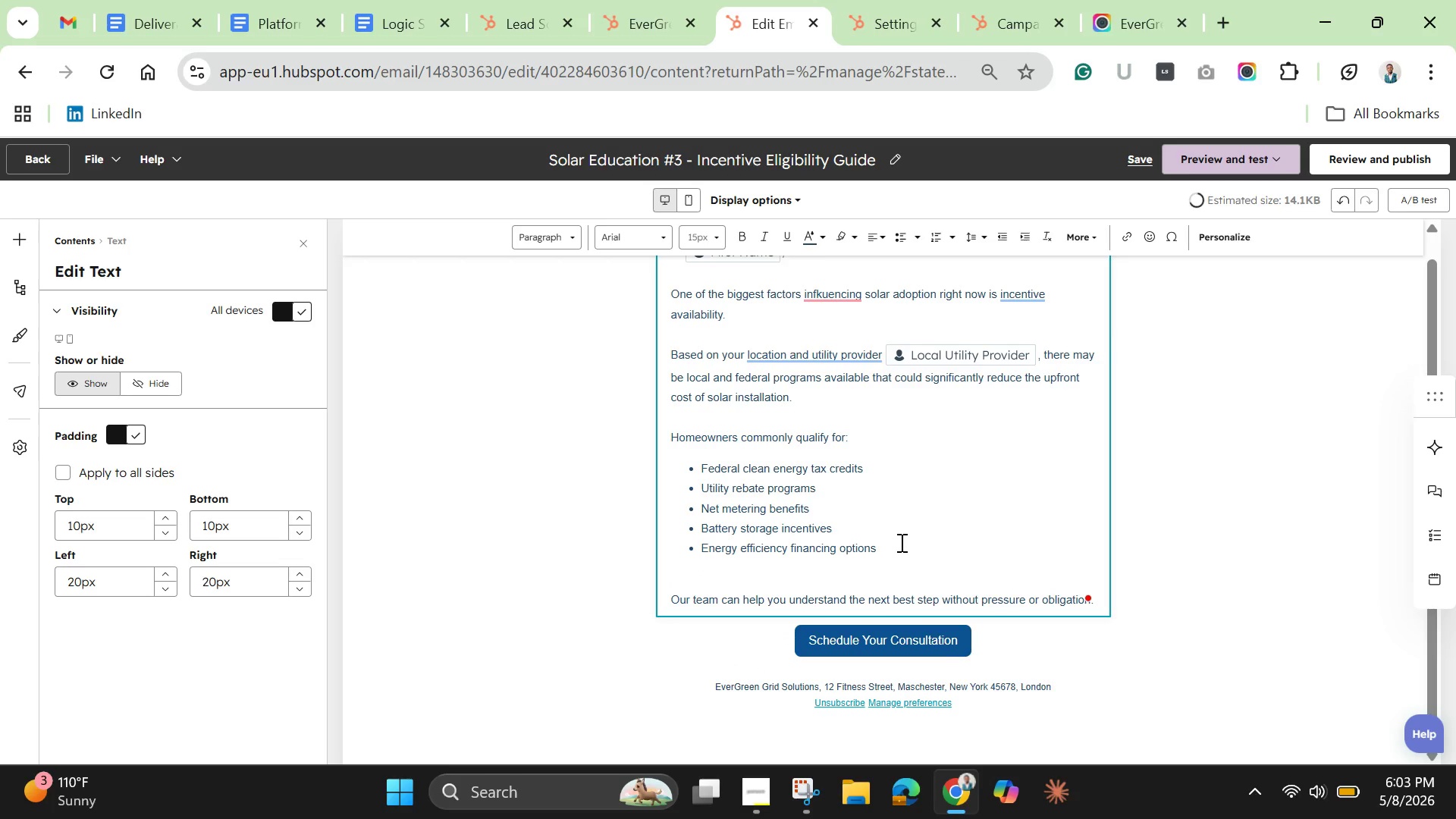 
type(For systems around )
 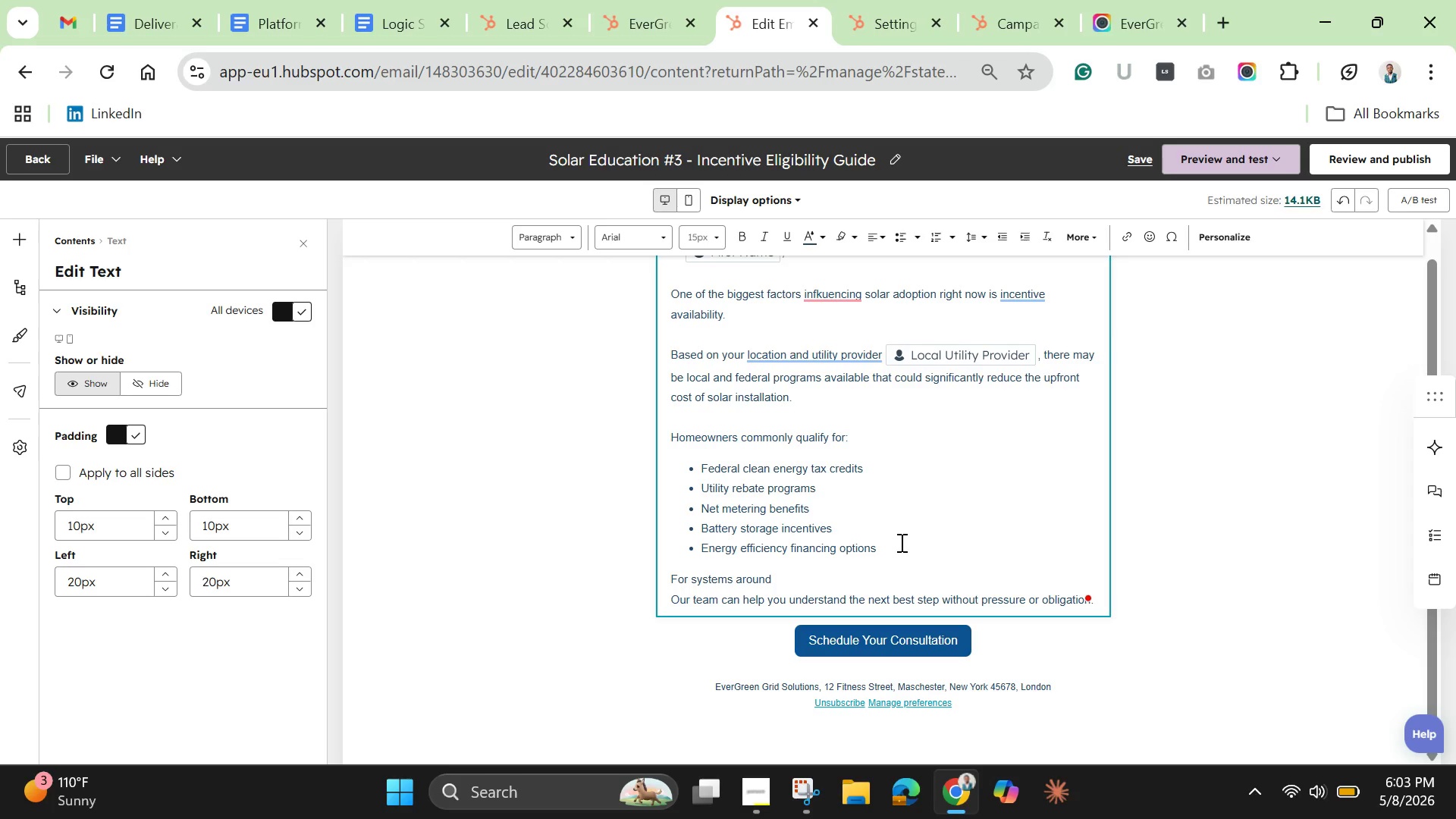 
key(Space)
 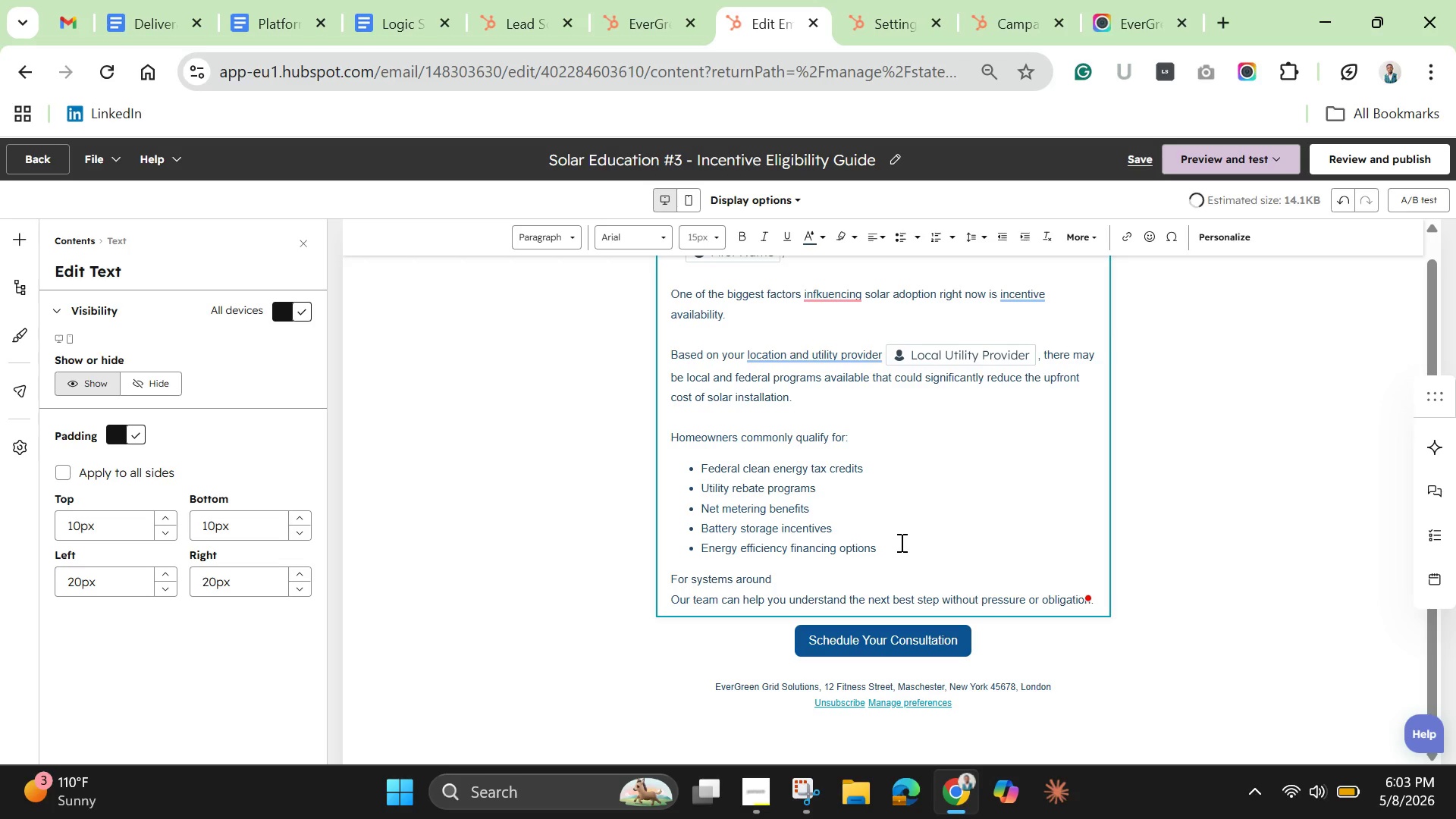 
key(Backspace)
 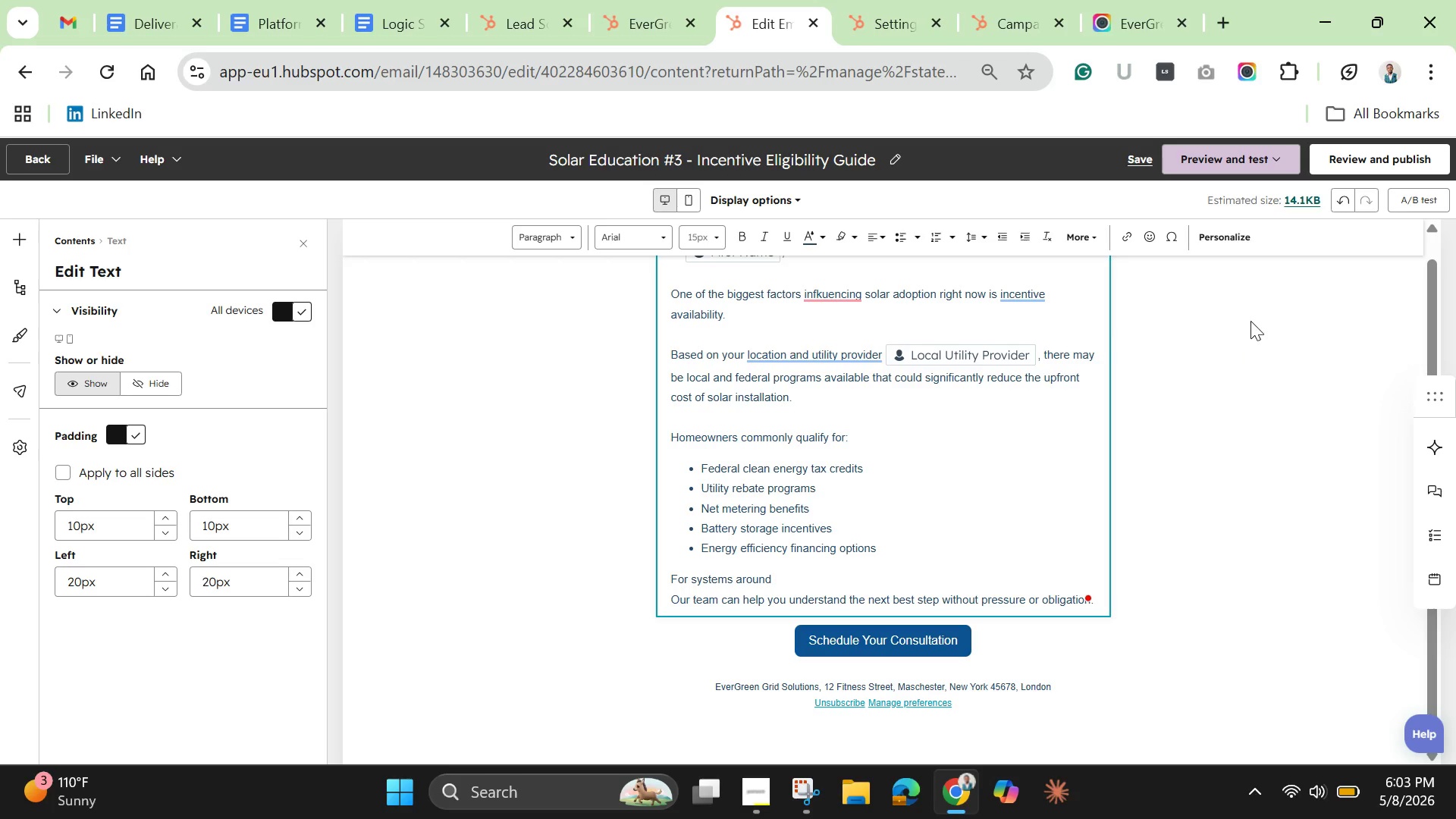 
mouse_move([1203, 257])
 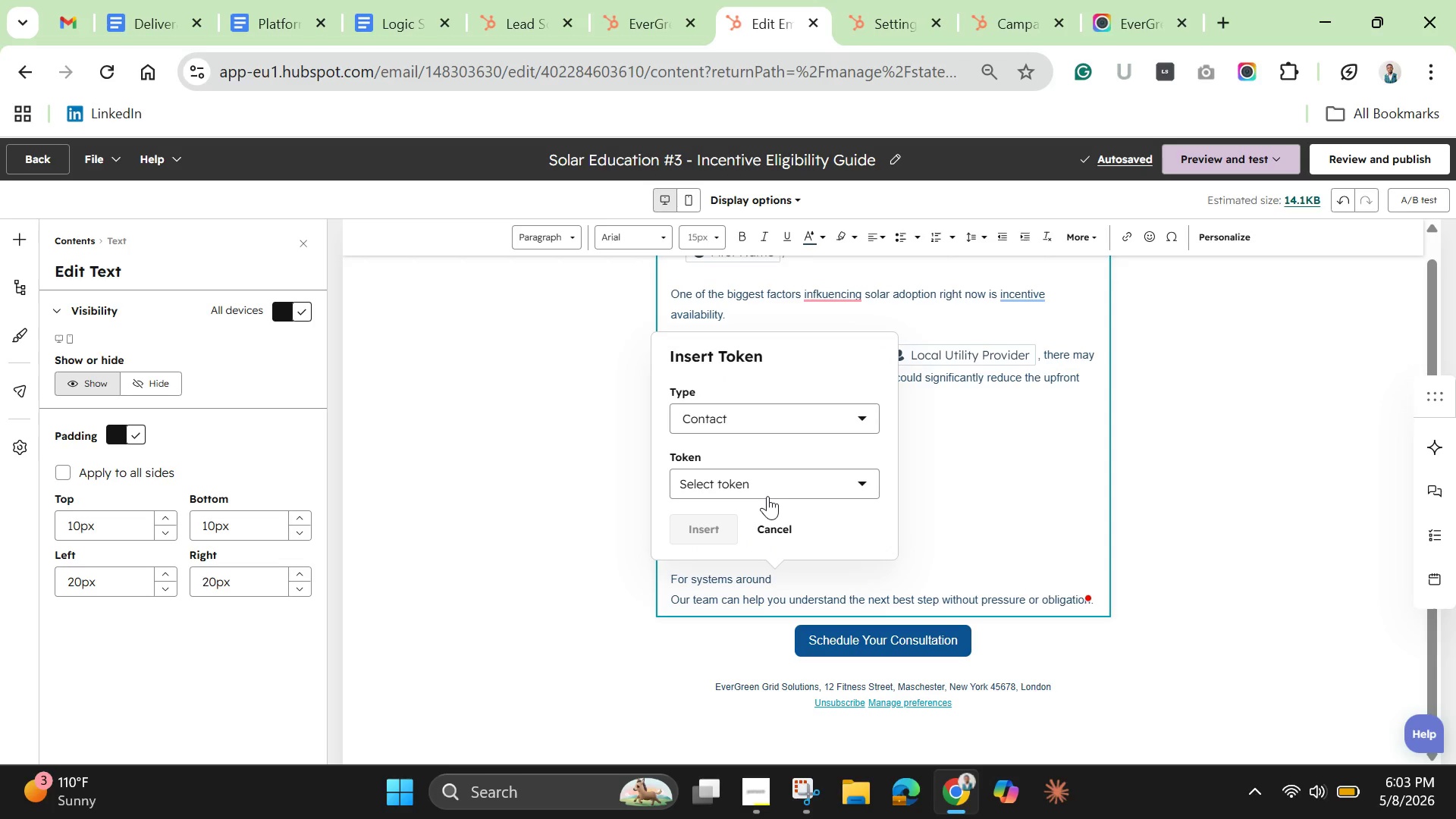 
left_click([764, 482])
 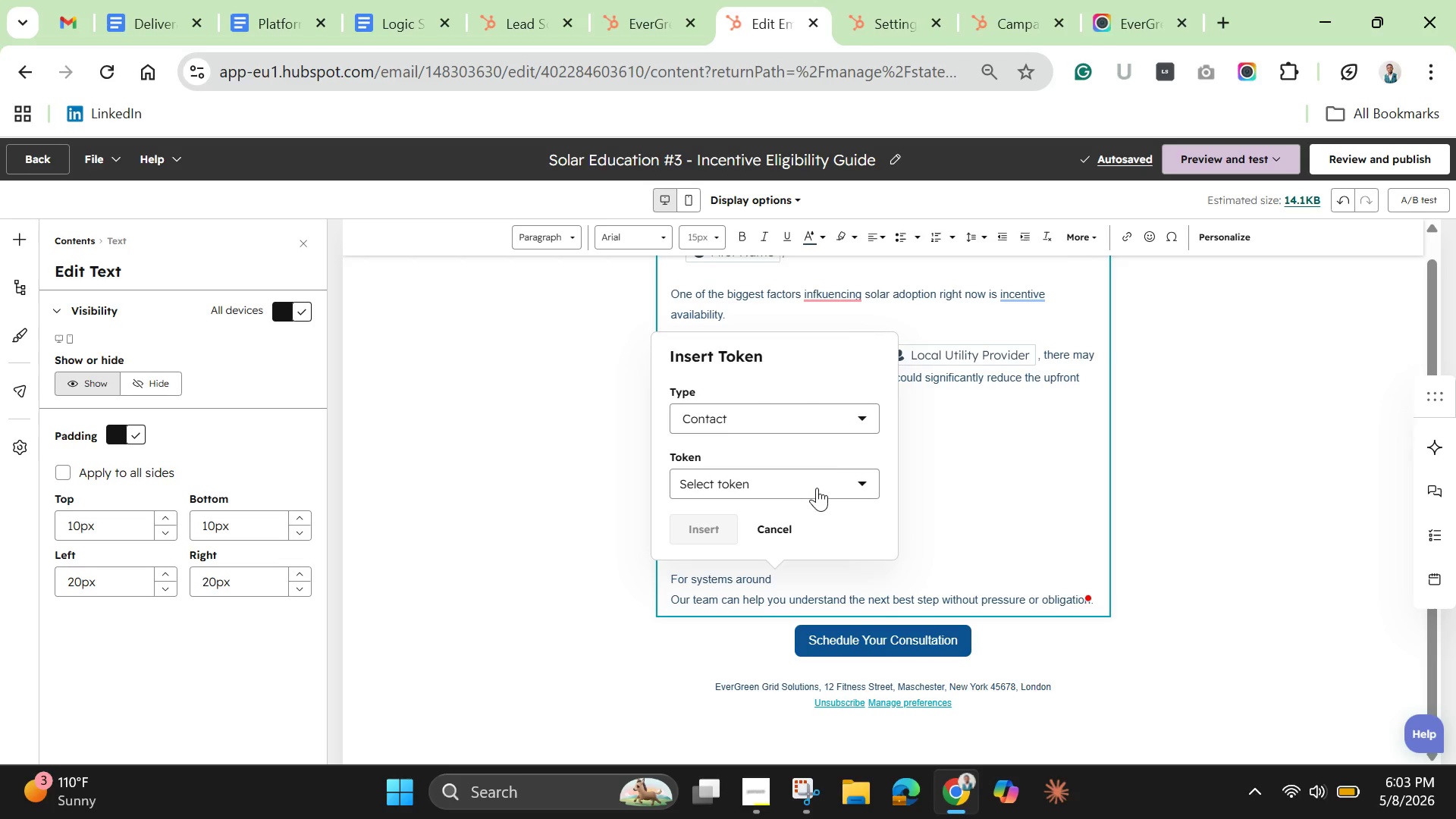 
left_click([851, 485])
 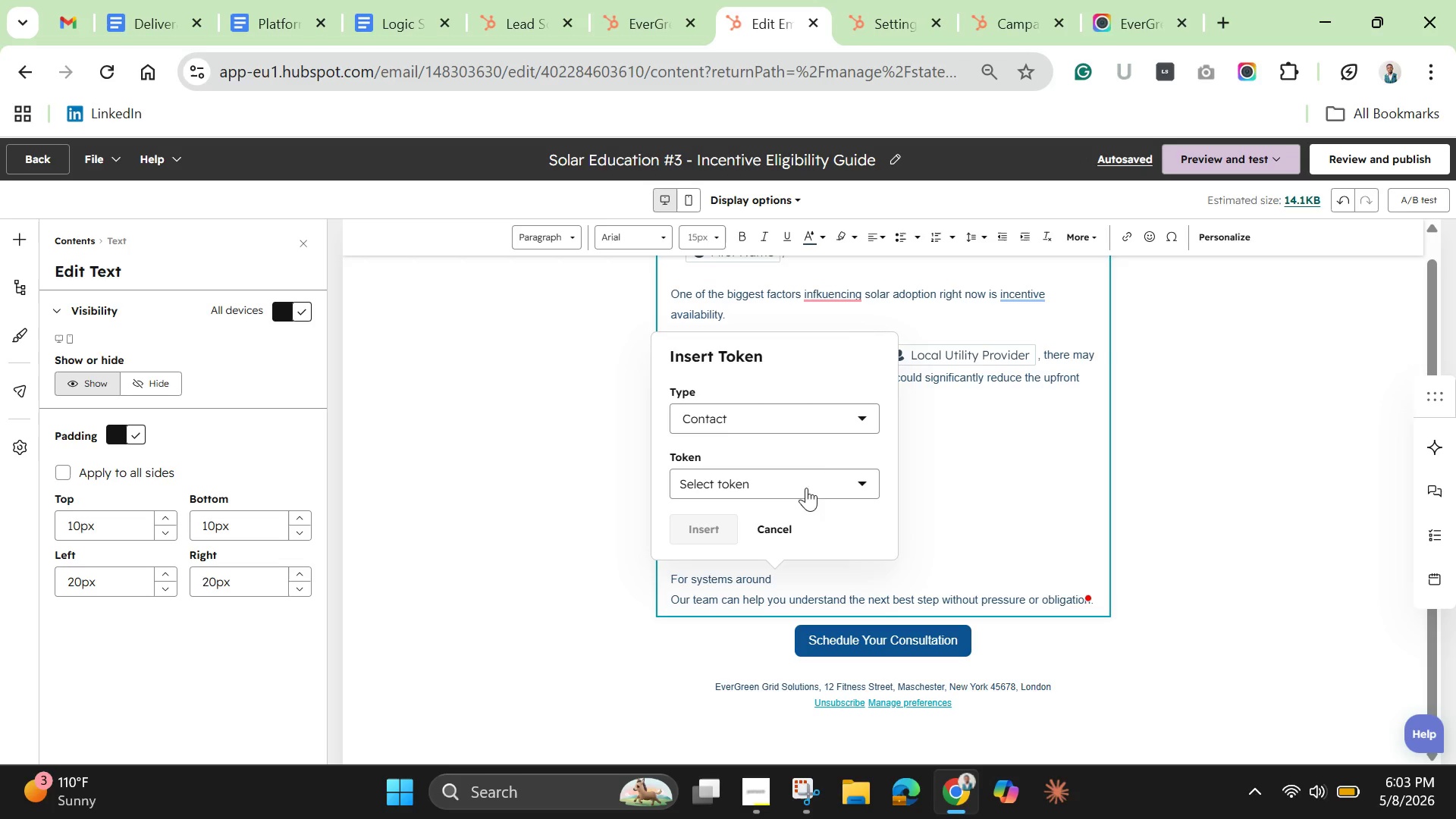 
mouse_move([794, 492])
 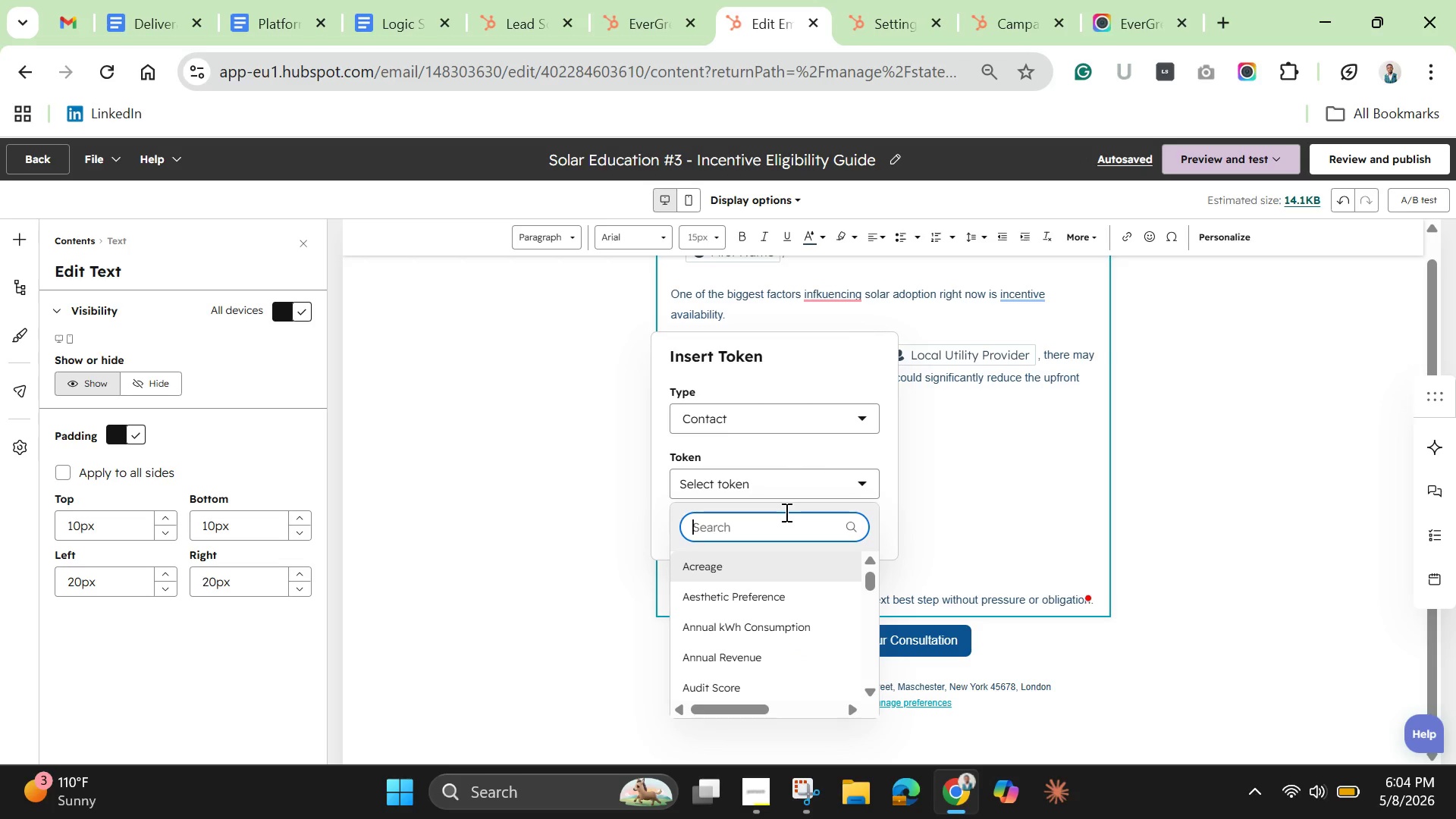 
wait(5.27)
 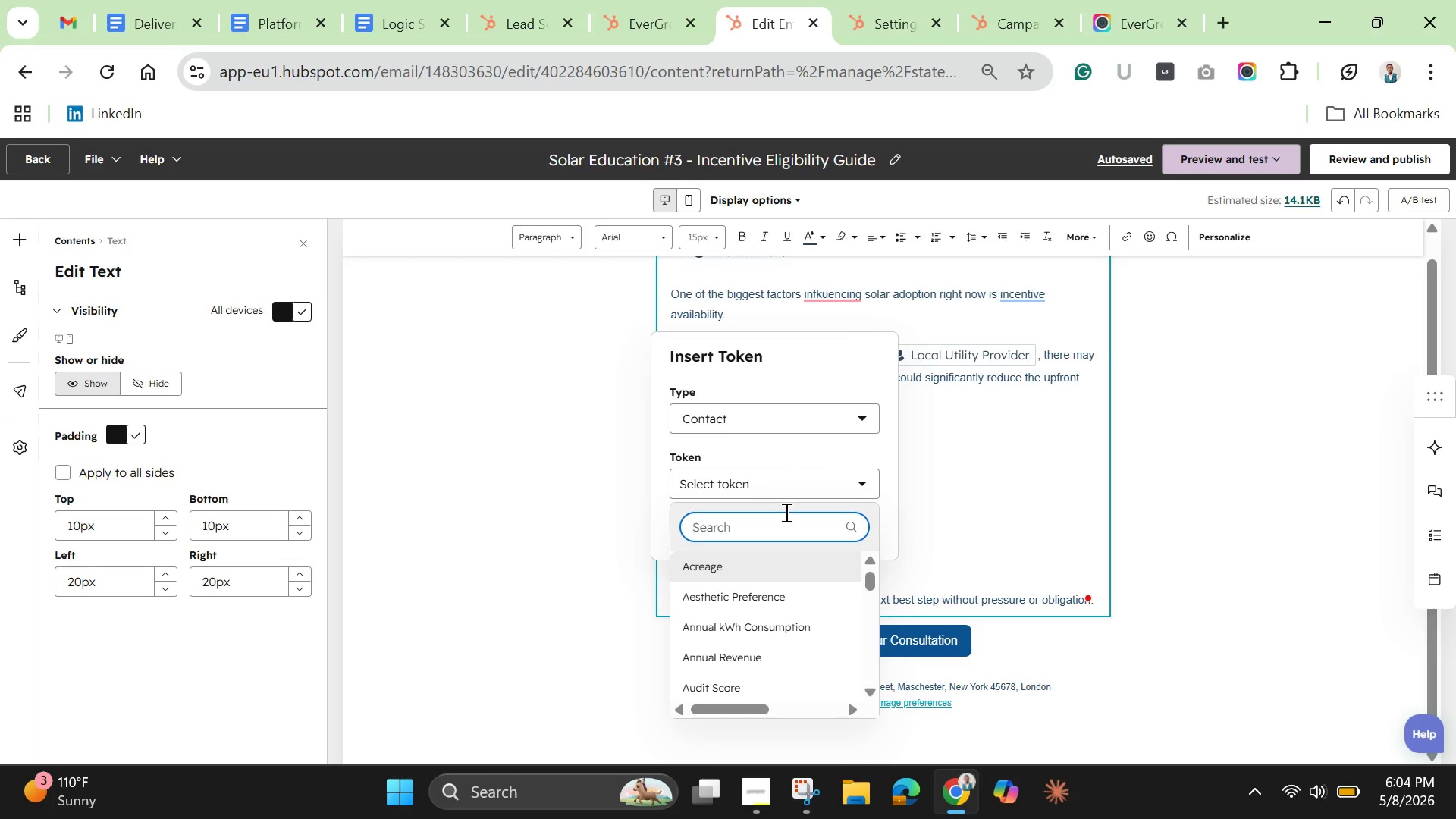 
type(estimated)
 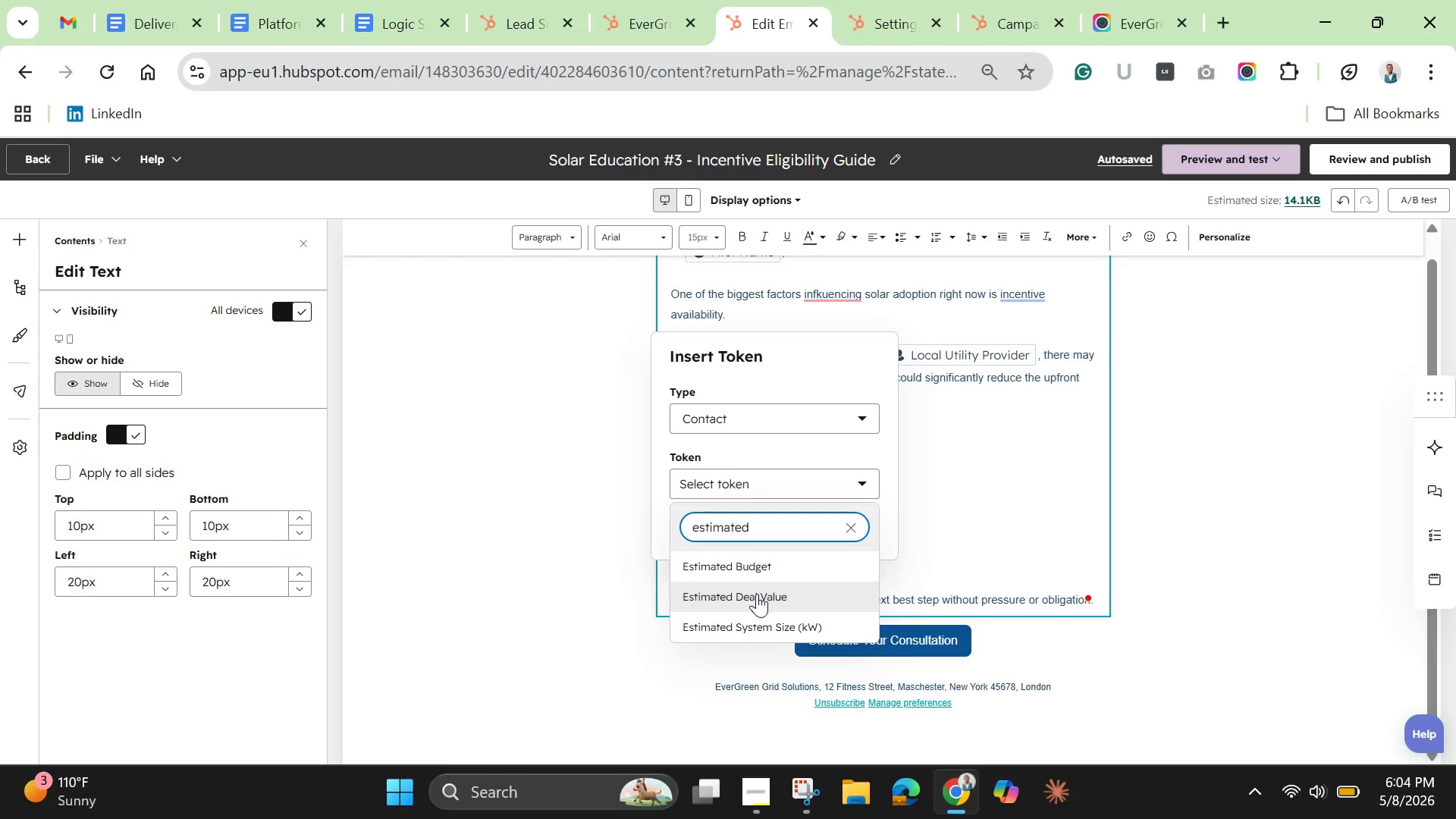 
left_click([748, 626])
 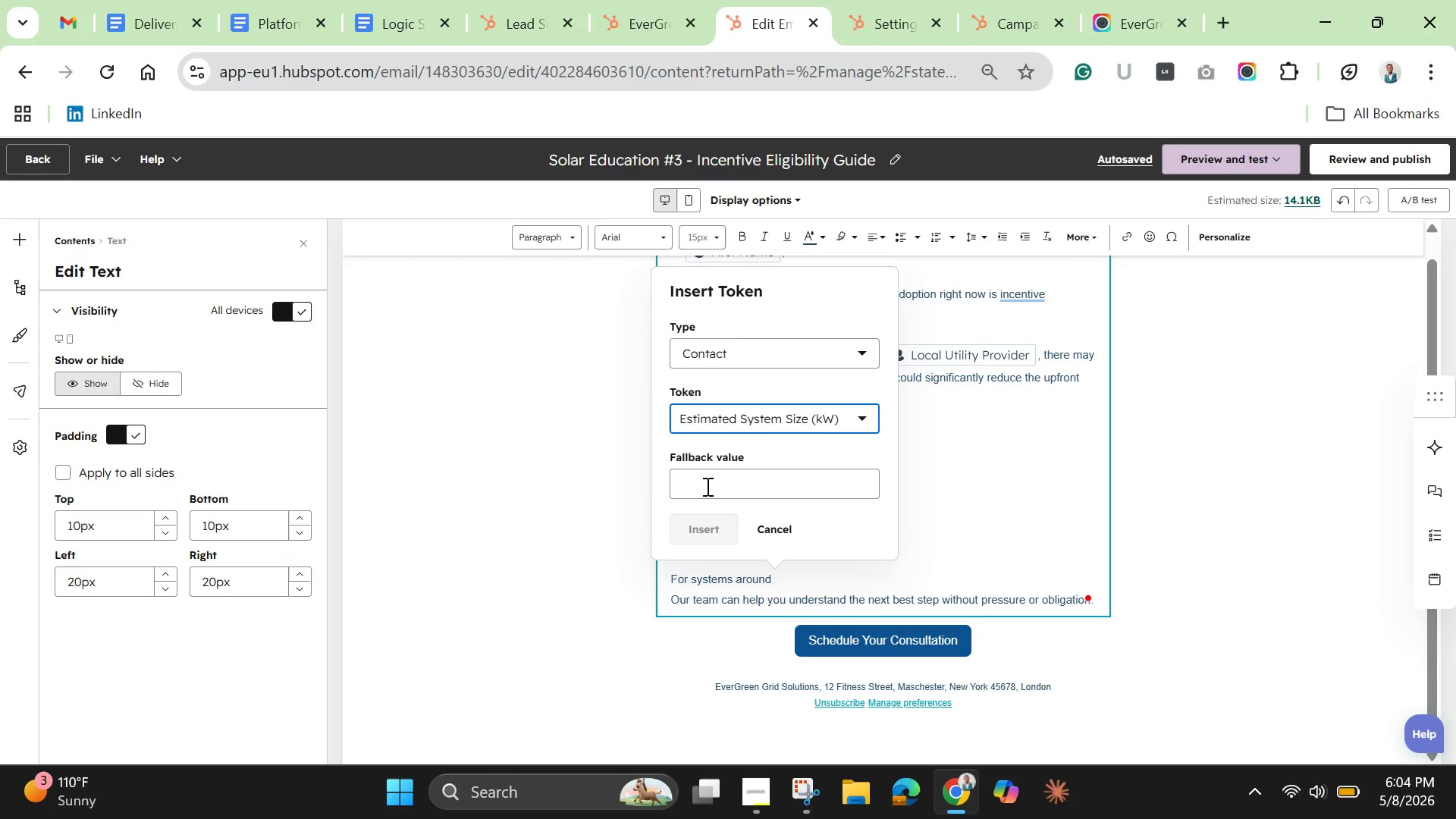 
left_click([706, 486])
 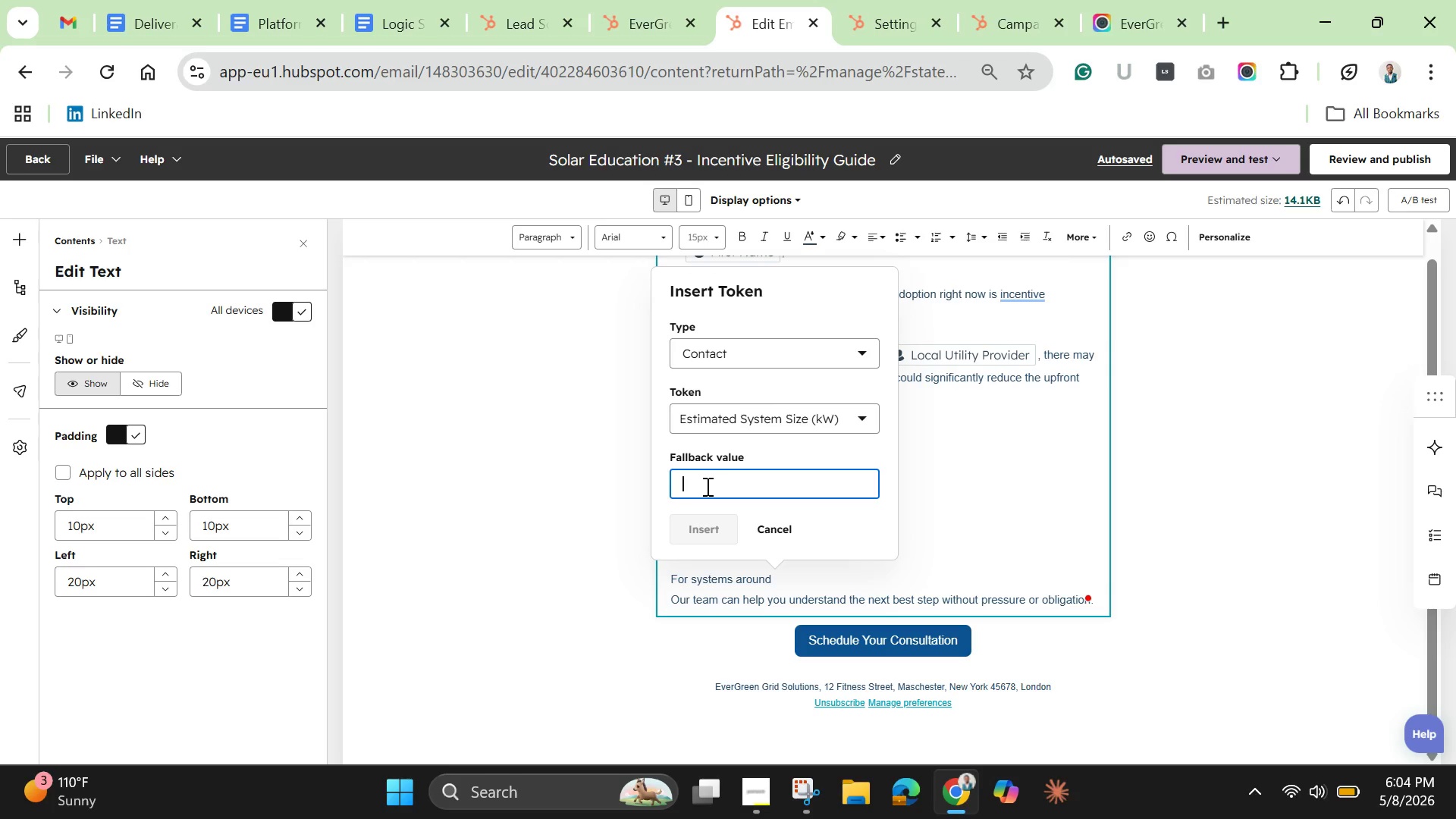 
hold_key(key=ShiftLeft, duration=1.5)
 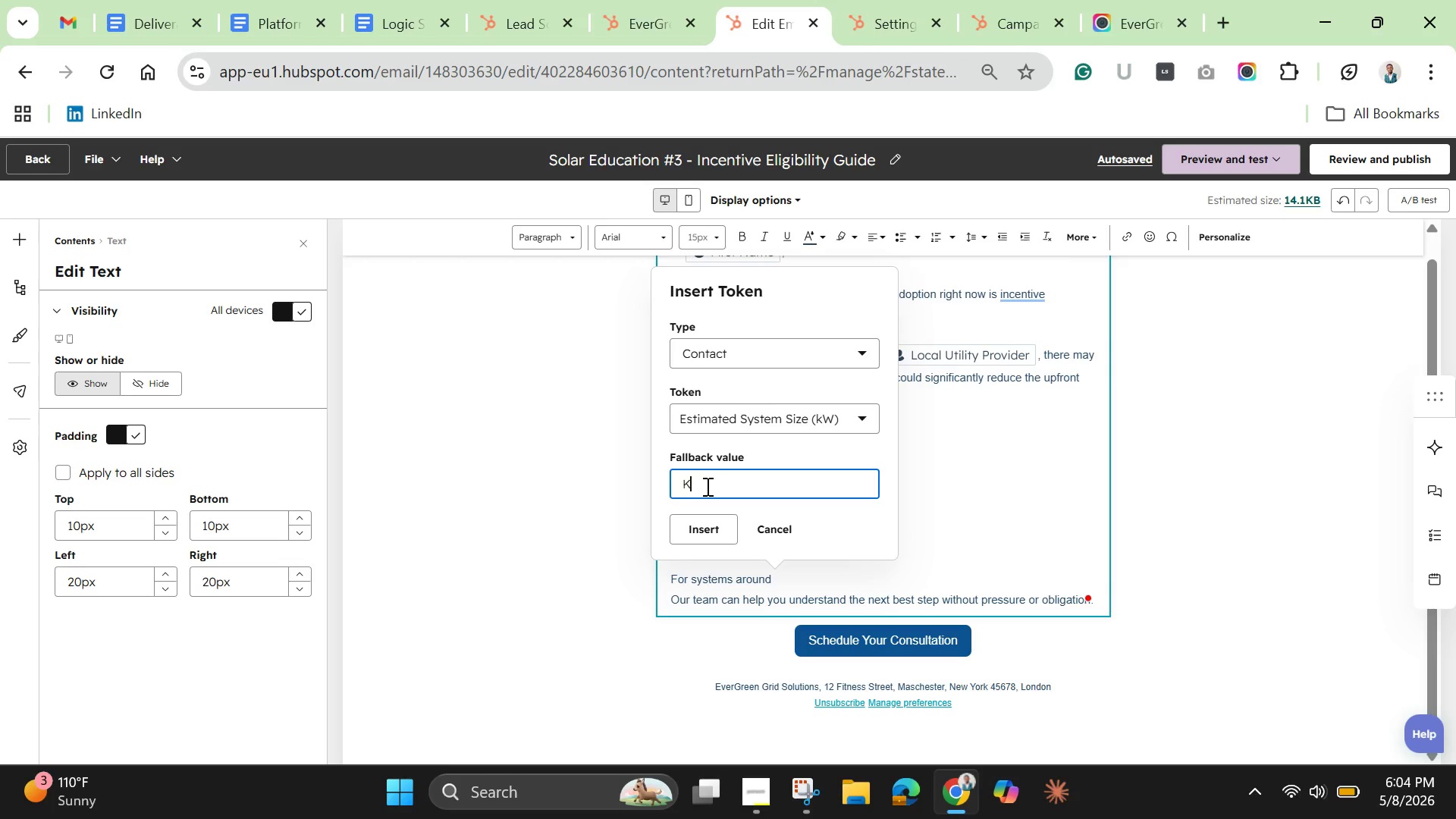 
type(KW)
 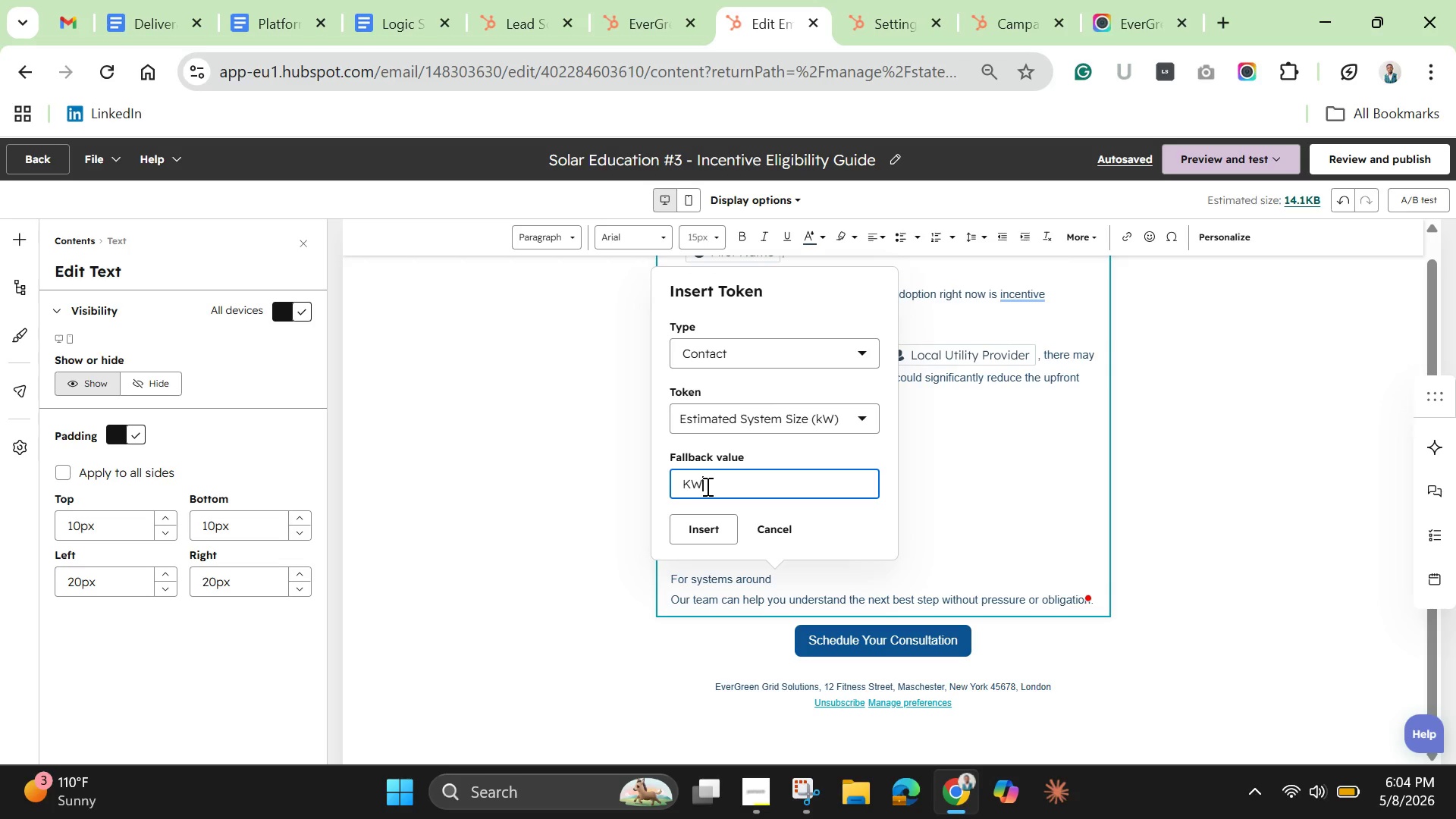 
wait(5.5)
 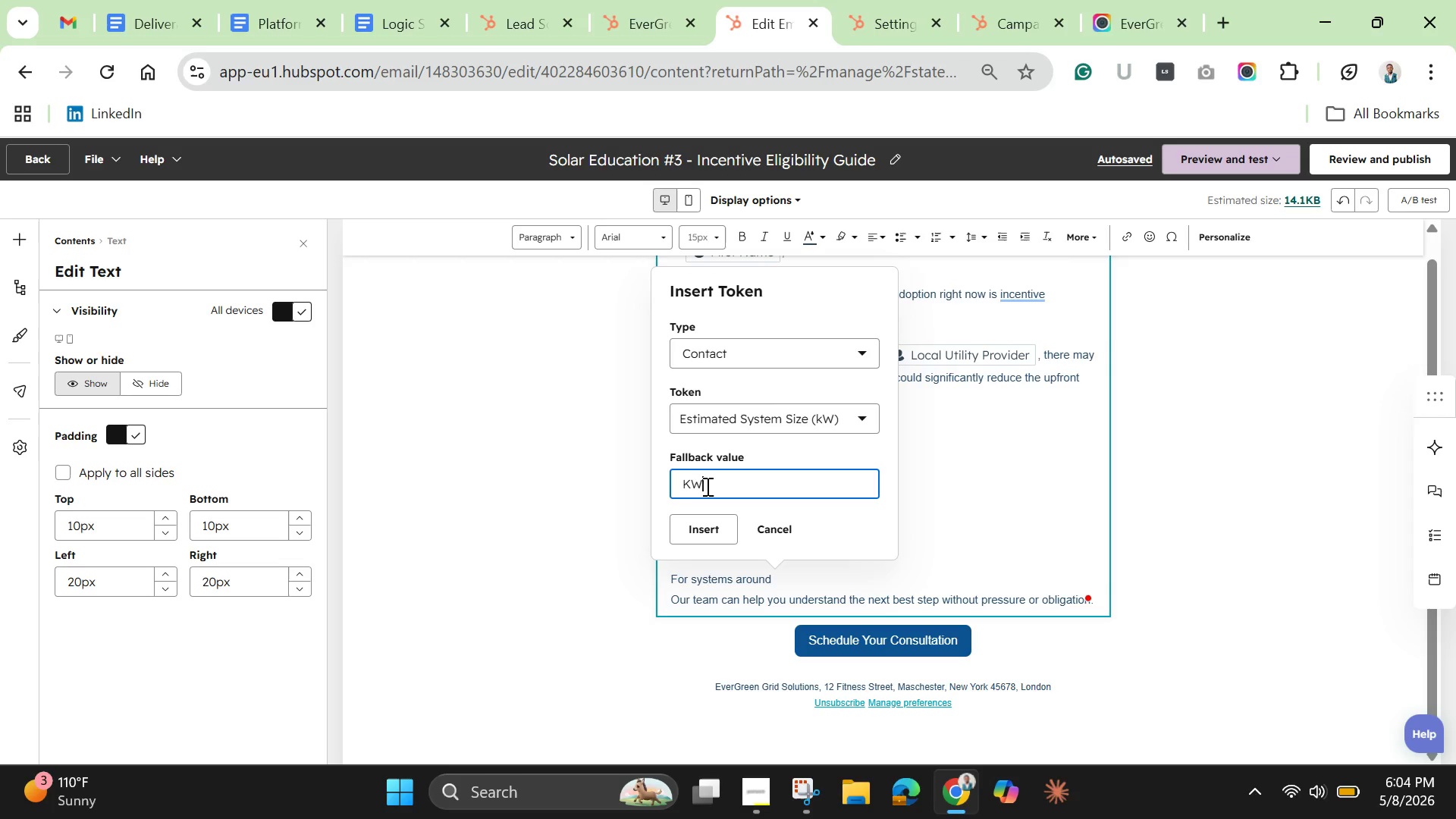 
key(Comma)
 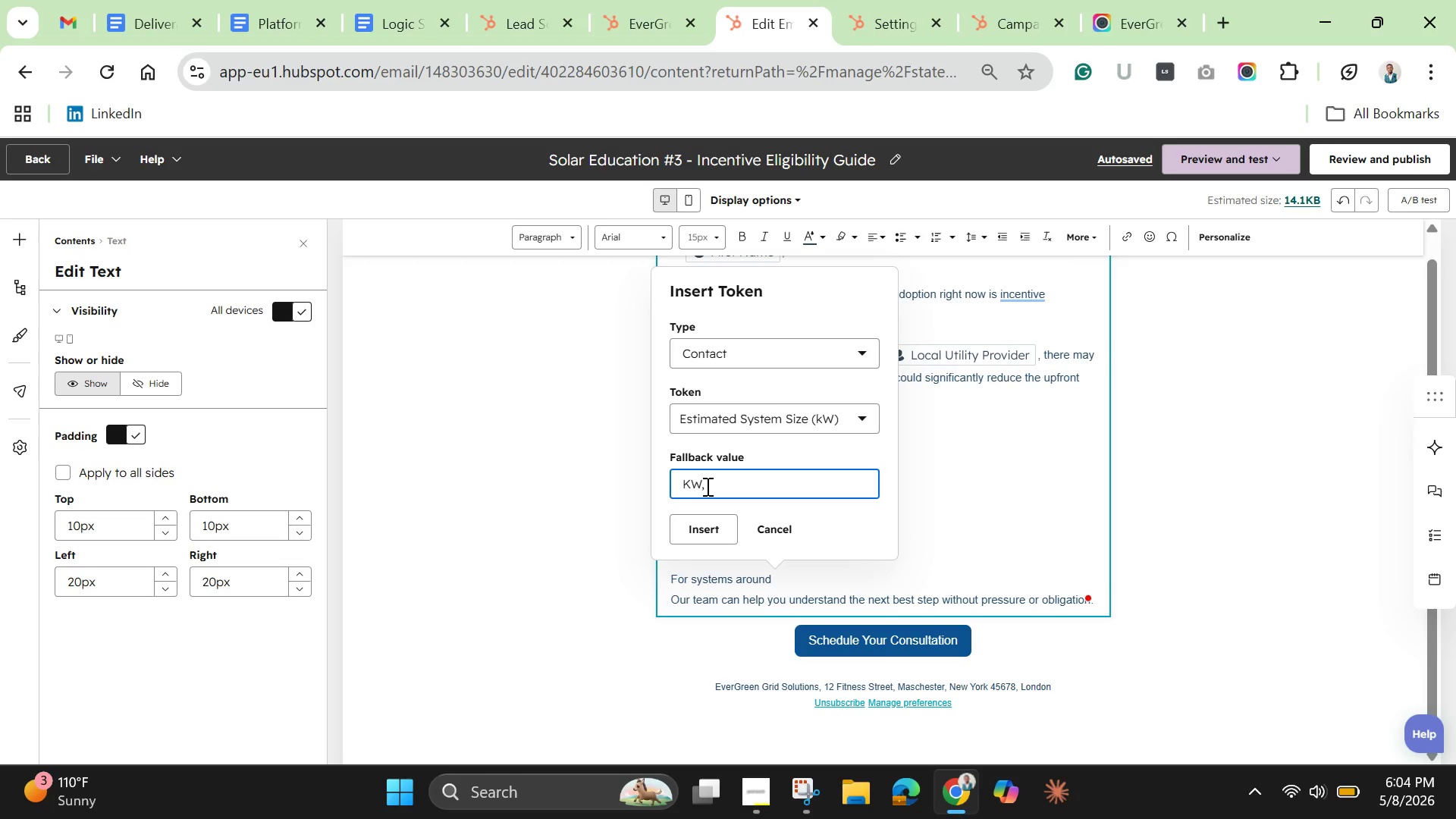 
key(Backspace)
 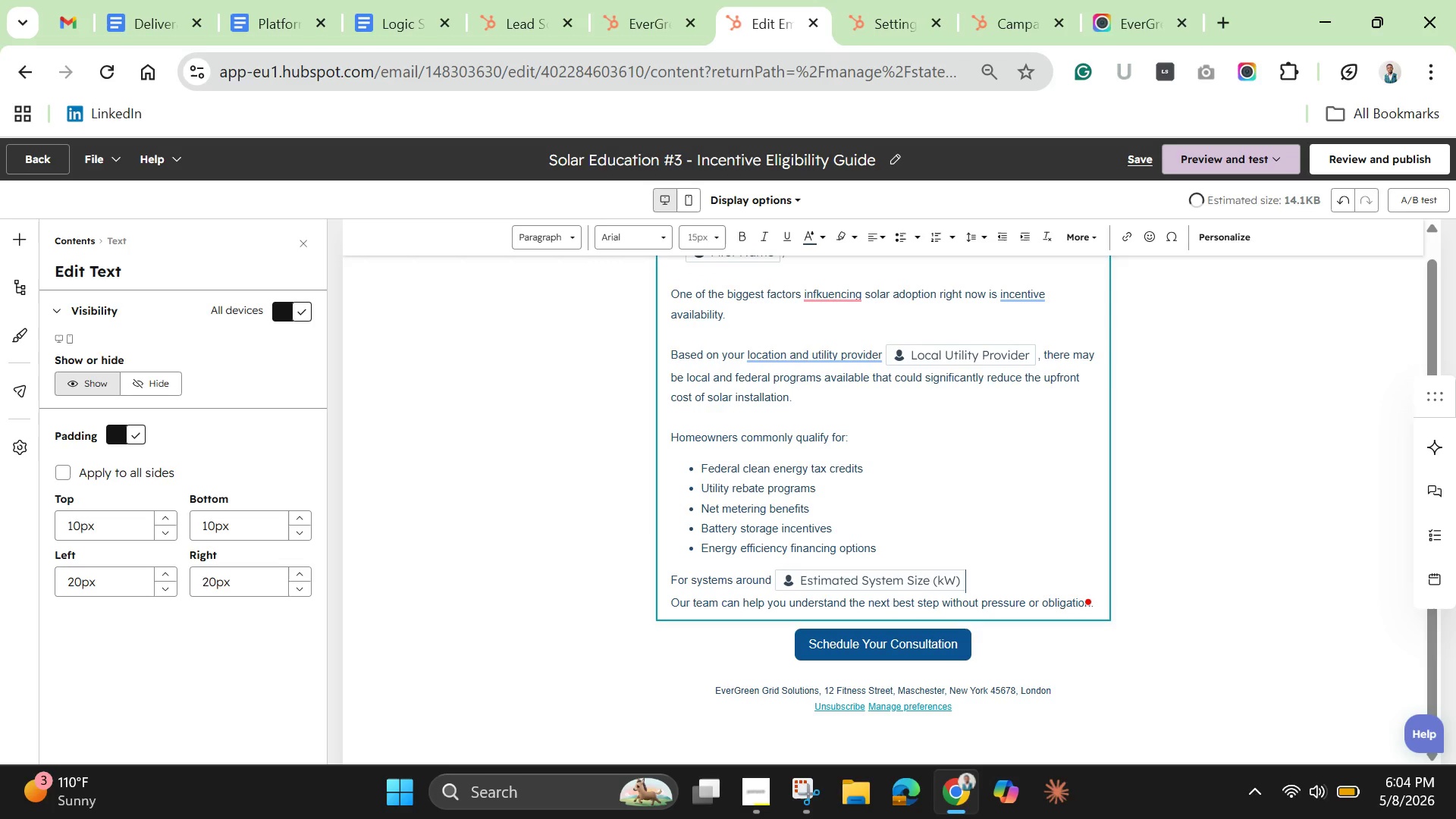 
wait(9.75)
 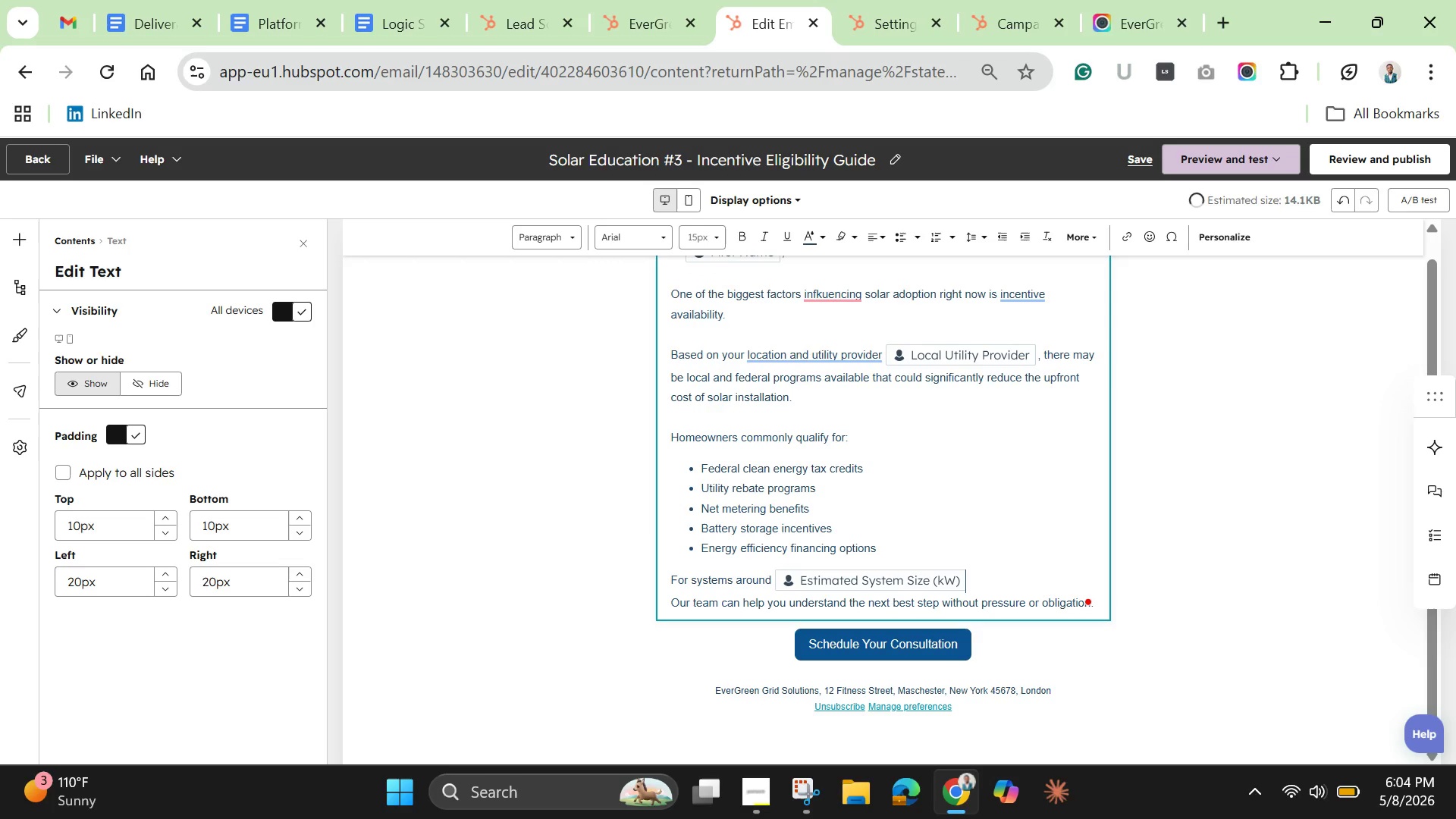 
type(, these are )
 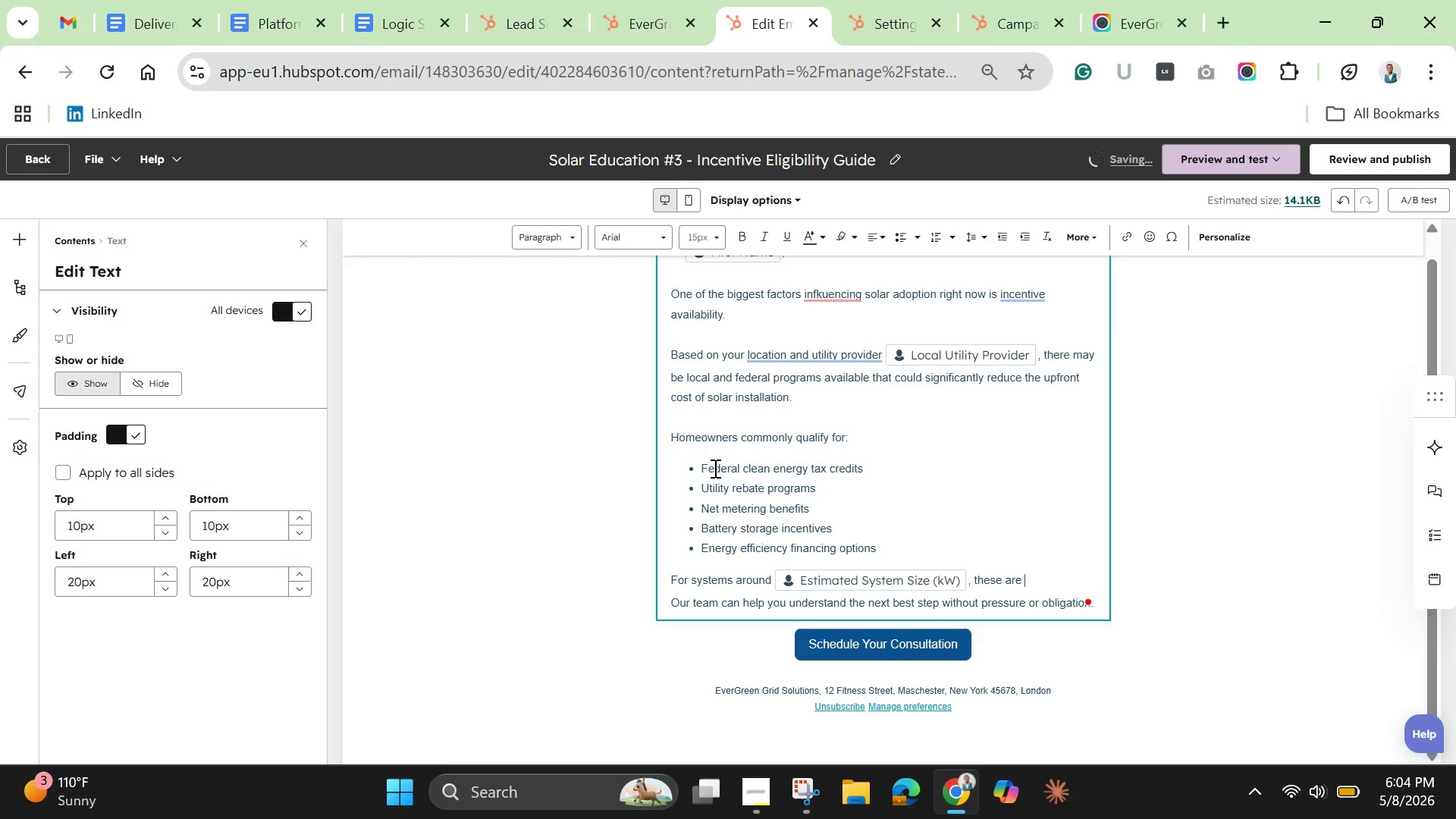 
key(Backspace)
key(Backspace)
key(Backspace)
key(Backspace)
type(incentives can make a meaning)
 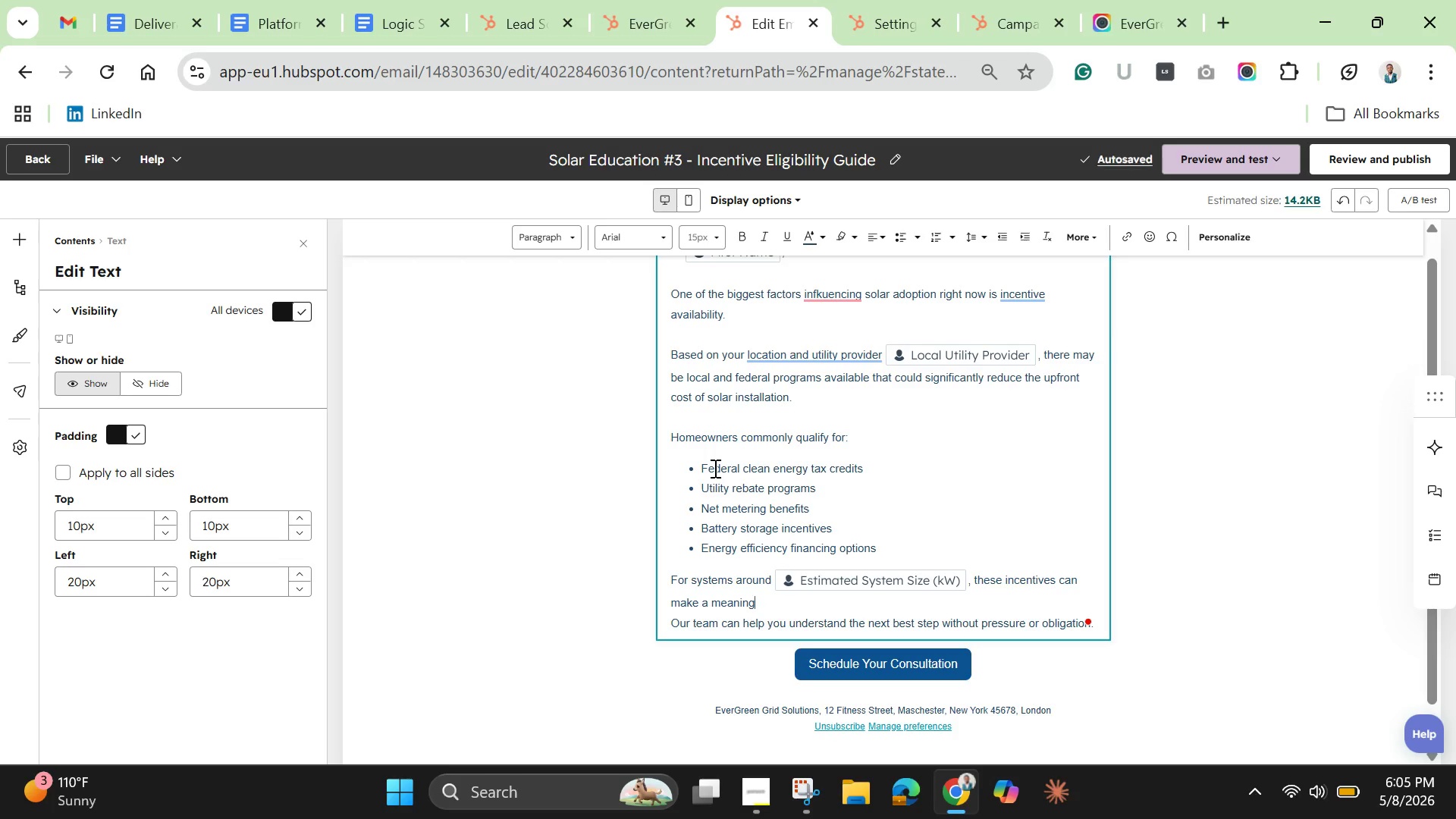 
type(ful )
 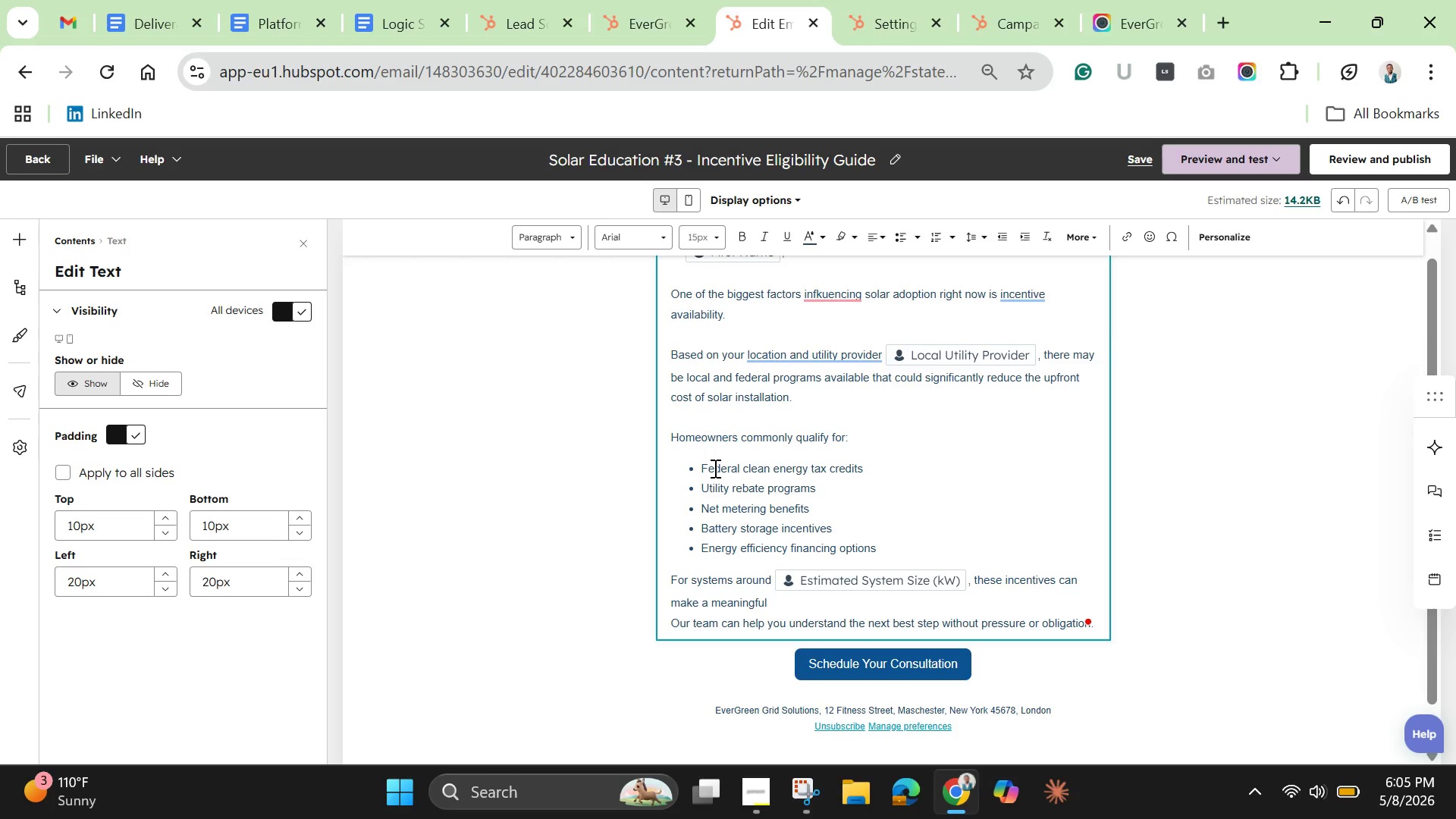 
type(f)
key(Backspace)
type(difference in overall return on investment. )
 